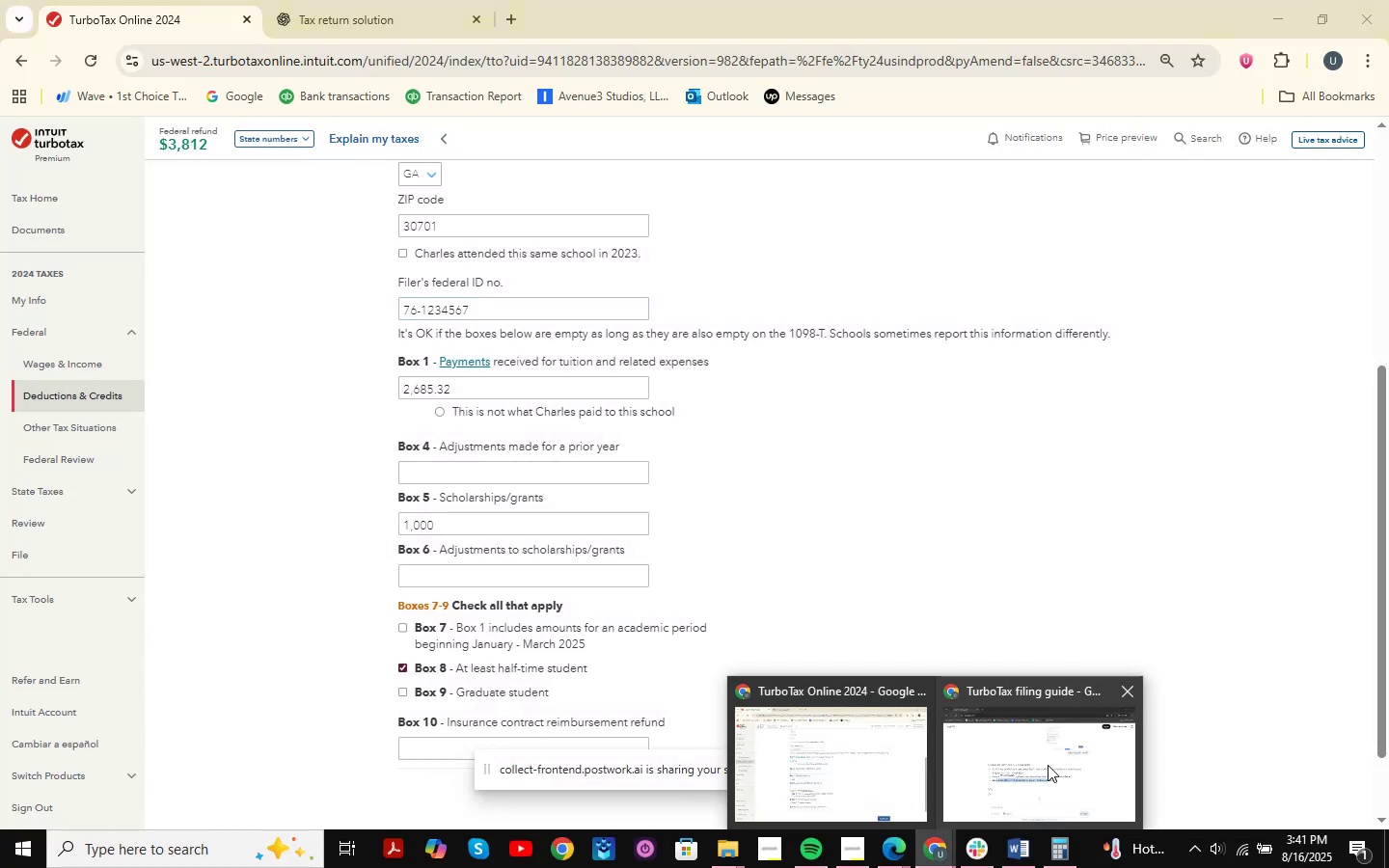 
left_click([1048, 765])
 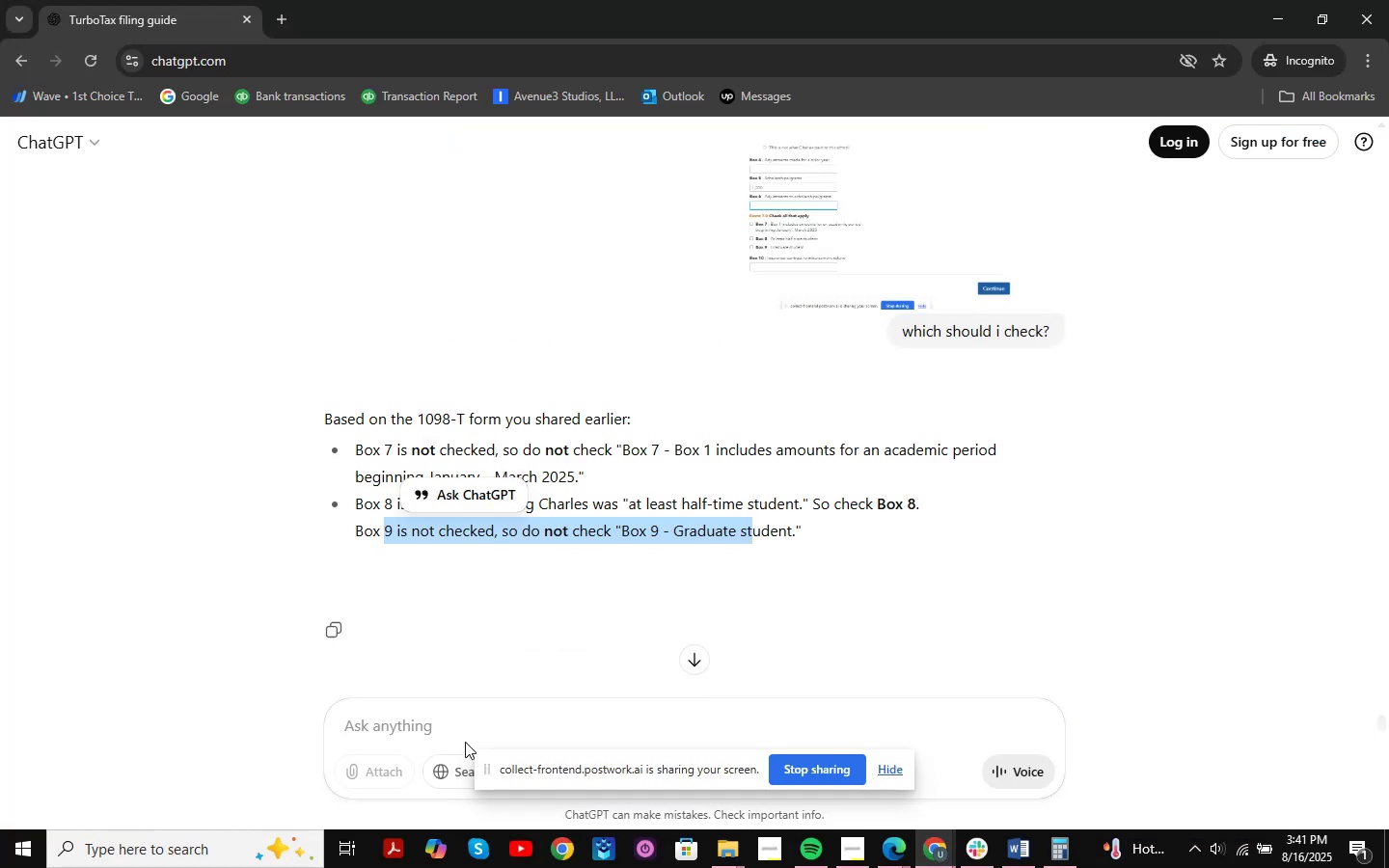 
left_click([471, 724])
 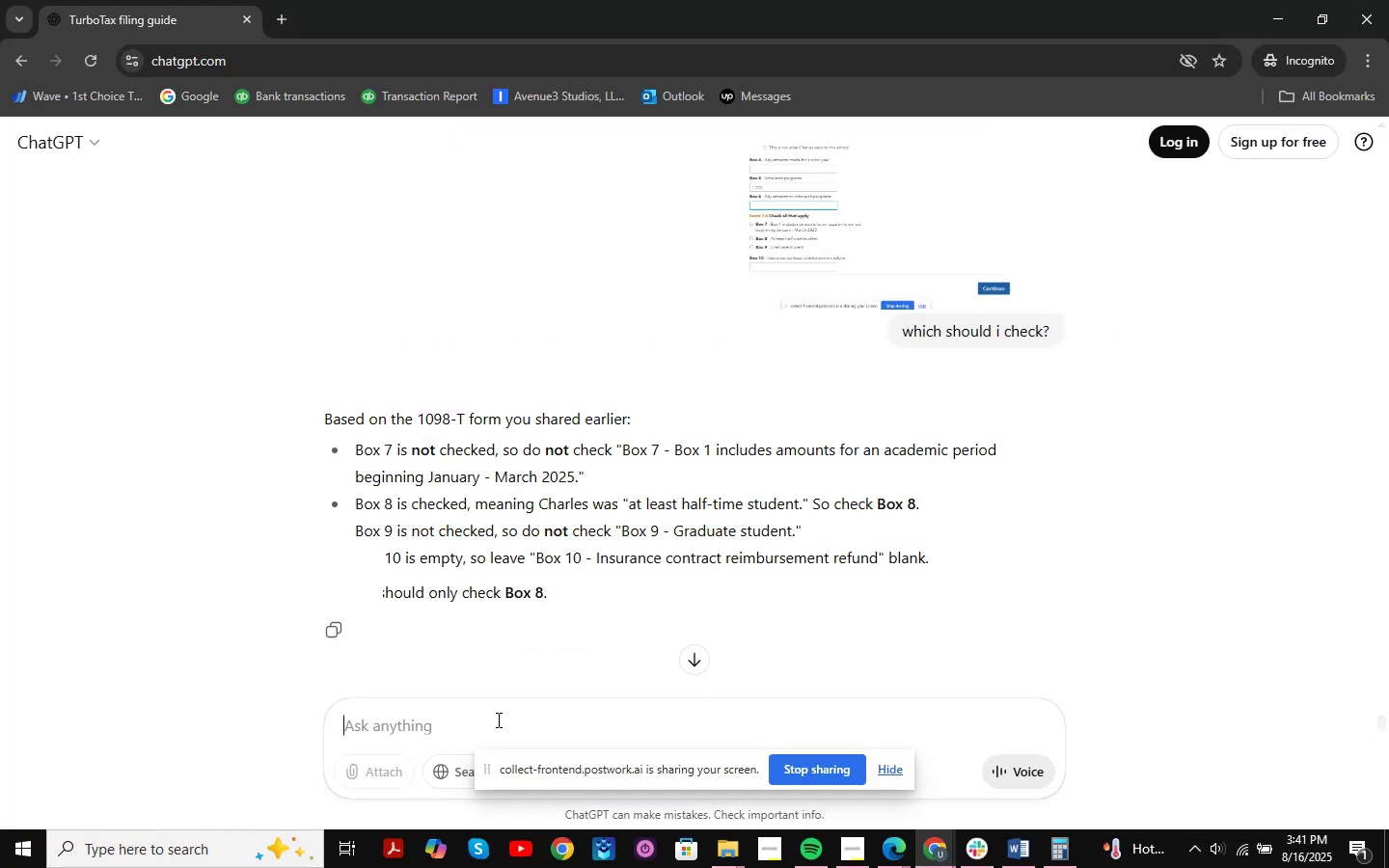 
key(Control+V)
 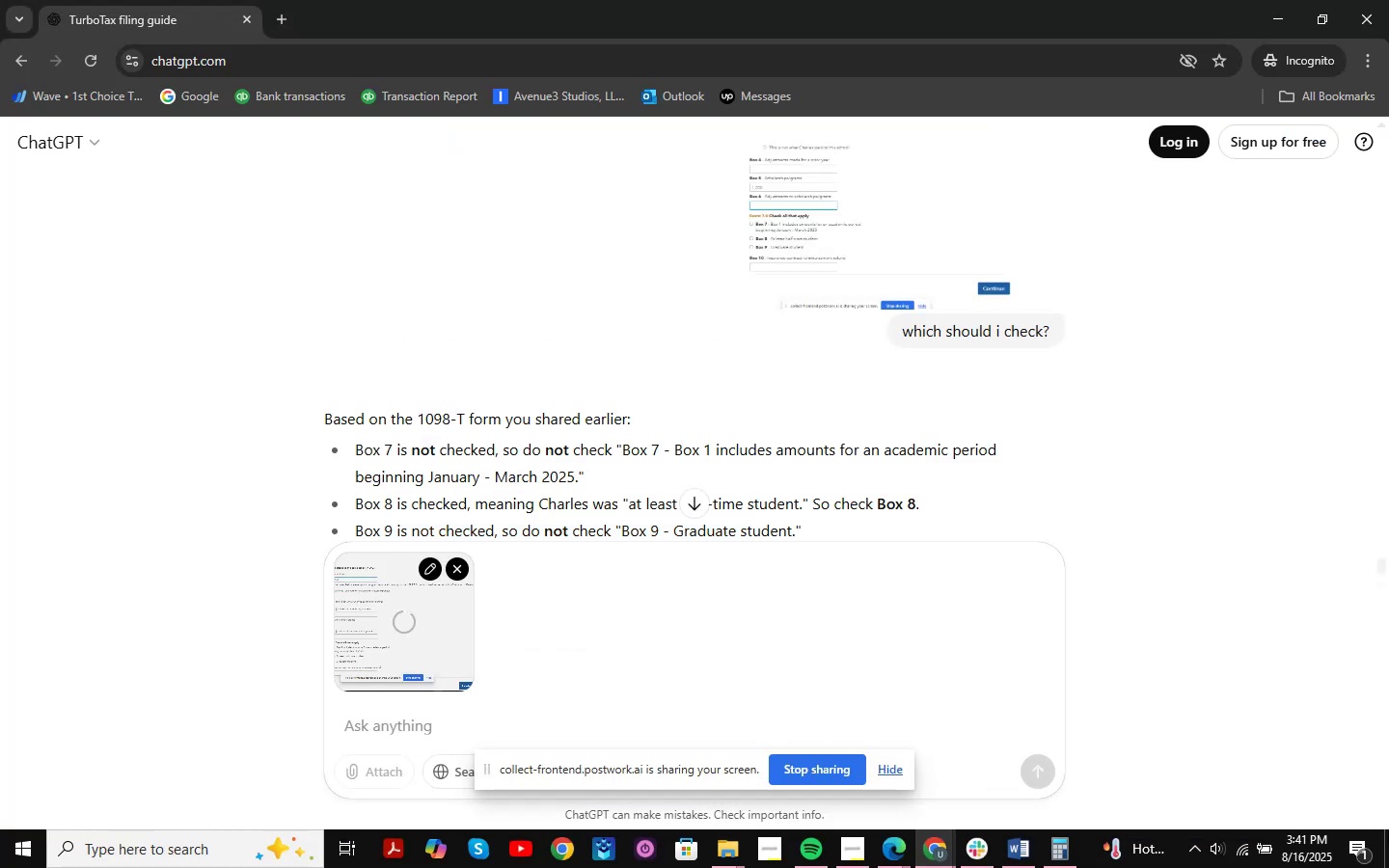 
type(now is it )
key(Backspace)
key(Backspace)
key(Backspace)
key(Backspace)
key(Backspace)
key(Backspace)
type(the answers is relate d)
key(Backspace)
key(Backspace)
type(d to )
 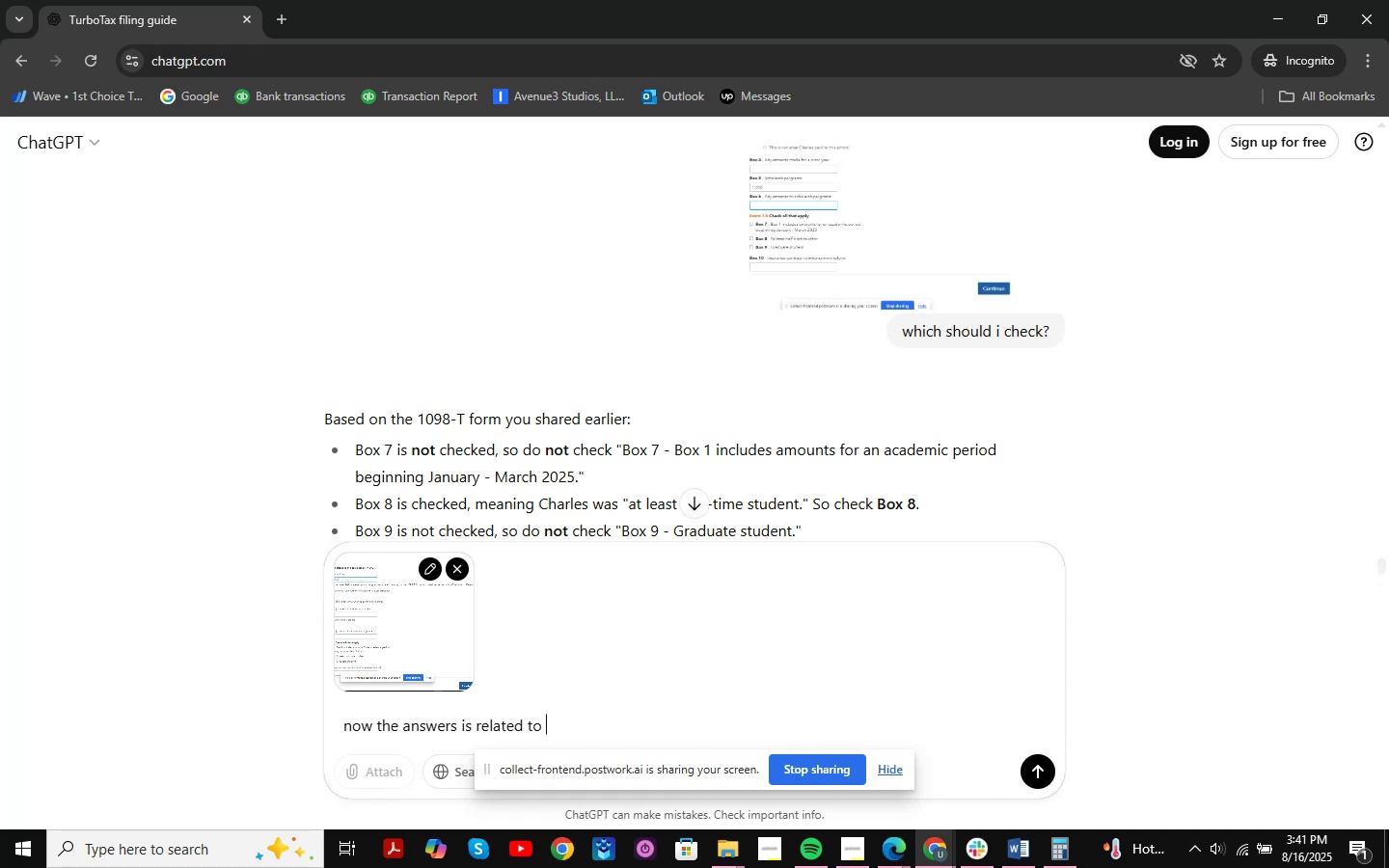 
wait(13.6)
 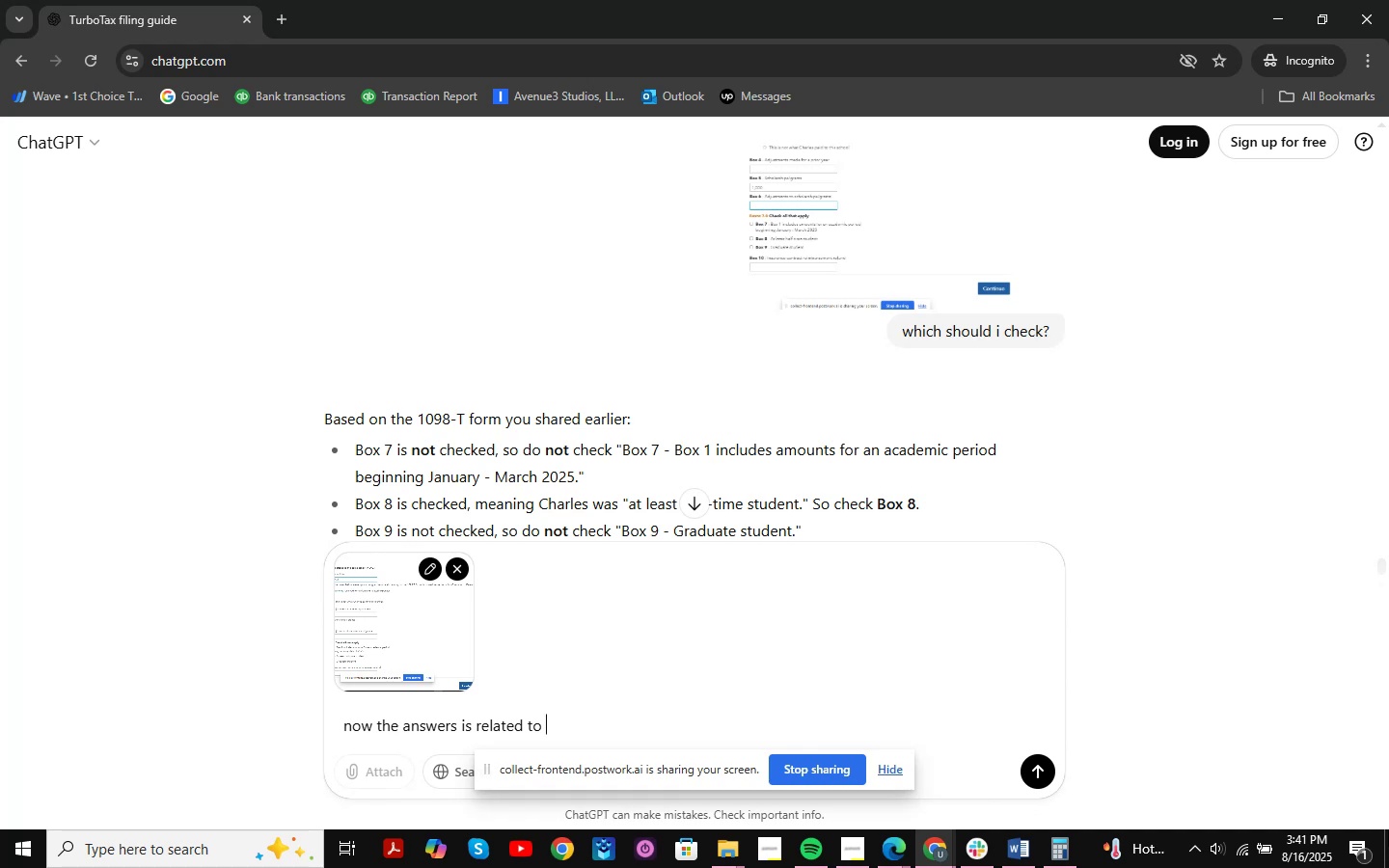 
hold_key(key=Backspace, duration=0.77)
 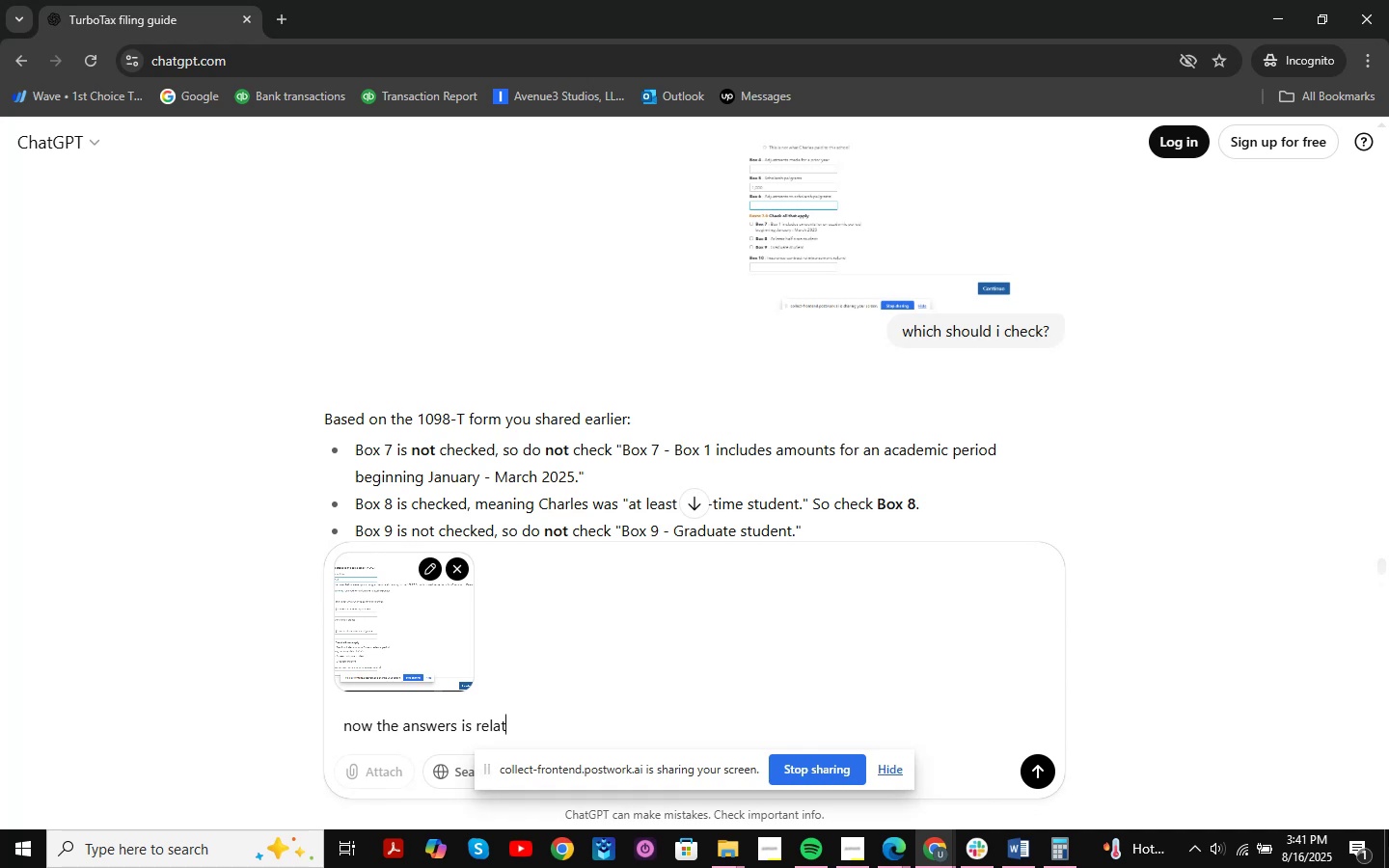 
key(Backspace)
key(Backspace)
type(exactly related )
key(Backspace)
type(?)
 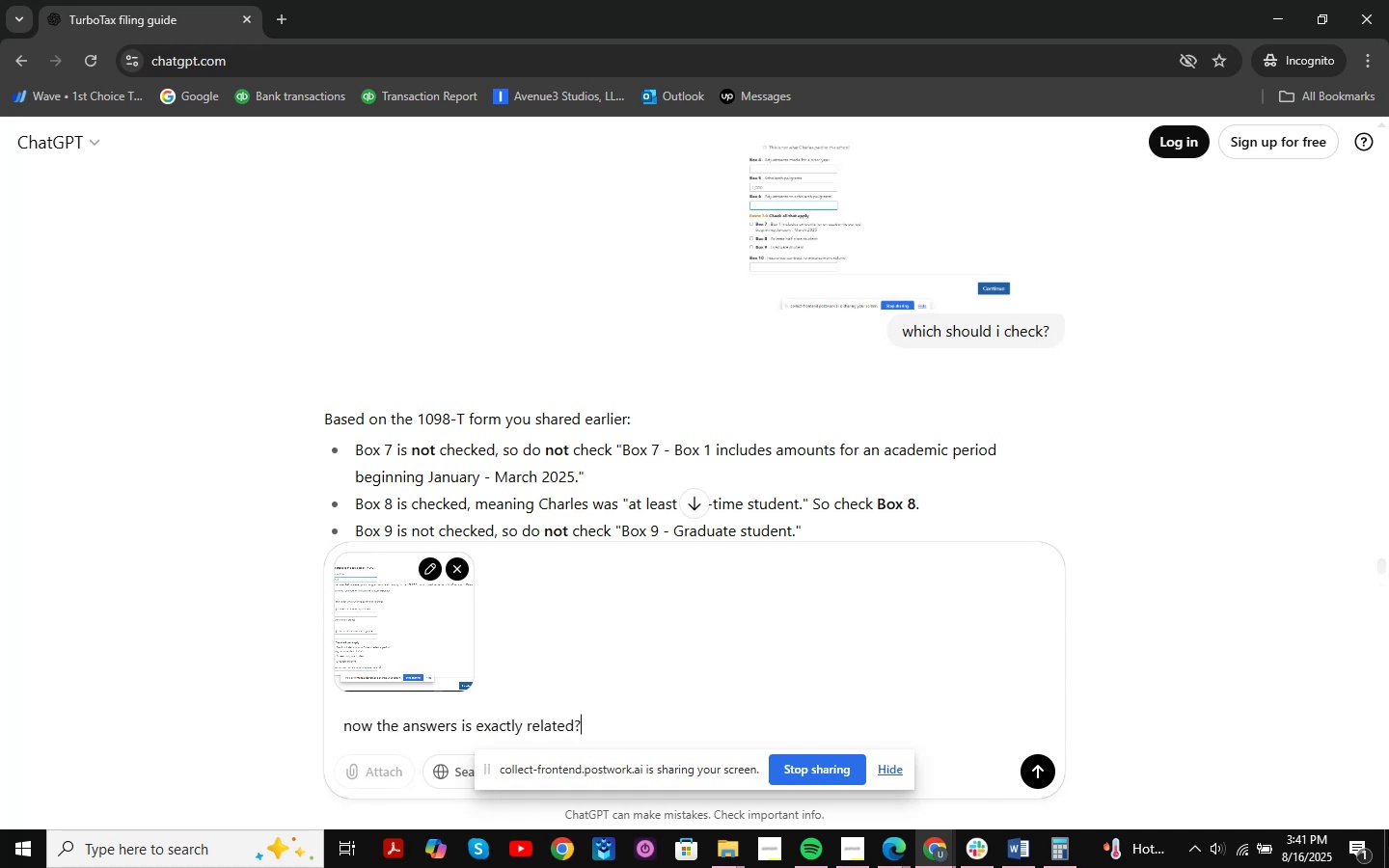 
key(Enter)
 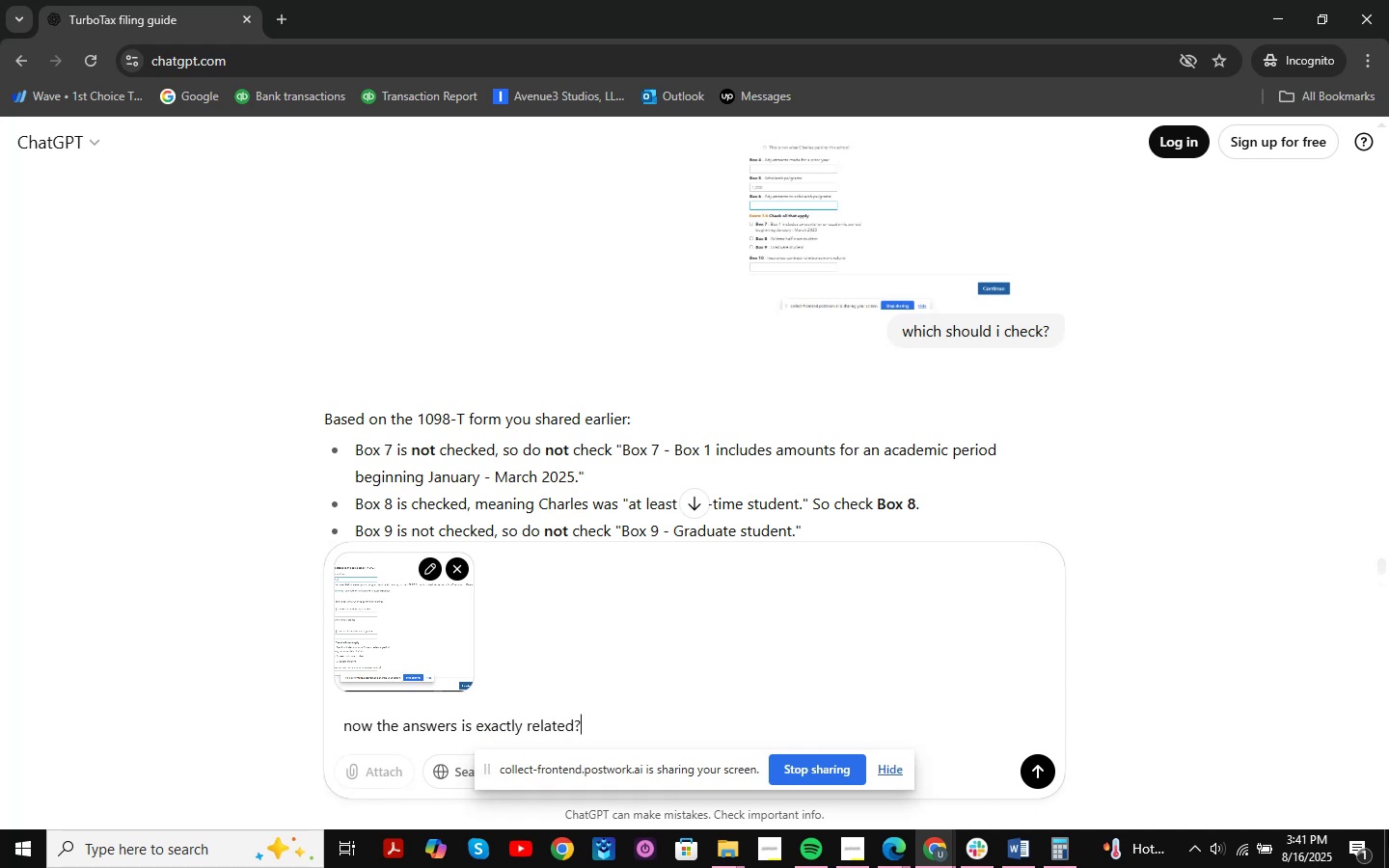 
key(Enter)
 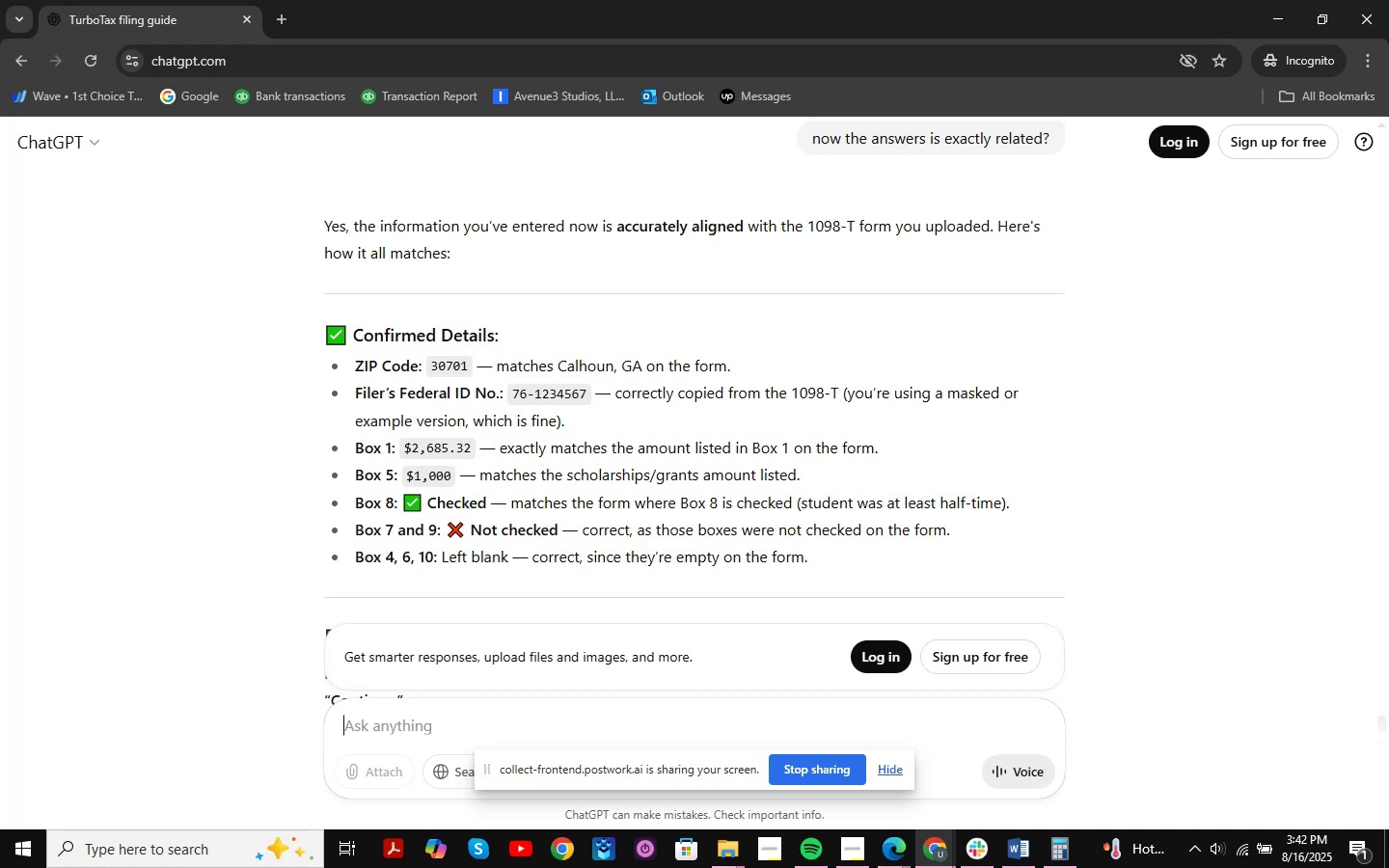 
wait(21.06)
 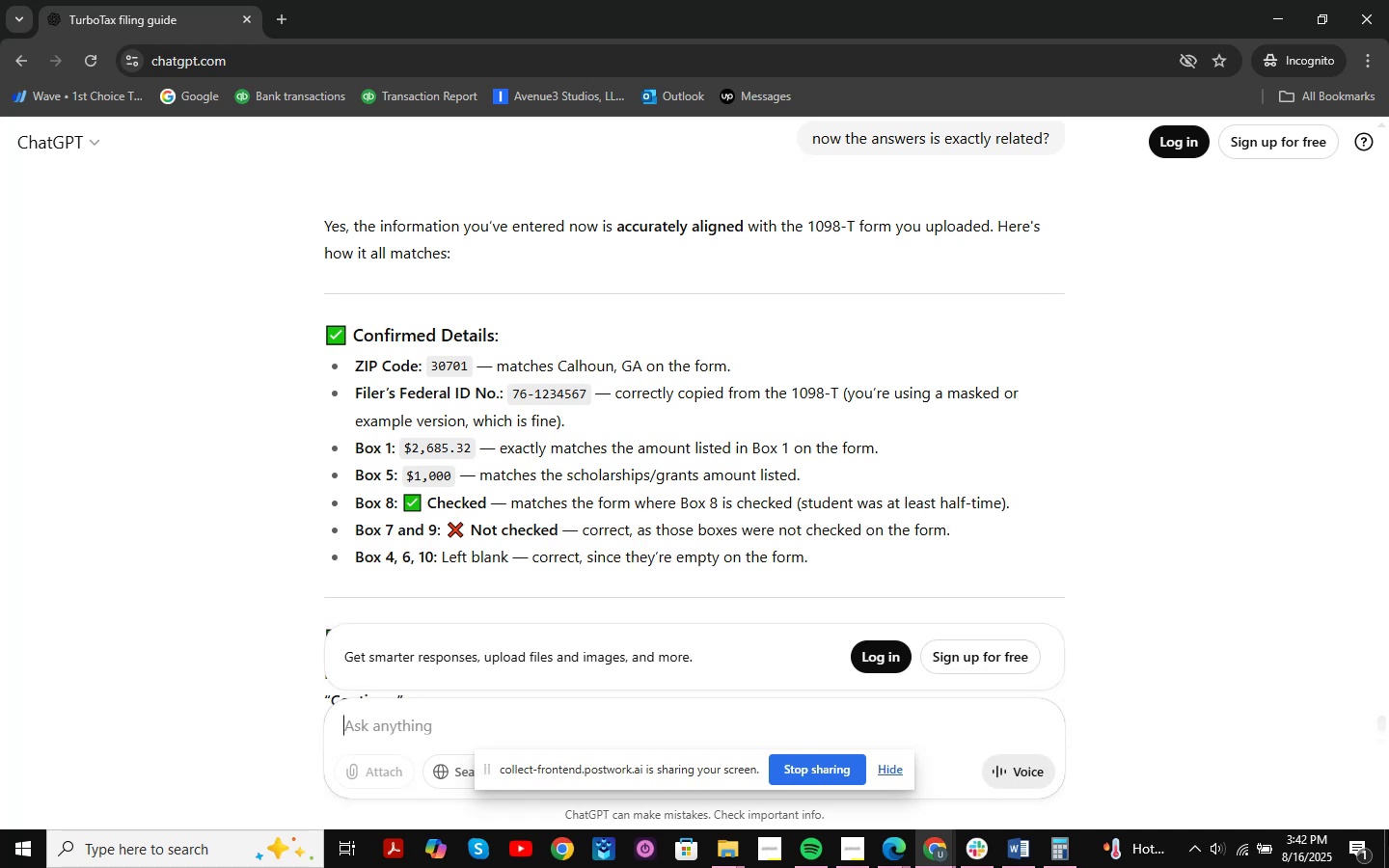 
key(Meta+MetaLeft)
 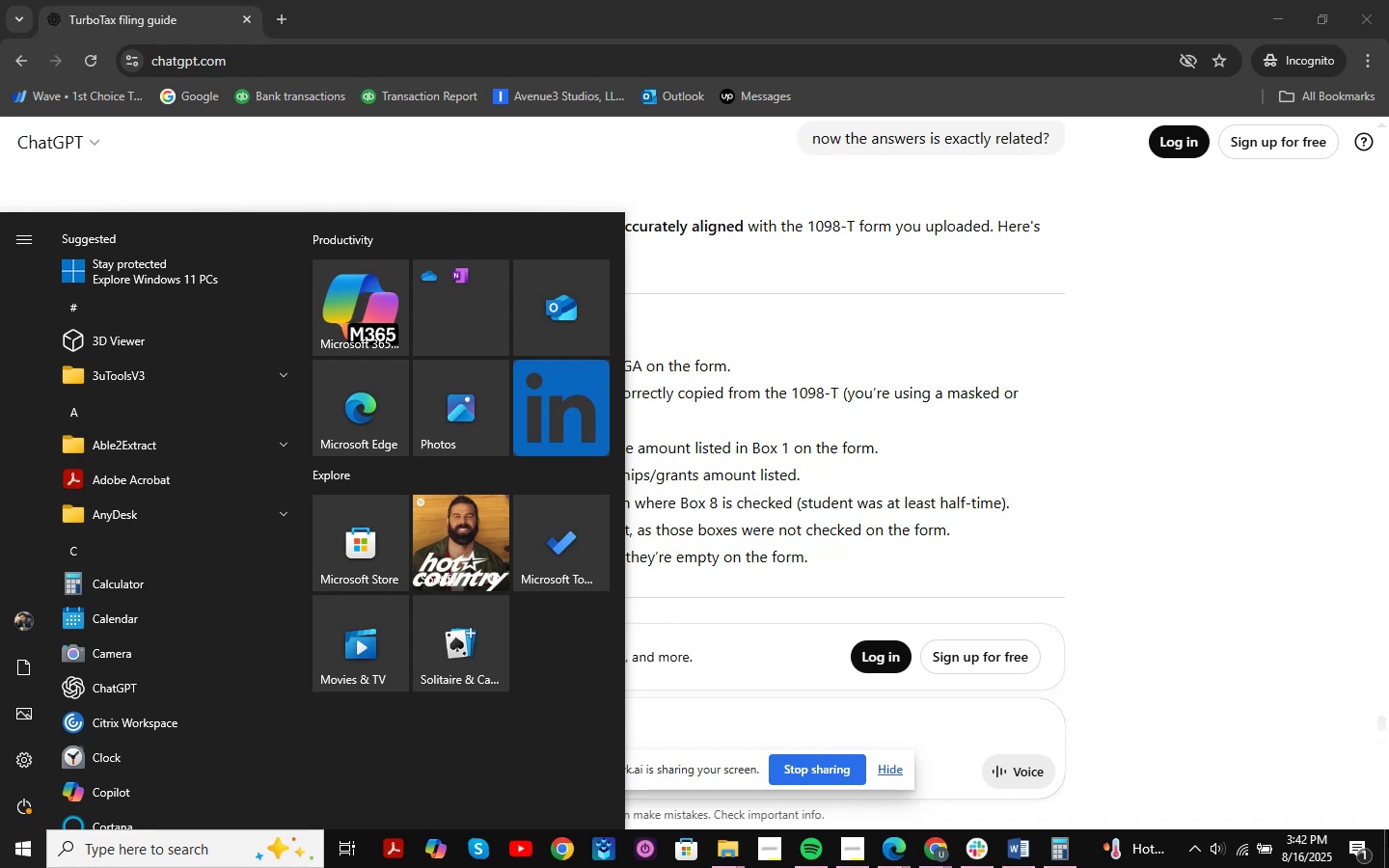 
wait(26.19)
 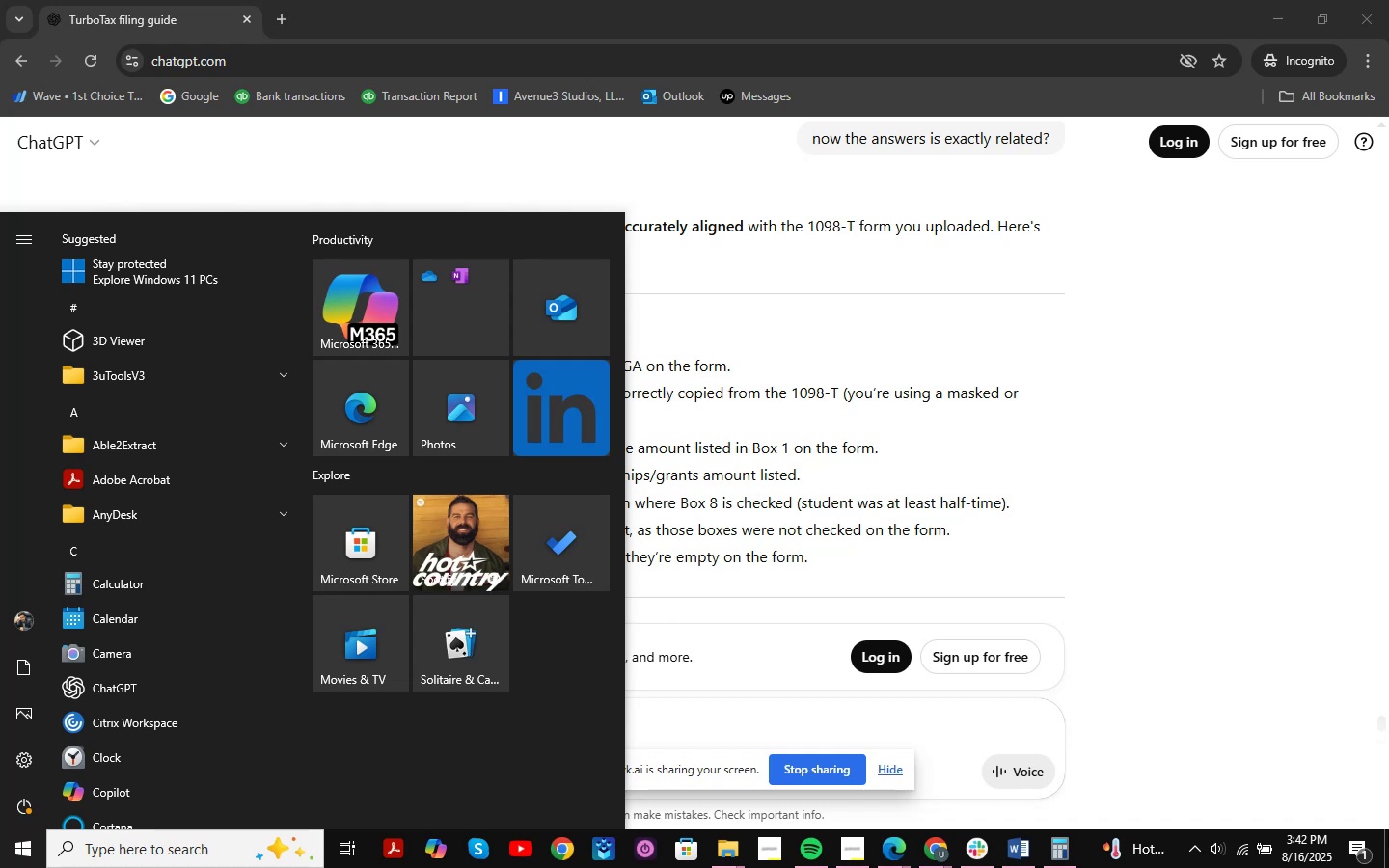 
left_click([1174, 391])
 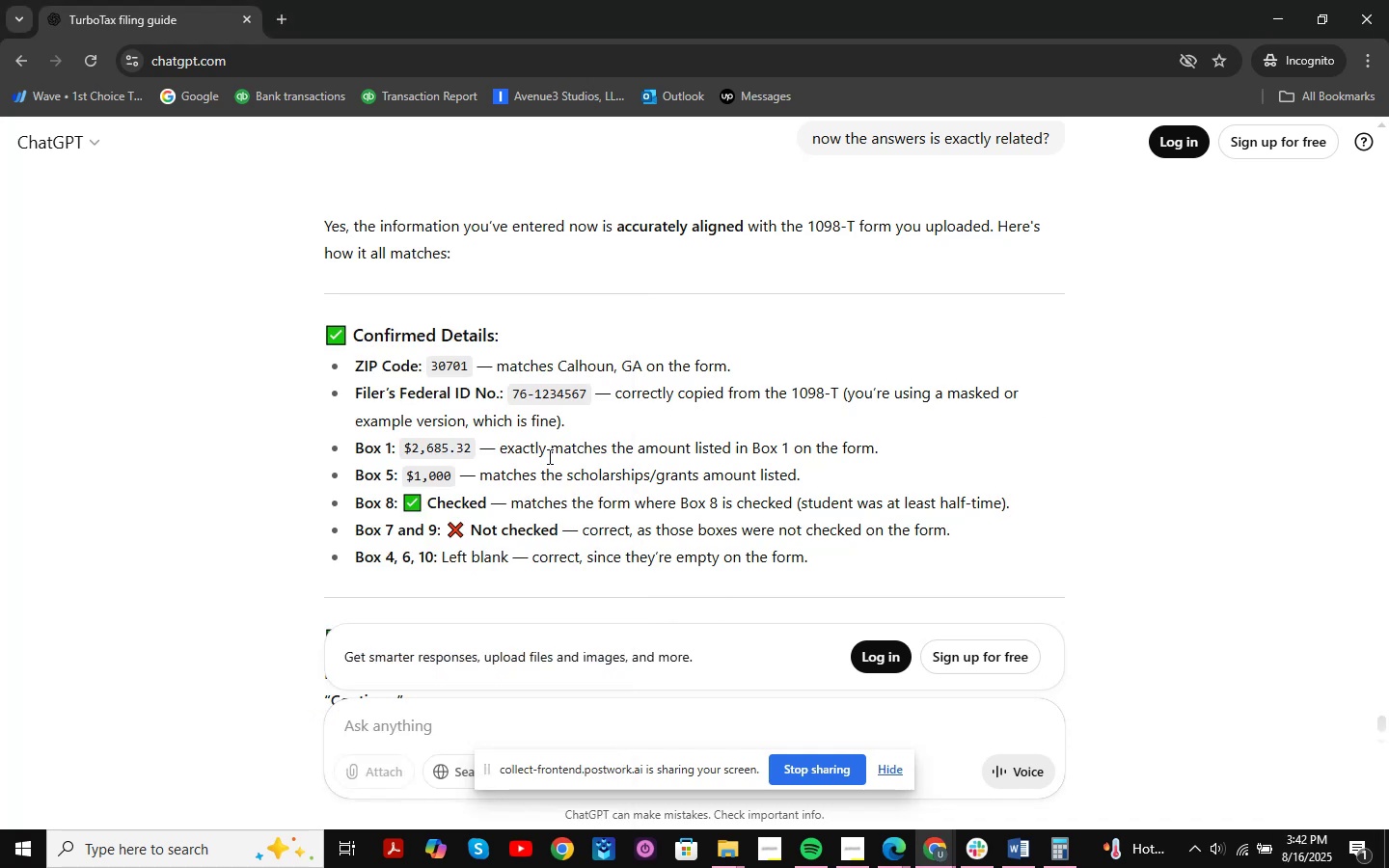 
scroll: coordinate [560, 433], scroll_direction: down, amount: 8.0
 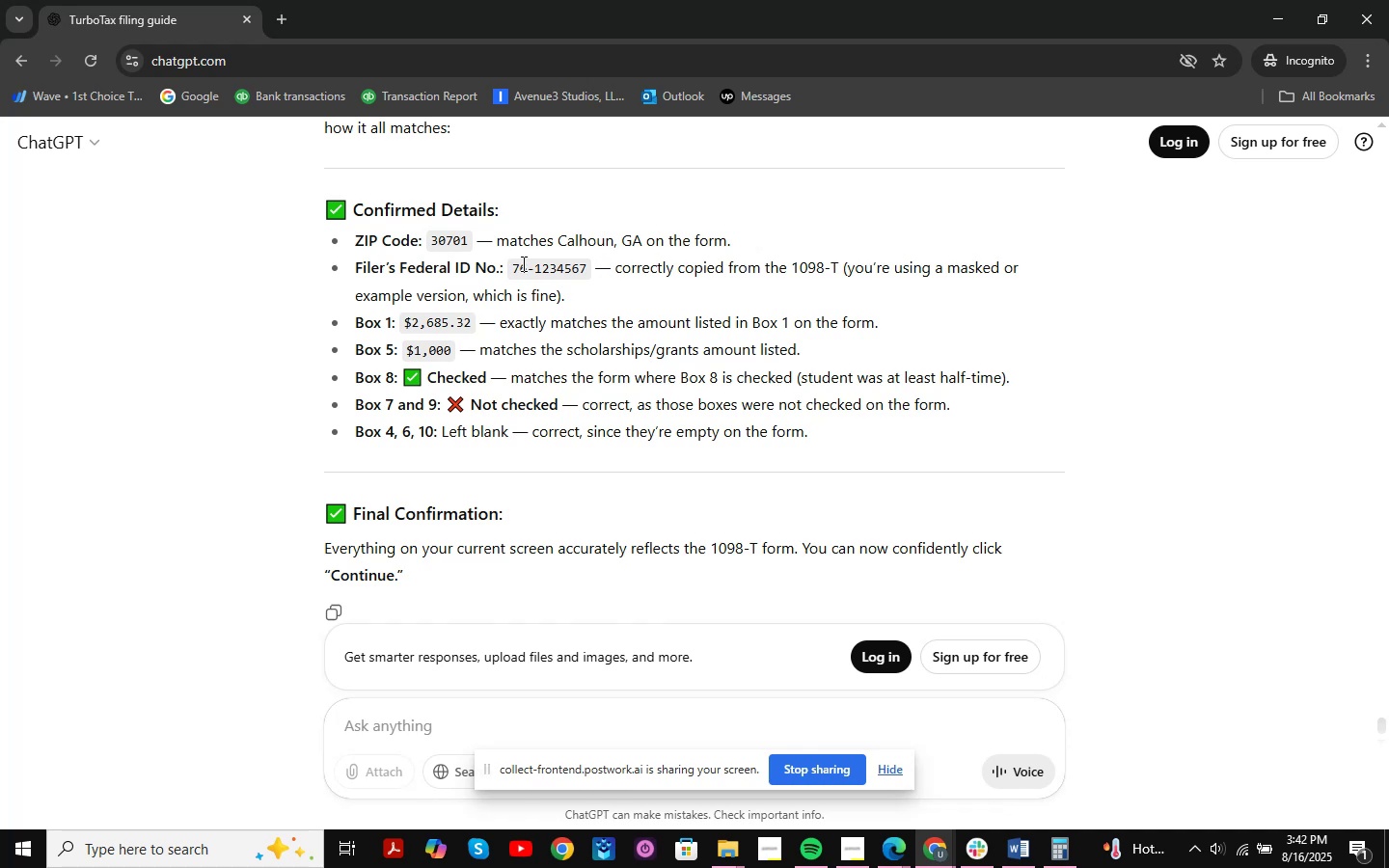 
wait(11.46)
 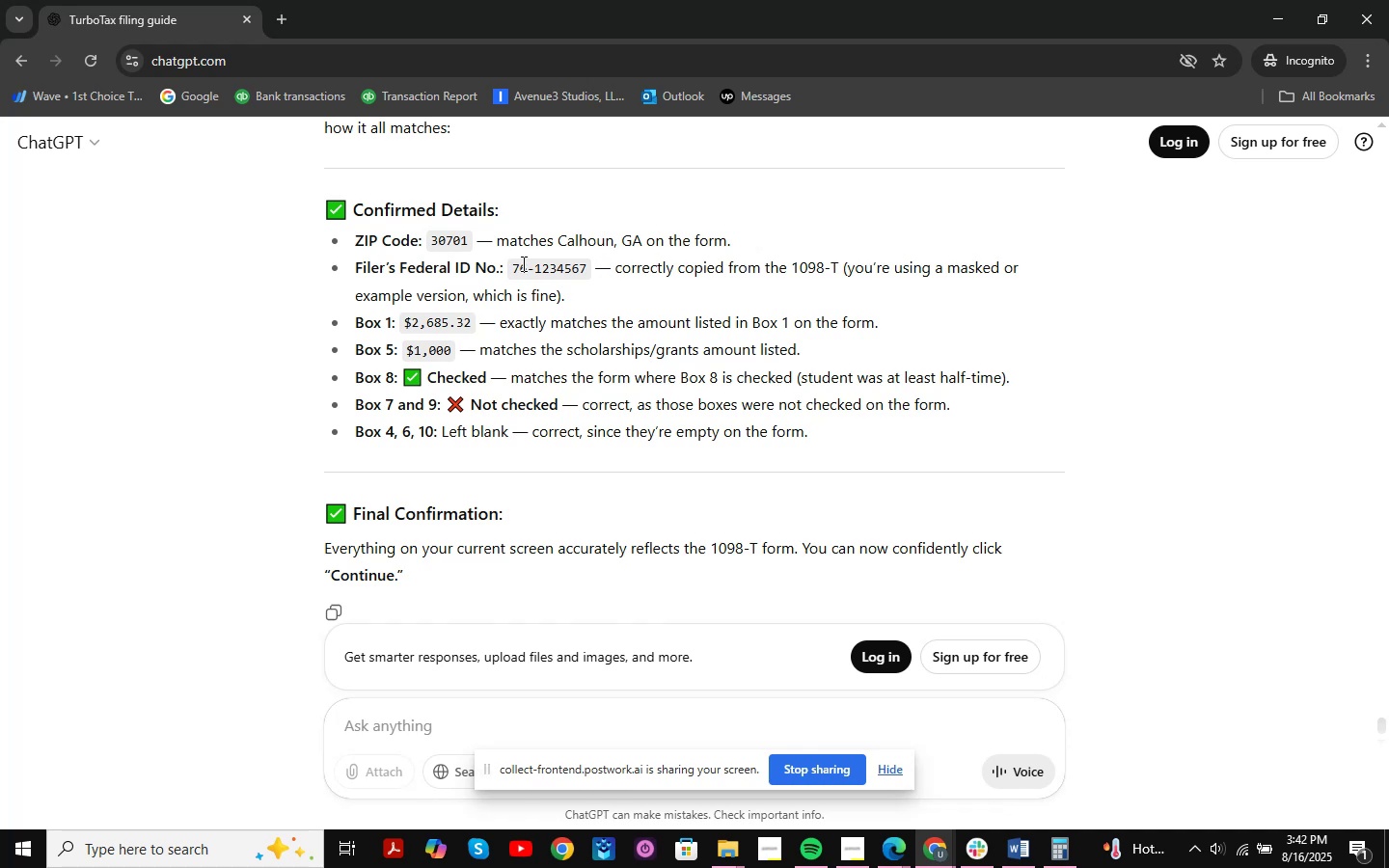 
left_click_drag(start_coordinate=[640, 397], to_coordinate=[965, 398])
 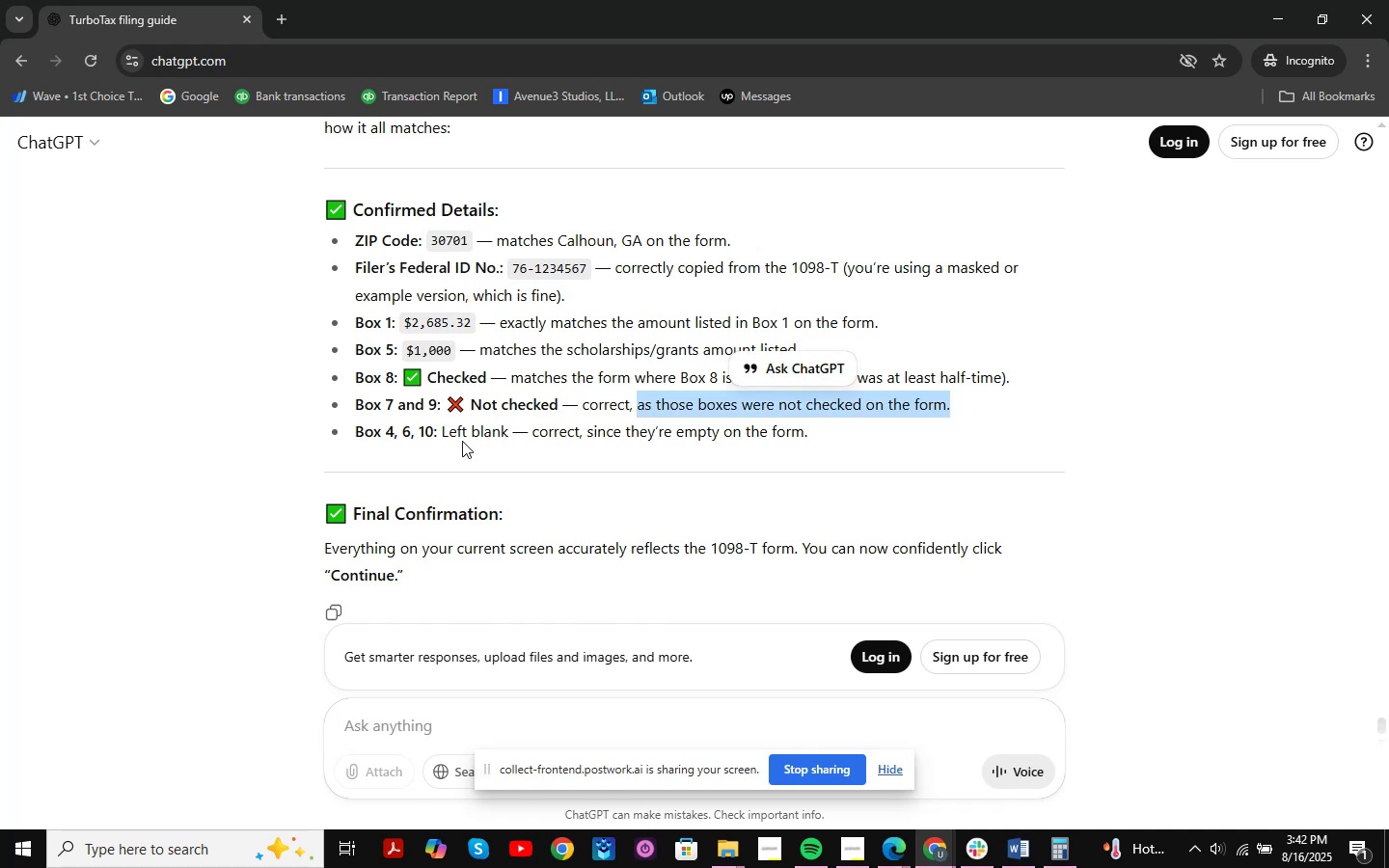 
left_click_drag(start_coordinate=[453, 440], to_coordinate=[855, 426])
 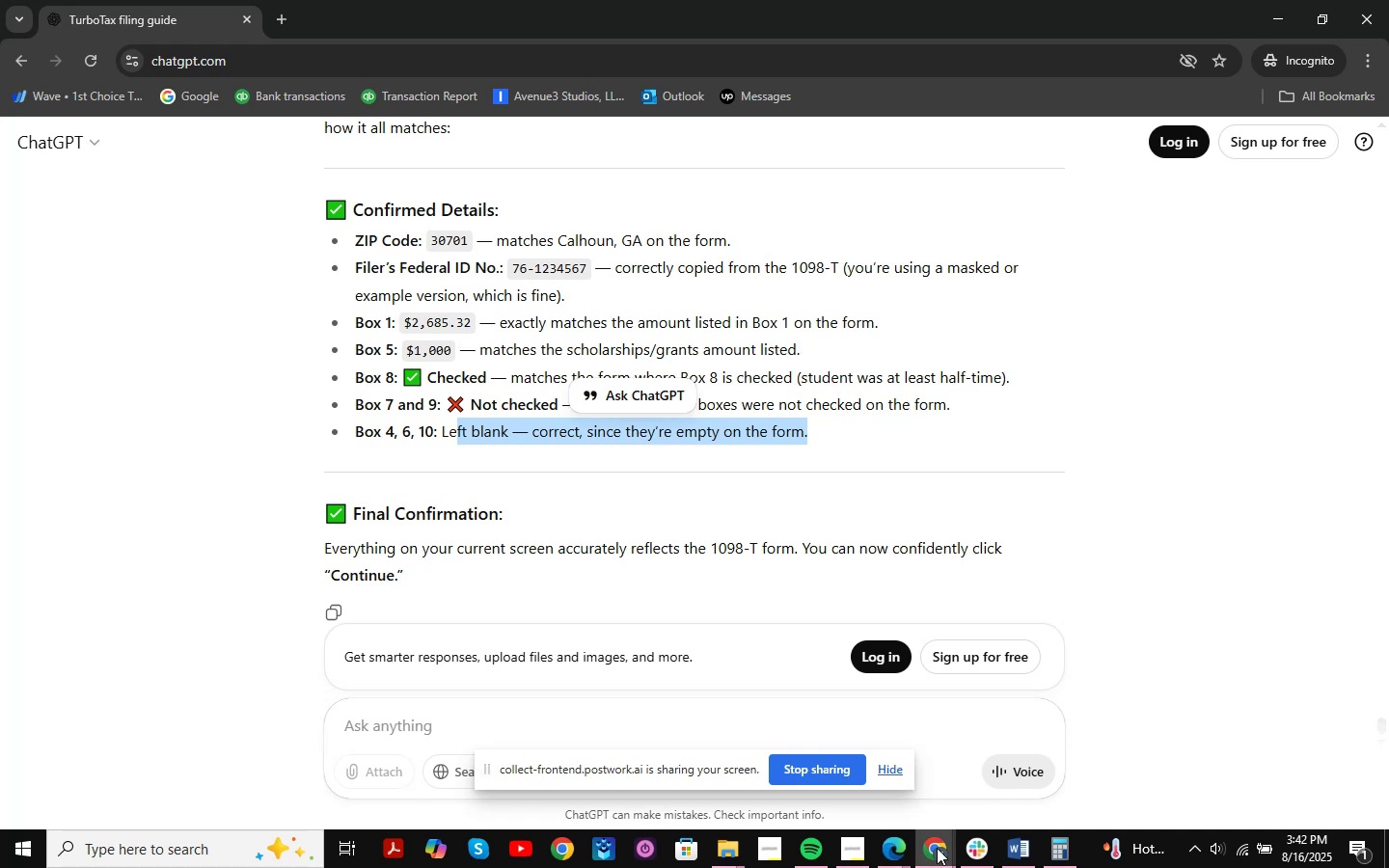 
left_click([949, 854])
 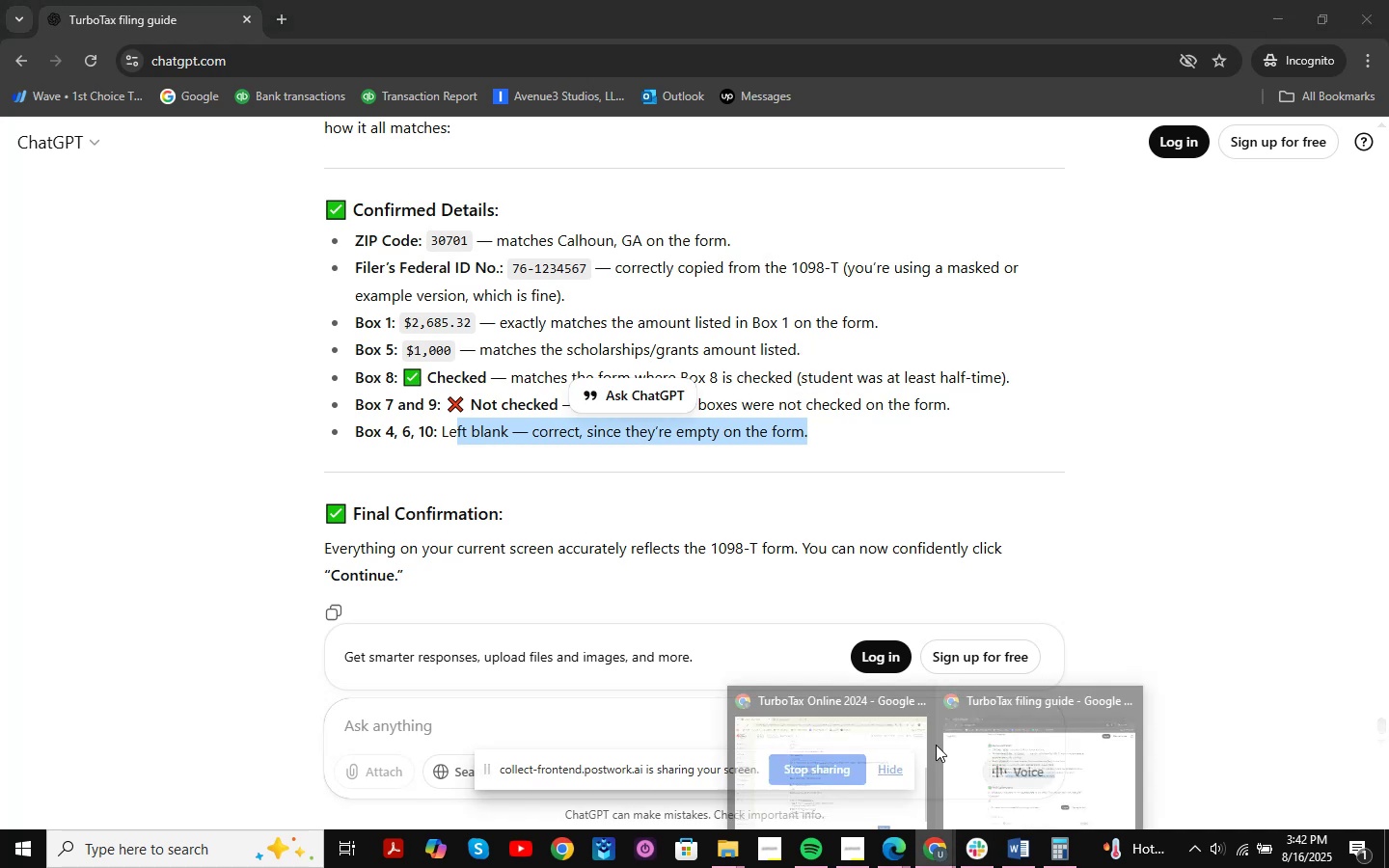 
mouse_move([861, 739])
 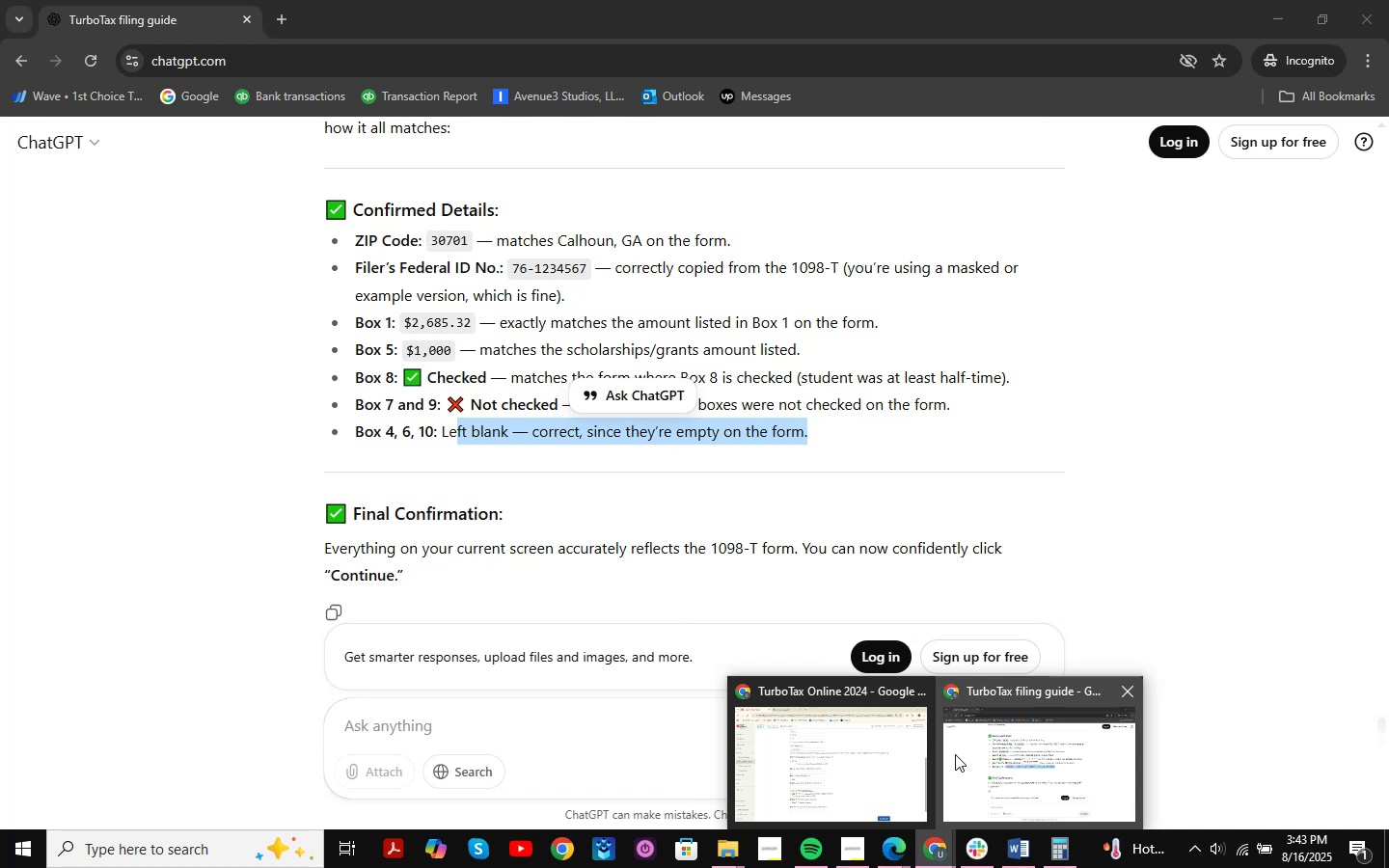 
wait(5.14)
 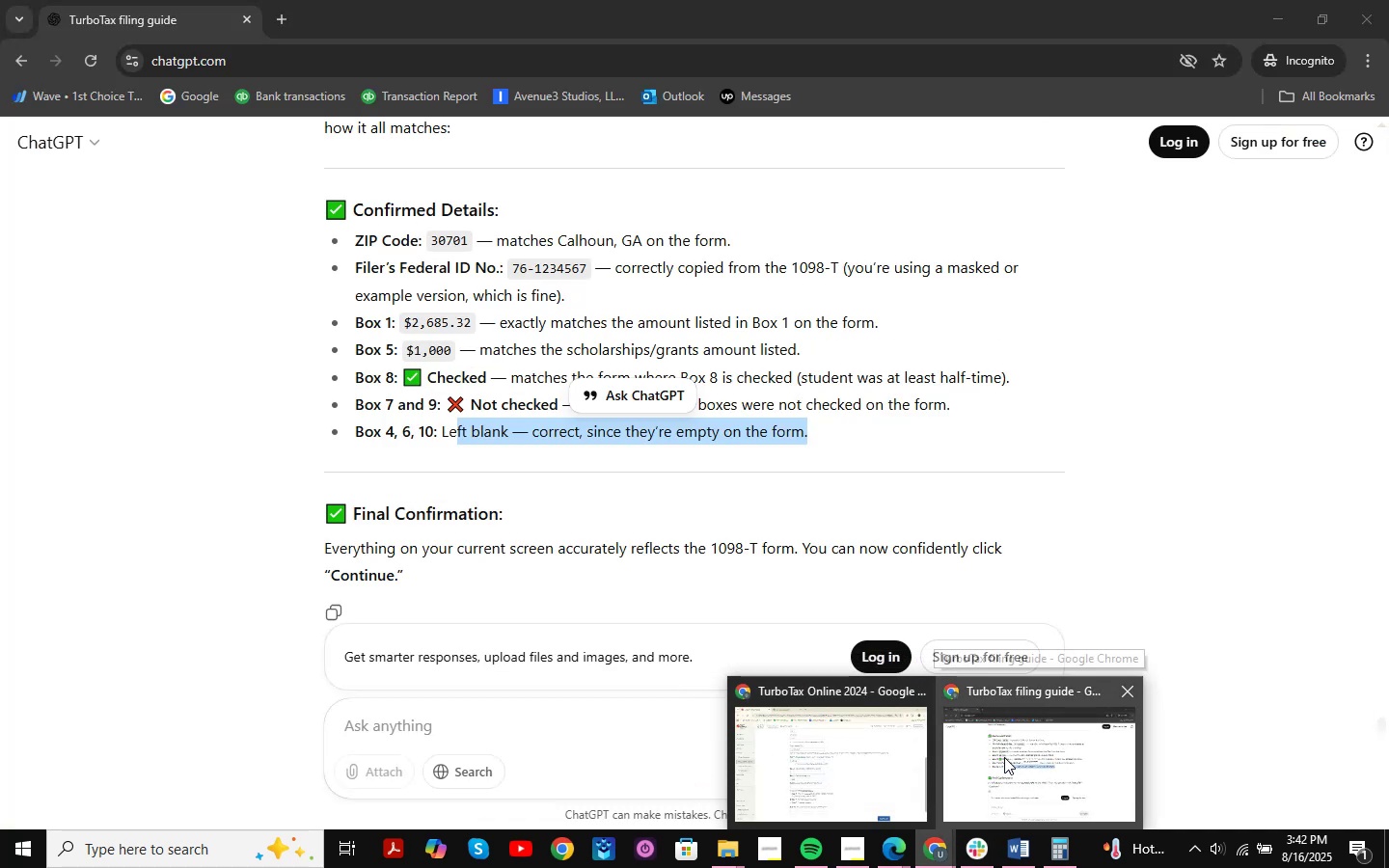 
left_click([1146, 415])
 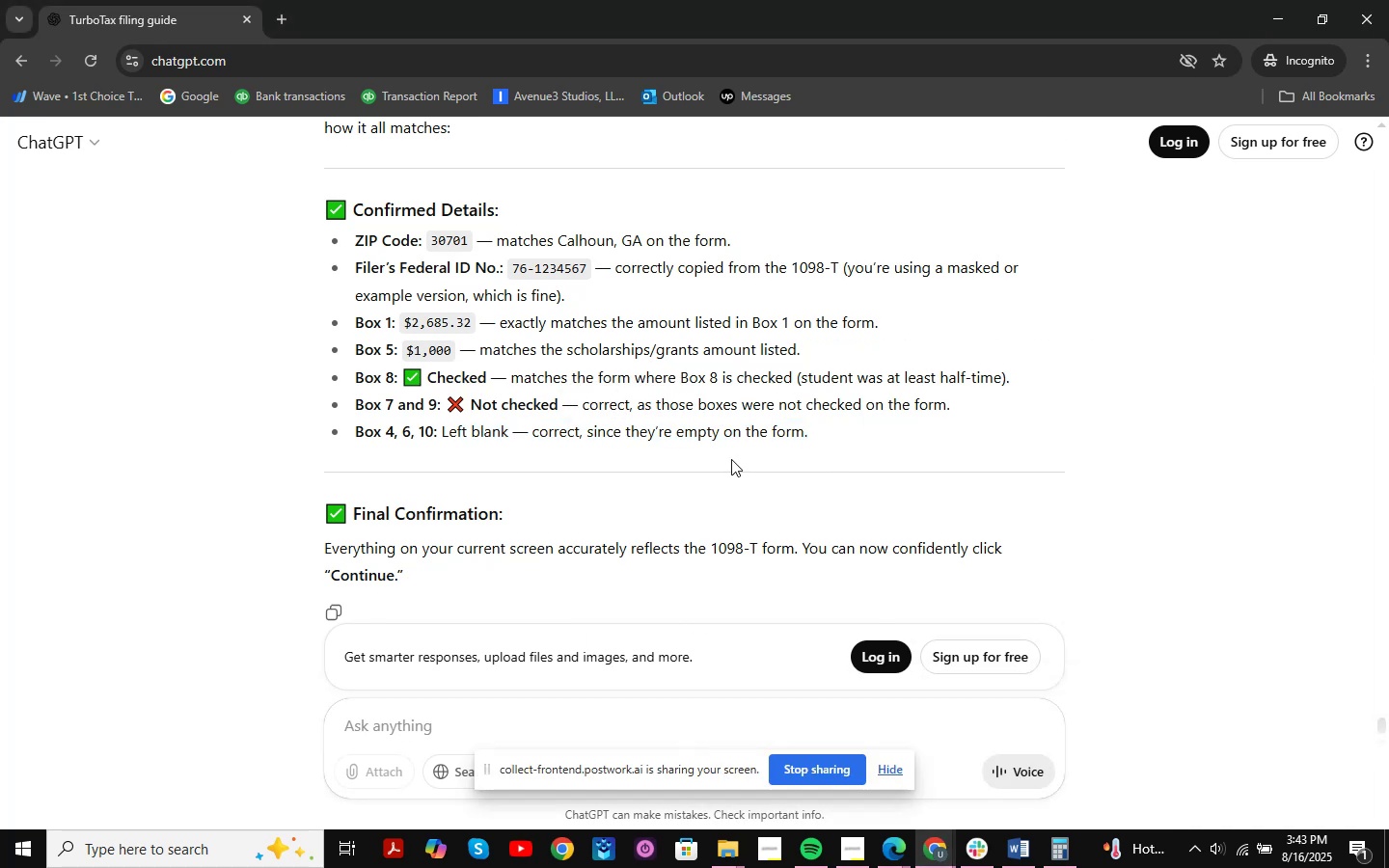 
wait(7.85)
 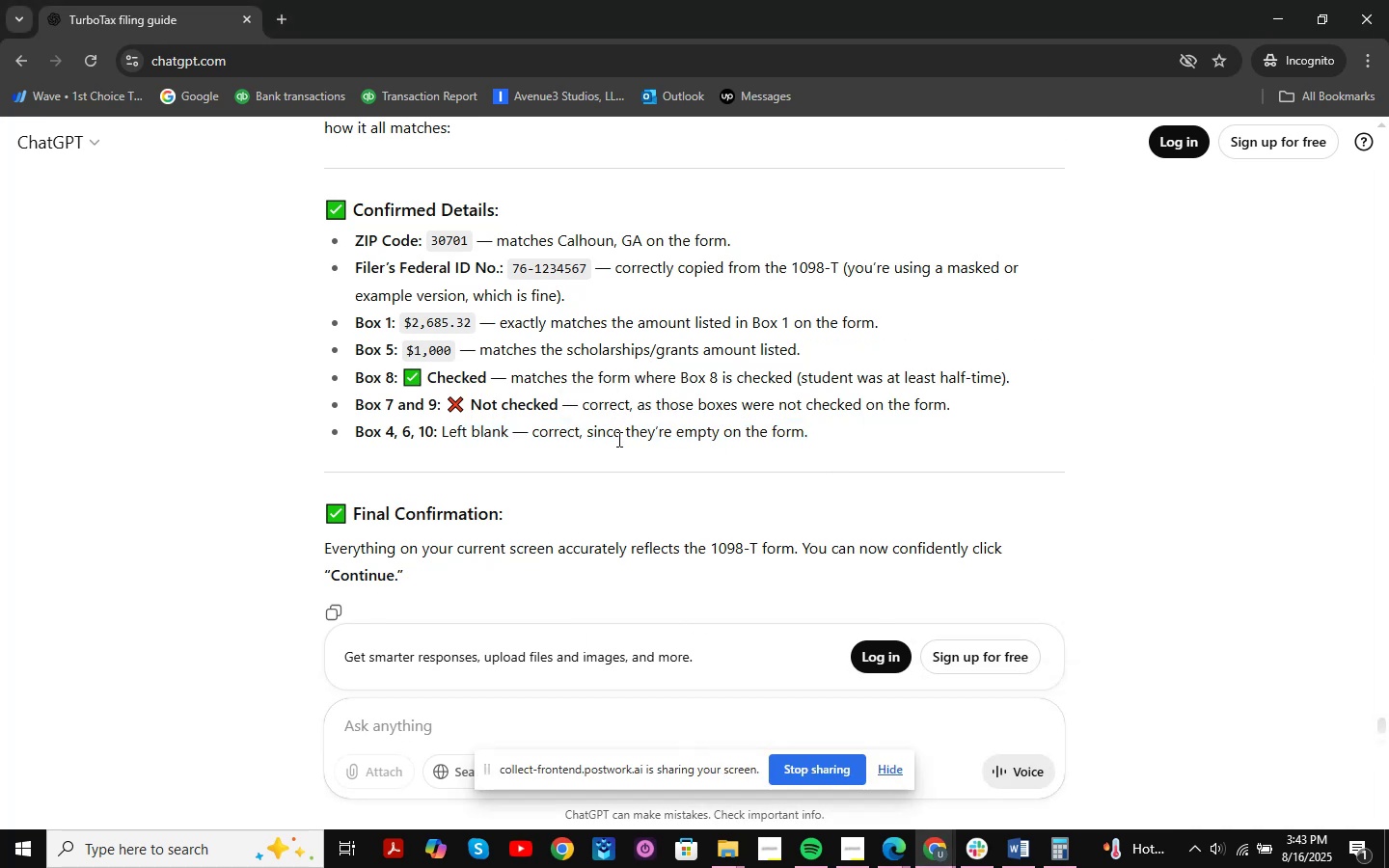 
left_click([883, 850])
 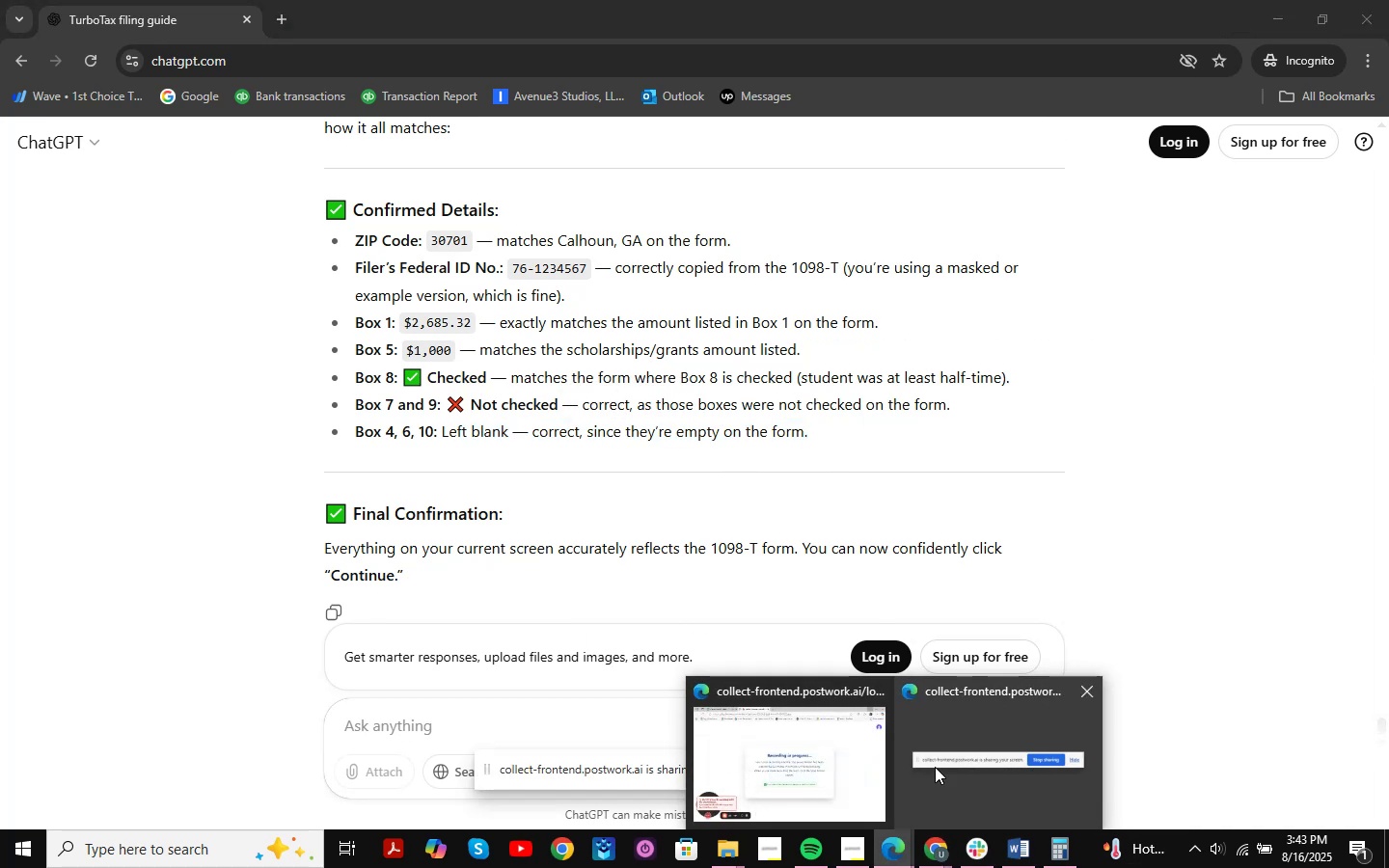 
mouse_move([806, 769])
 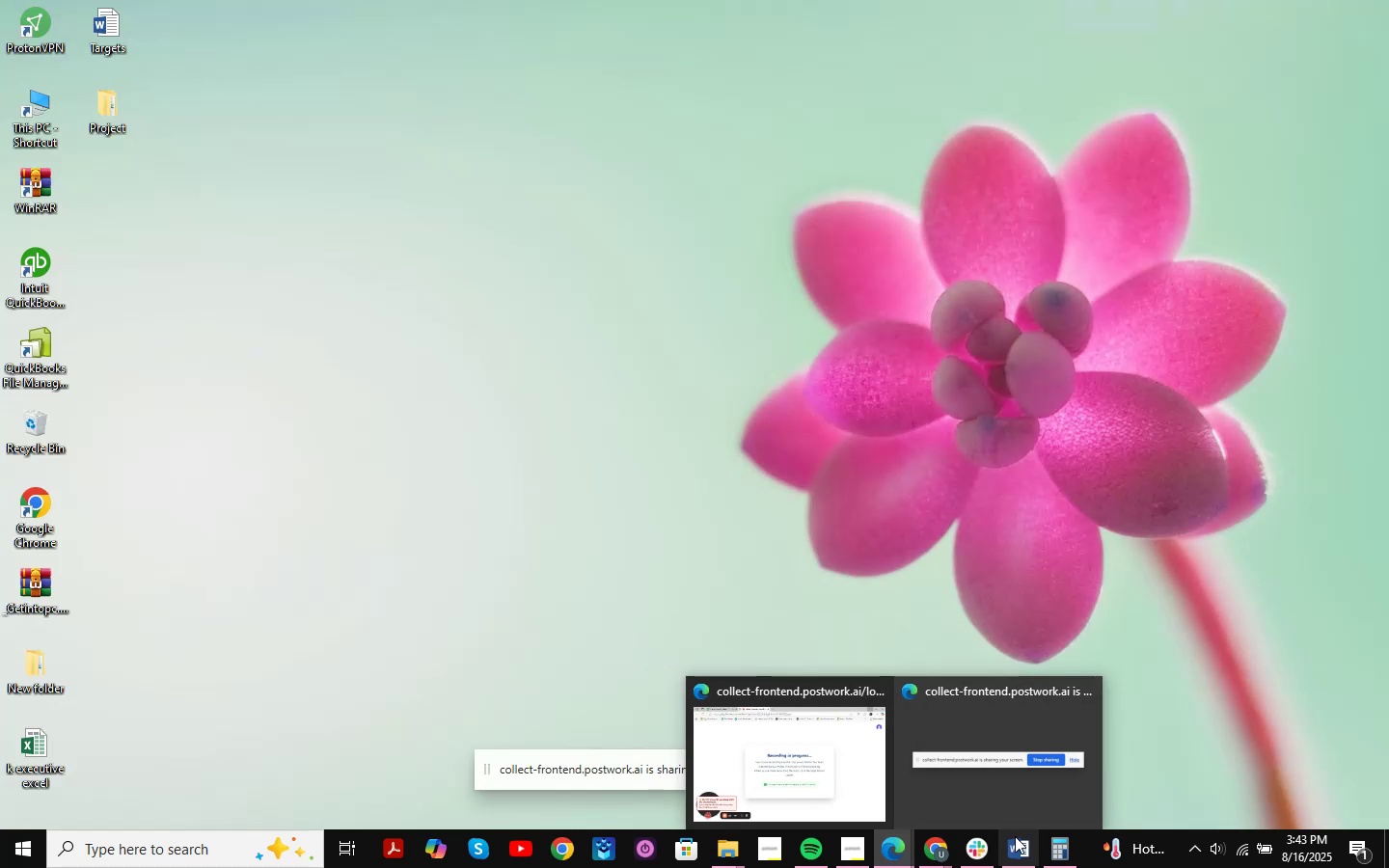 
left_click([1021, 842])
 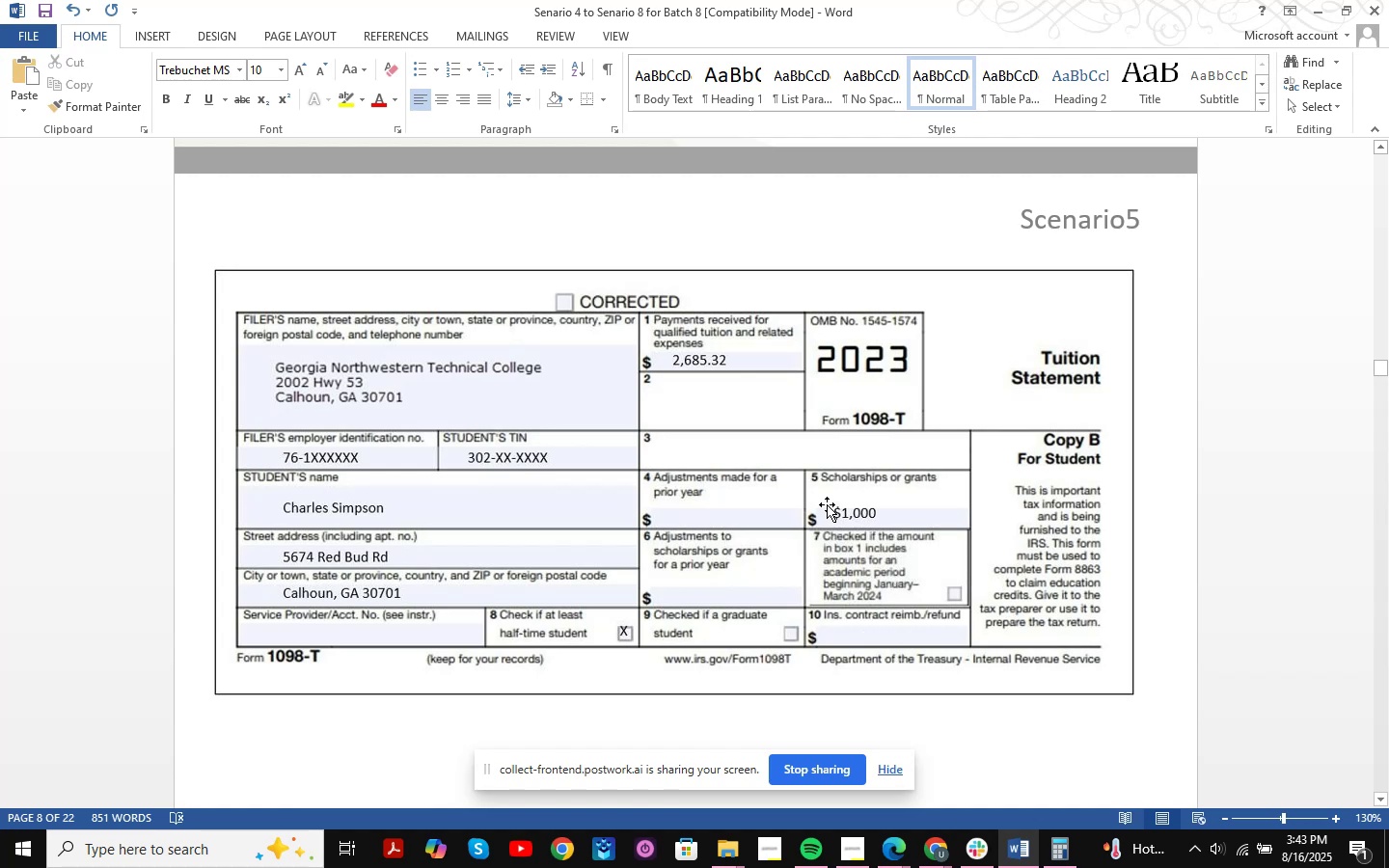 
wait(21.63)
 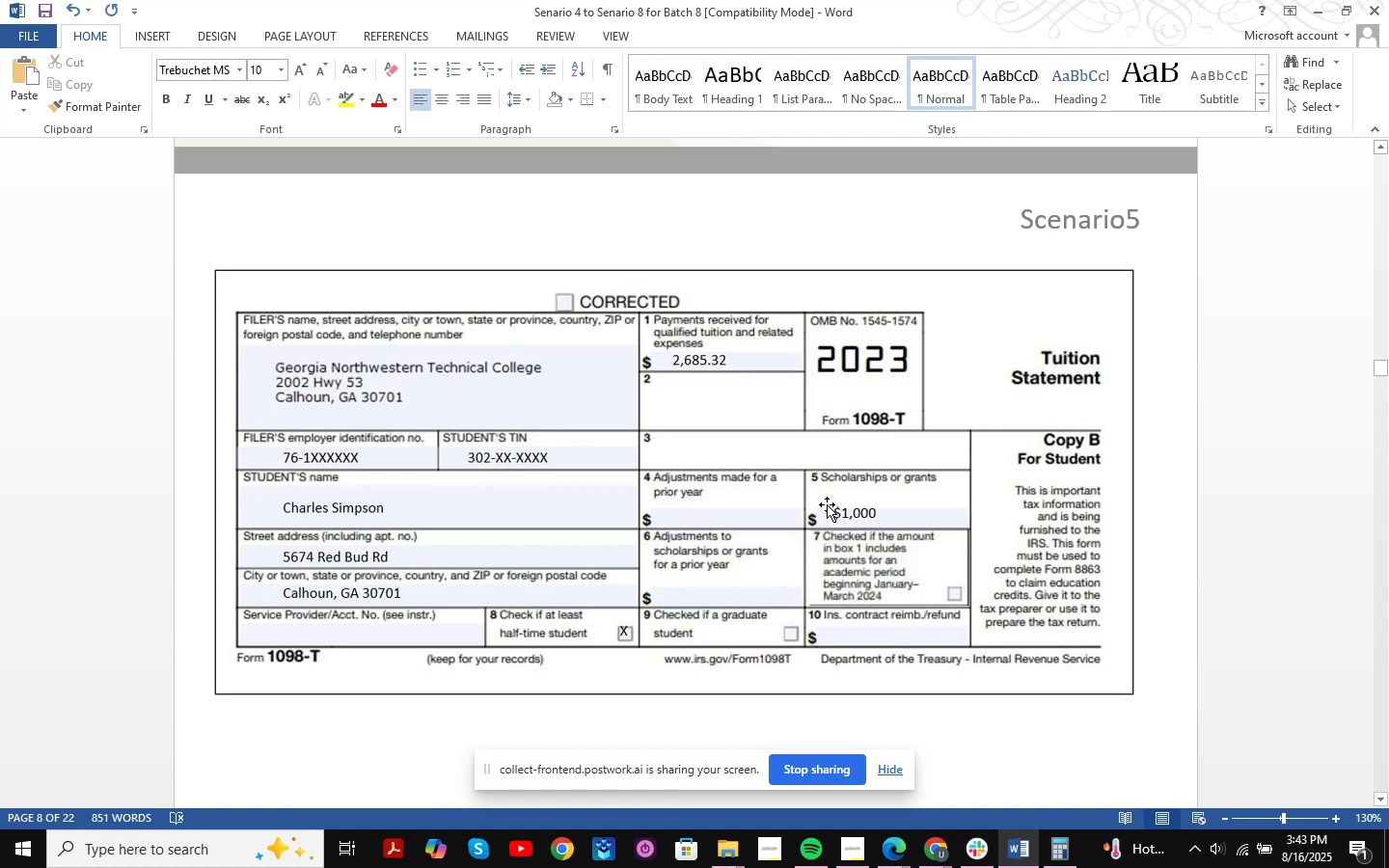 
scroll: coordinate [756, 475], scroll_direction: down, amount: 2.0
 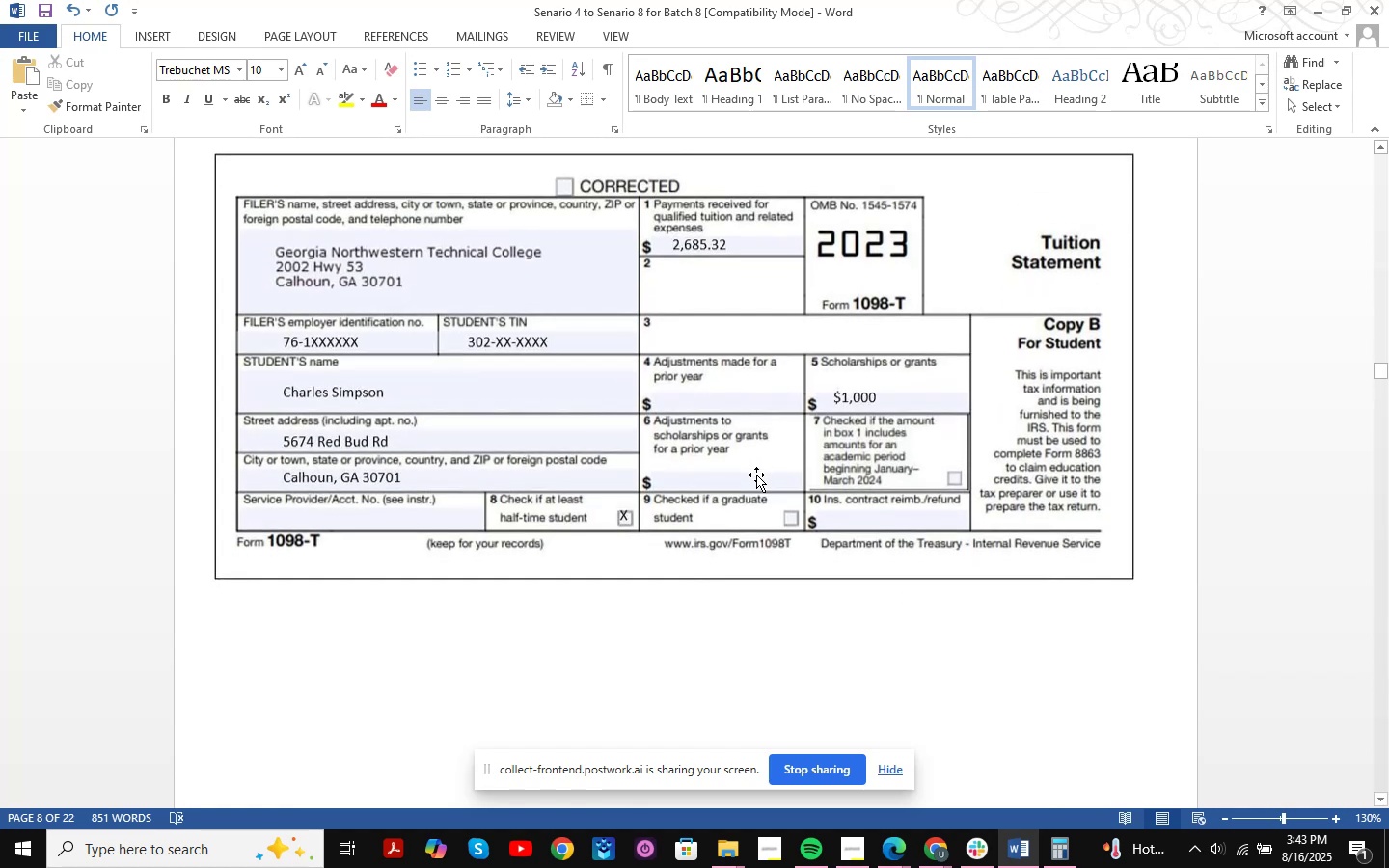 
scroll: coordinate [756, 475], scroll_direction: up, amount: 1.0
 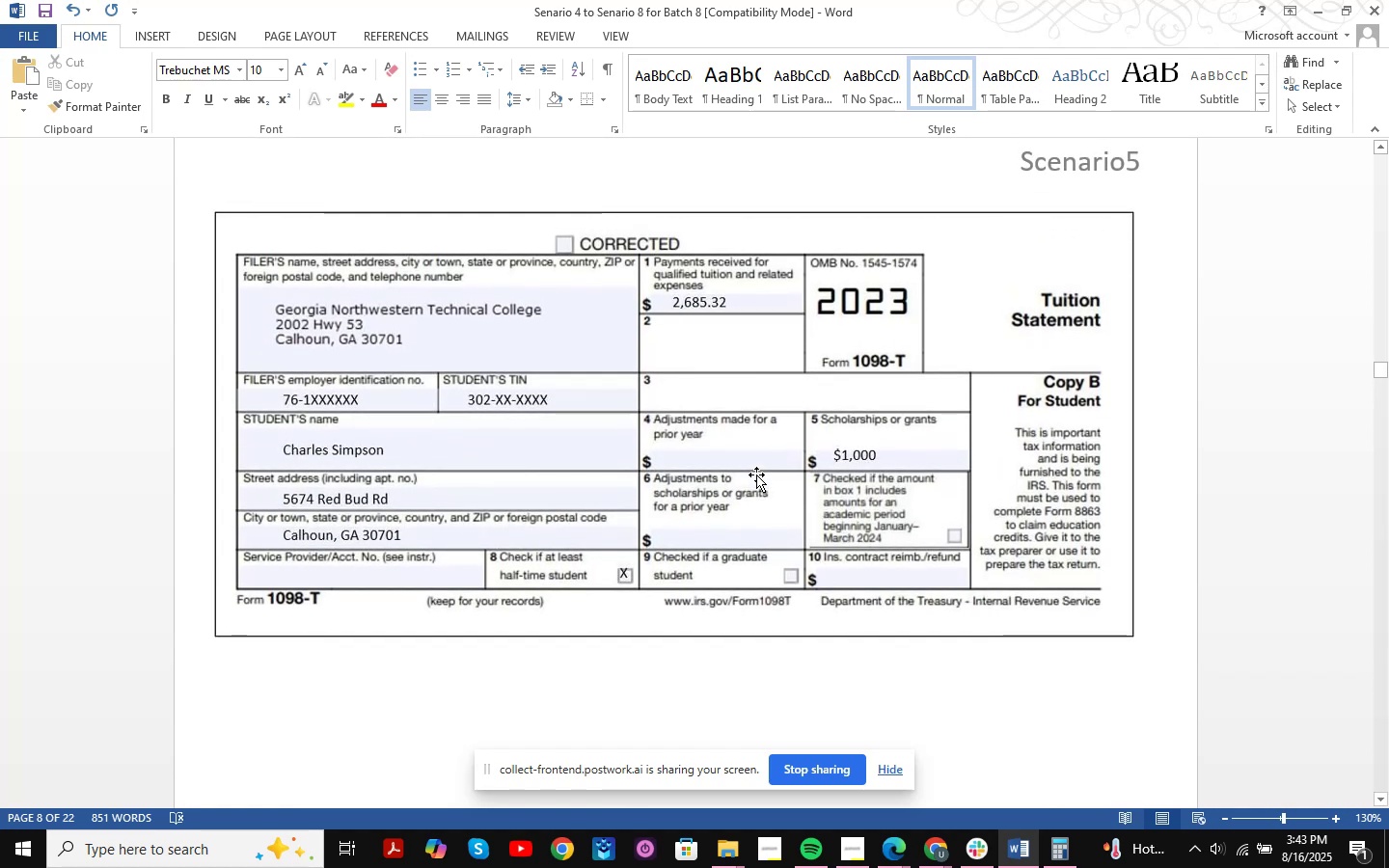 
key(Alt+AltLeft)
 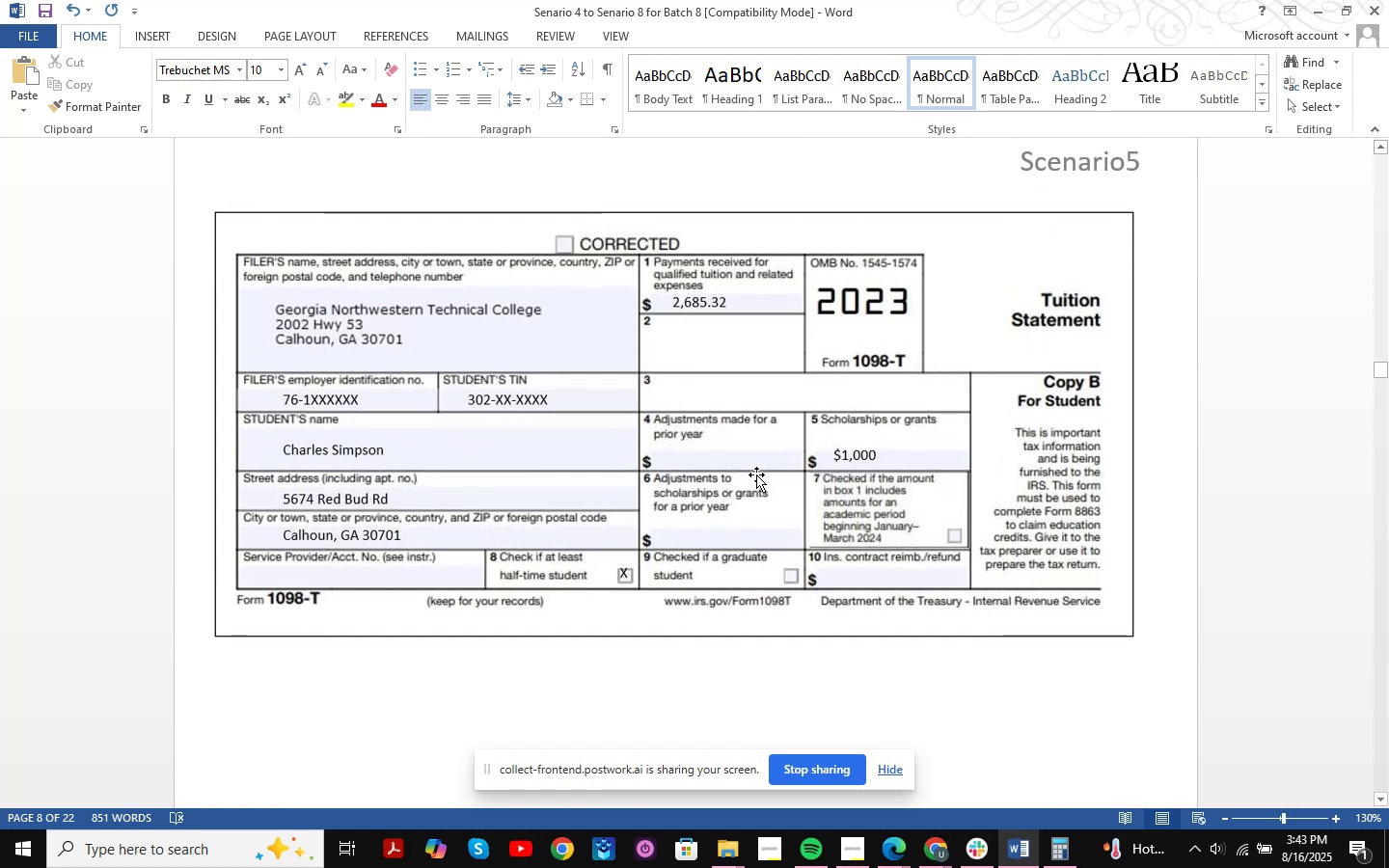 
key(Alt+Tab)
 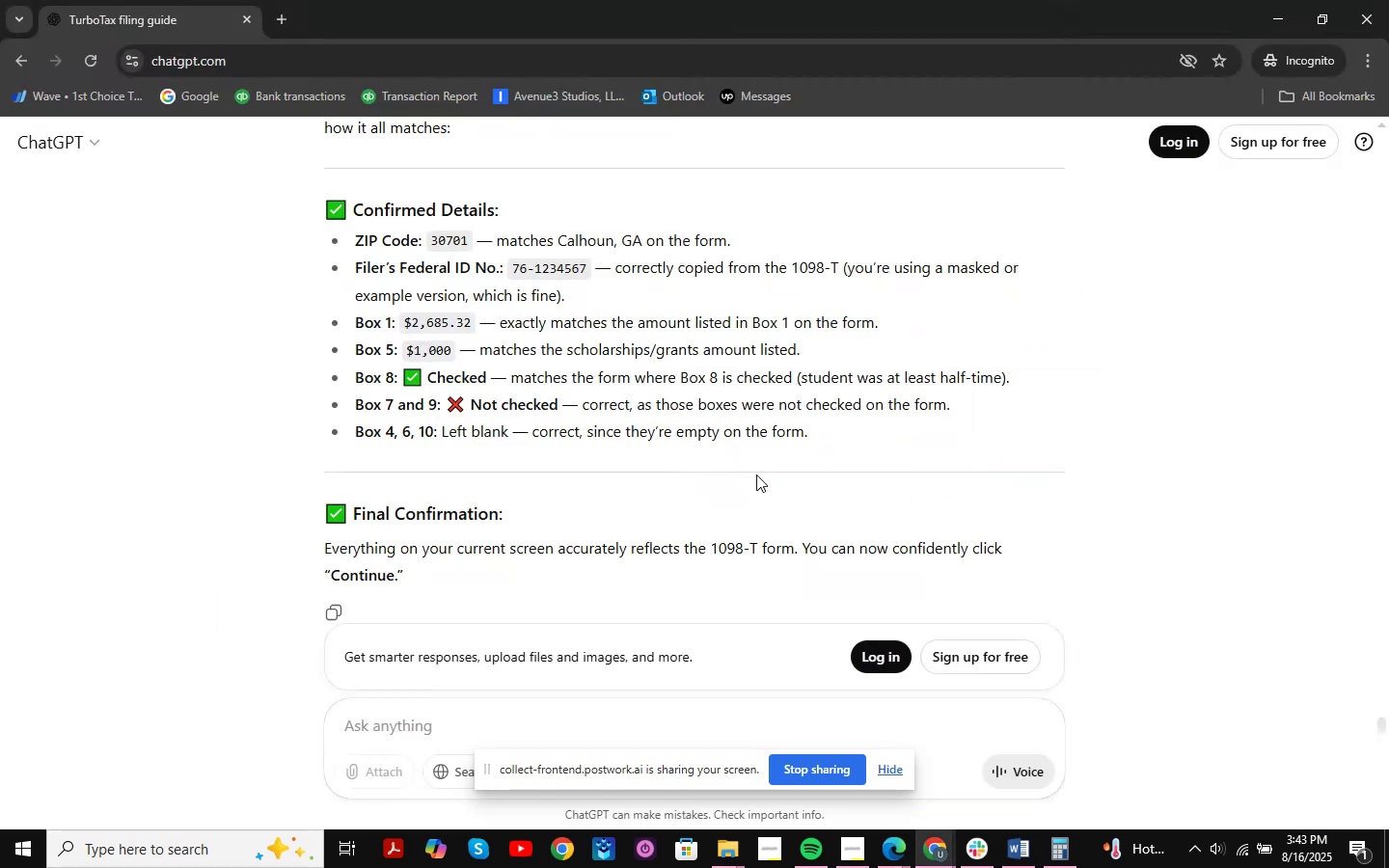 
scroll: coordinate [756, 475], scroll_direction: up, amount: 1.0
 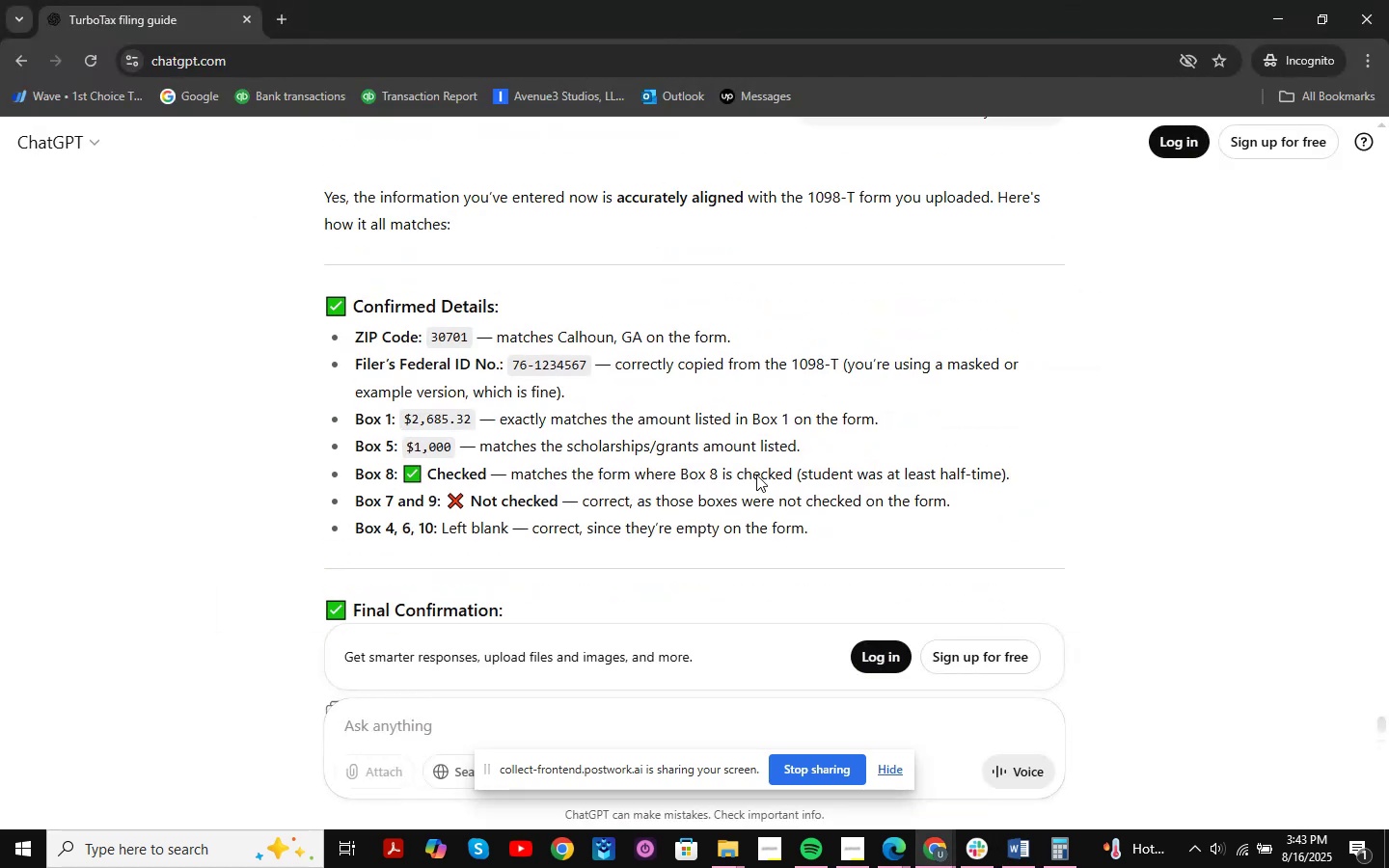 
scroll: coordinate [756, 475], scroll_direction: down, amount: 5.0
 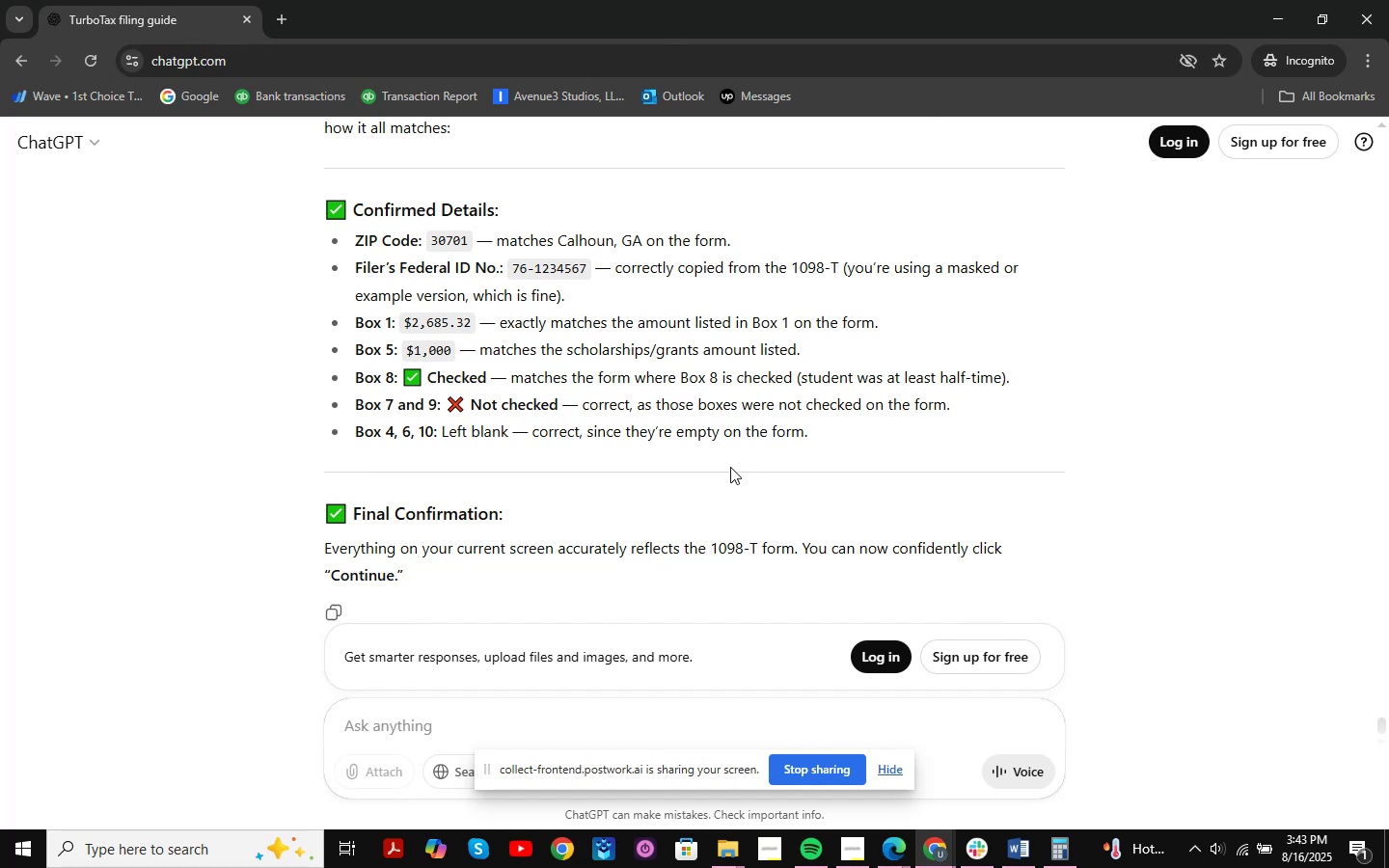 
wait(15.82)
 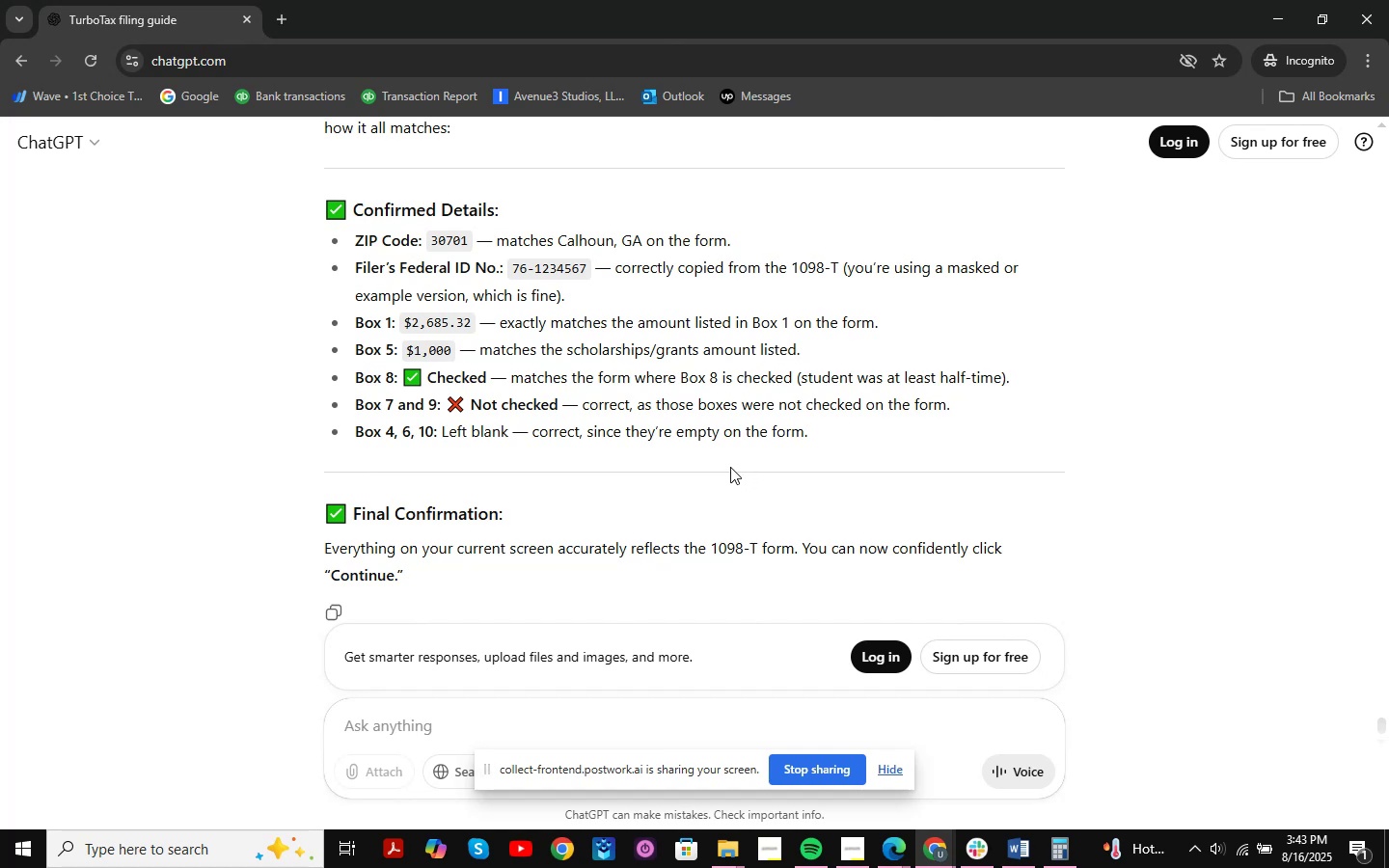 
left_click_drag(start_coordinate=[545, 374], to_coordinate=[1063, 372])
 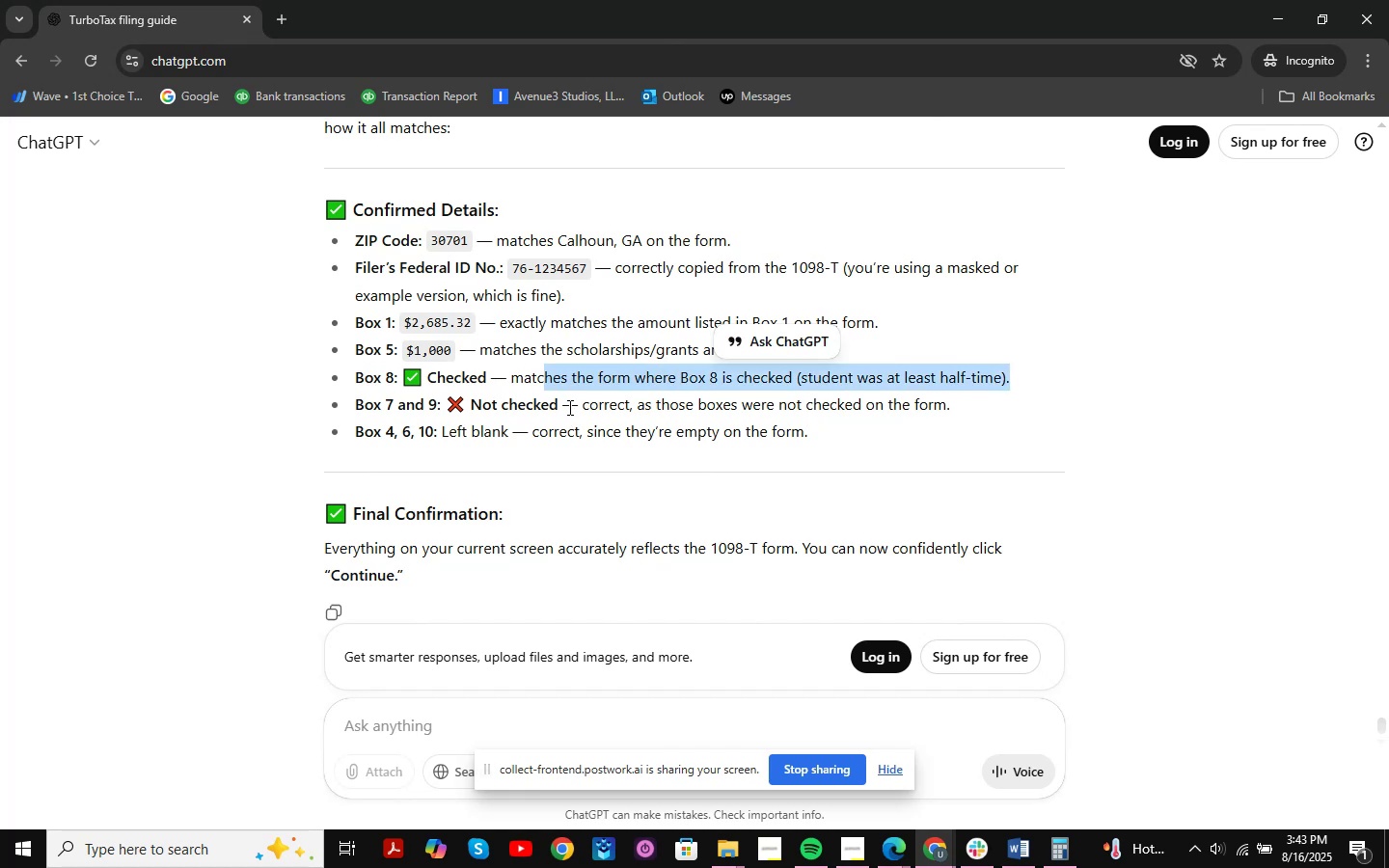 
left_click_drag(start_coordinate=[570, 407], to_coordinate=[1021, 401])
 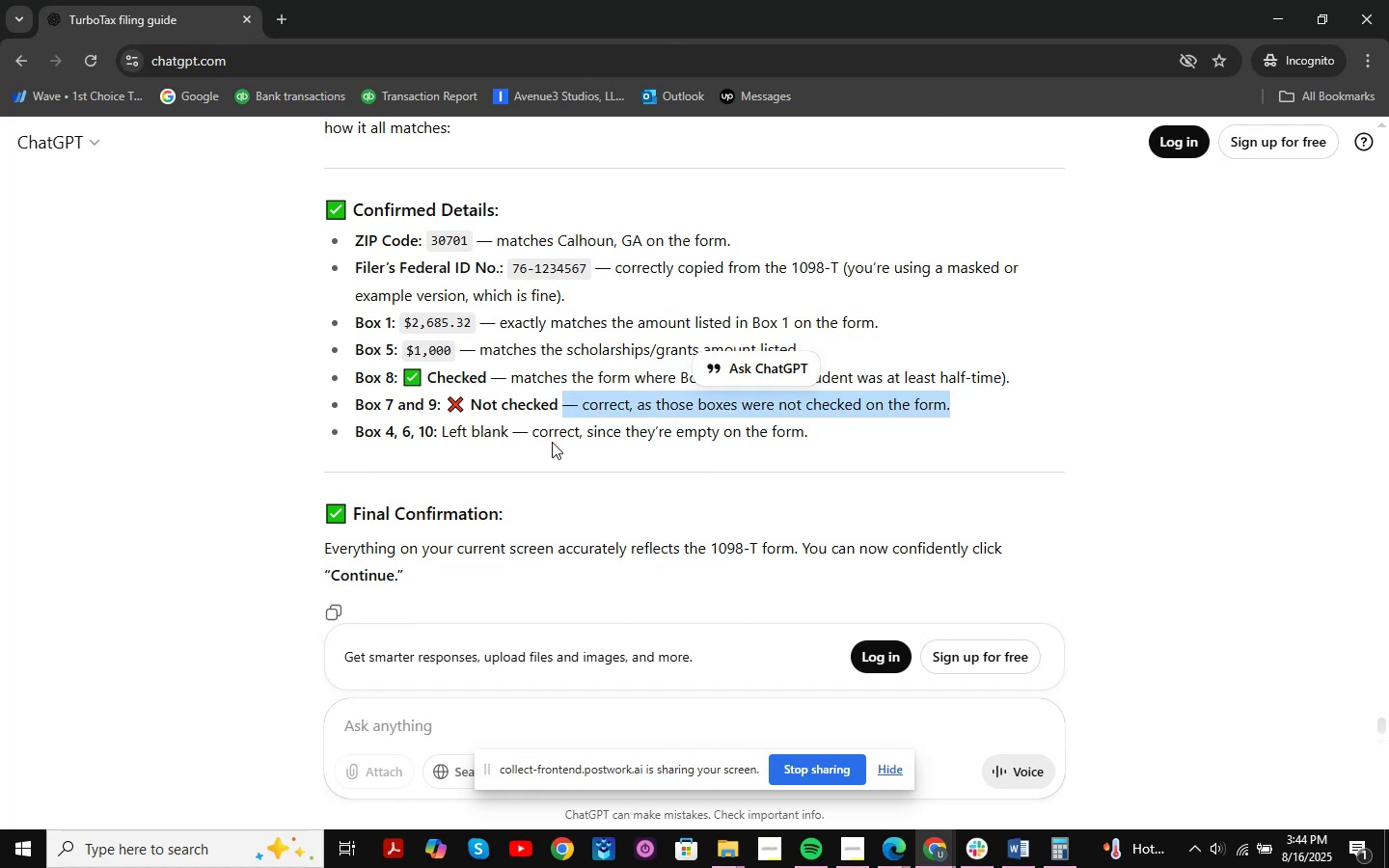 
key(Alt+AltLeft)
 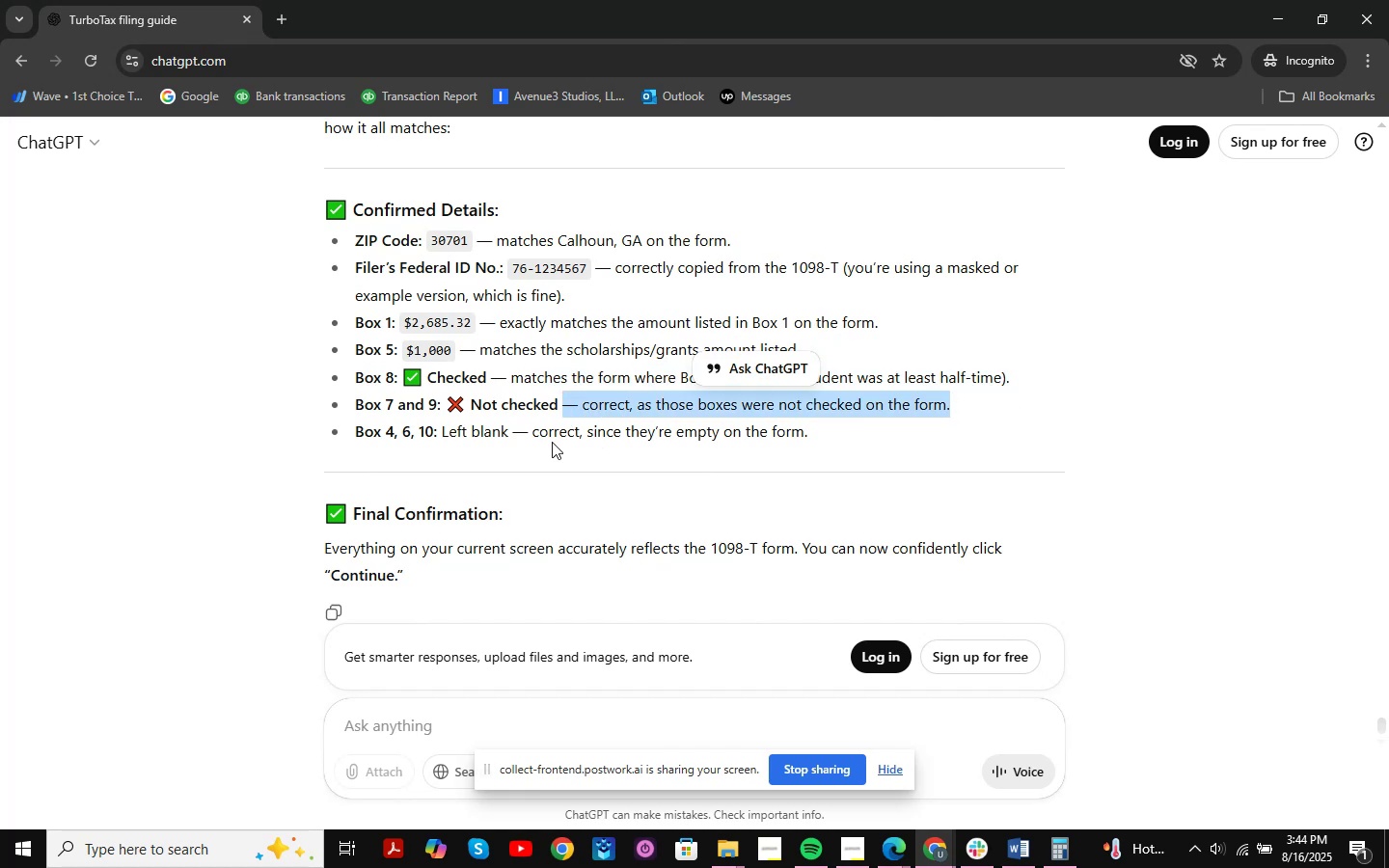 
key(Alt+Tab)
 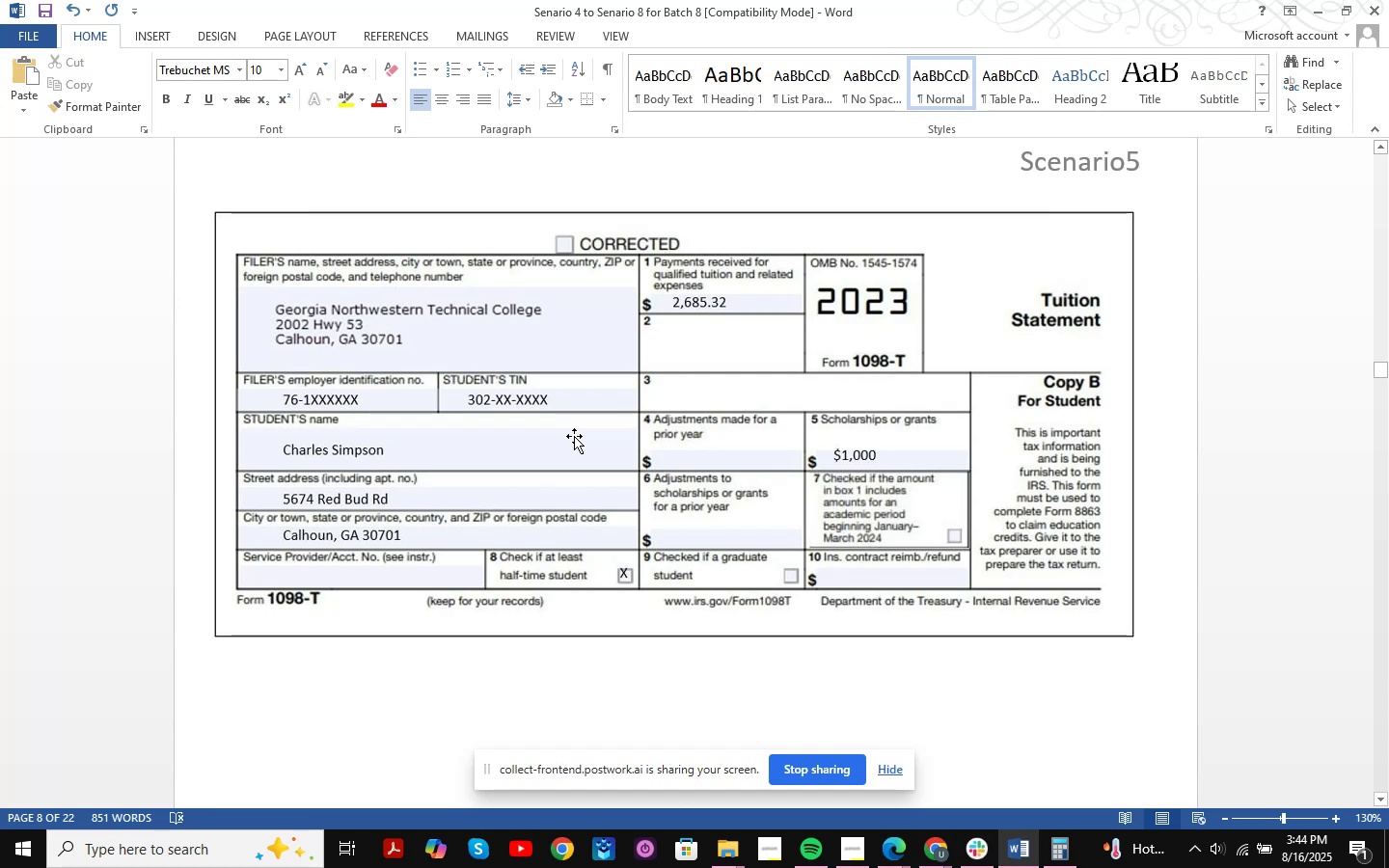 
key(Alt+AltLeft)
 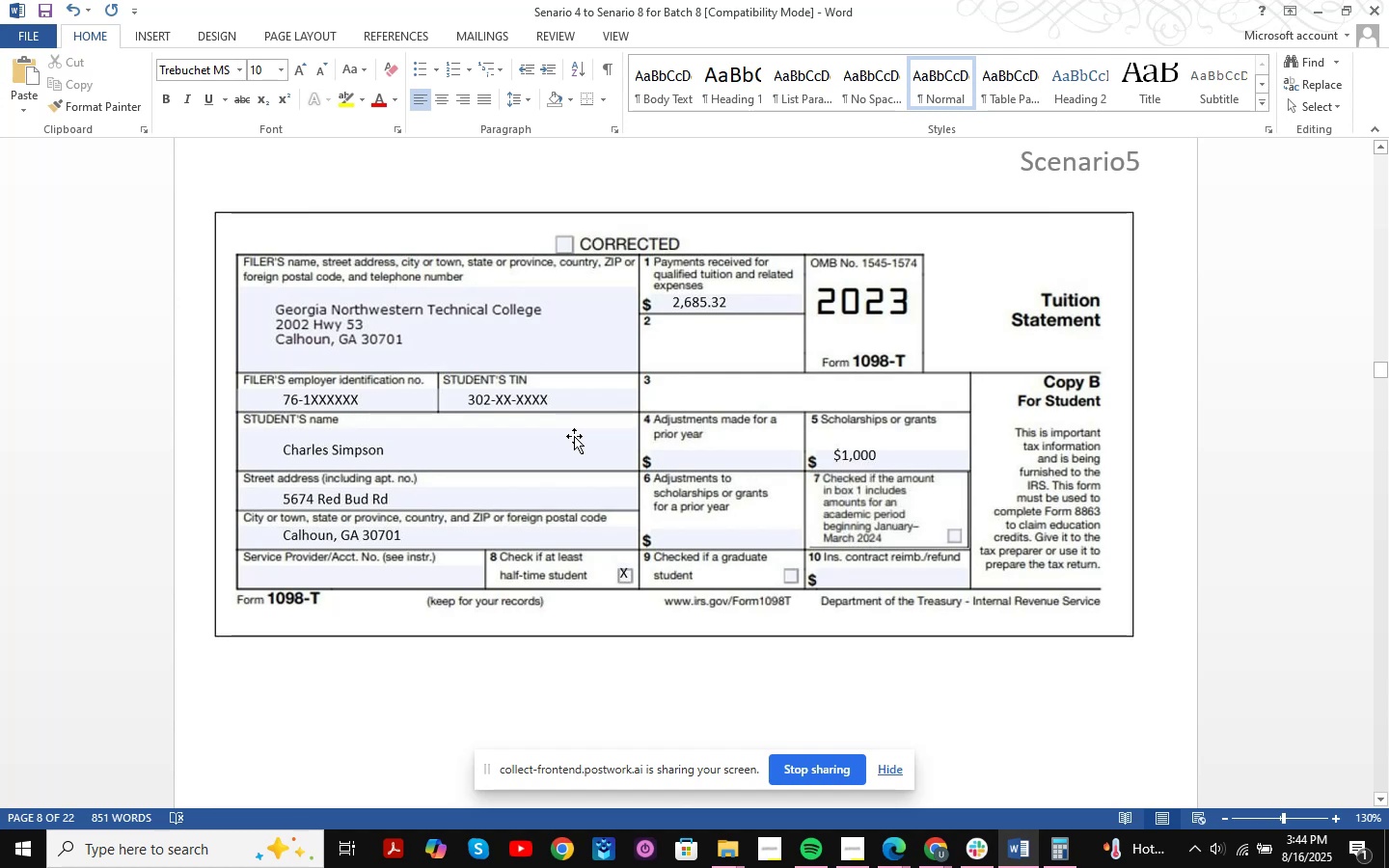 
key(Alt+Tab)
 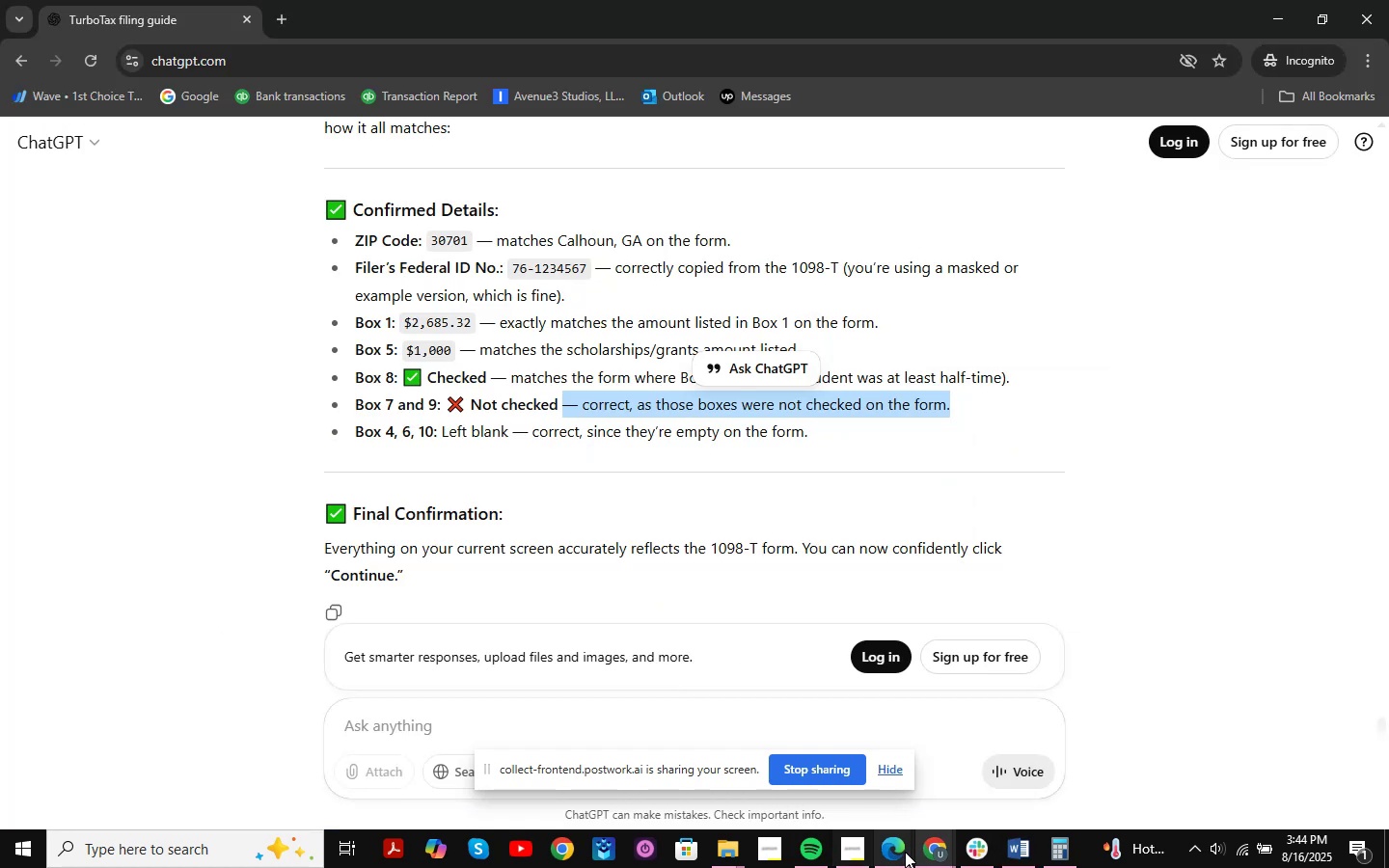 
double_click([802, 763])
 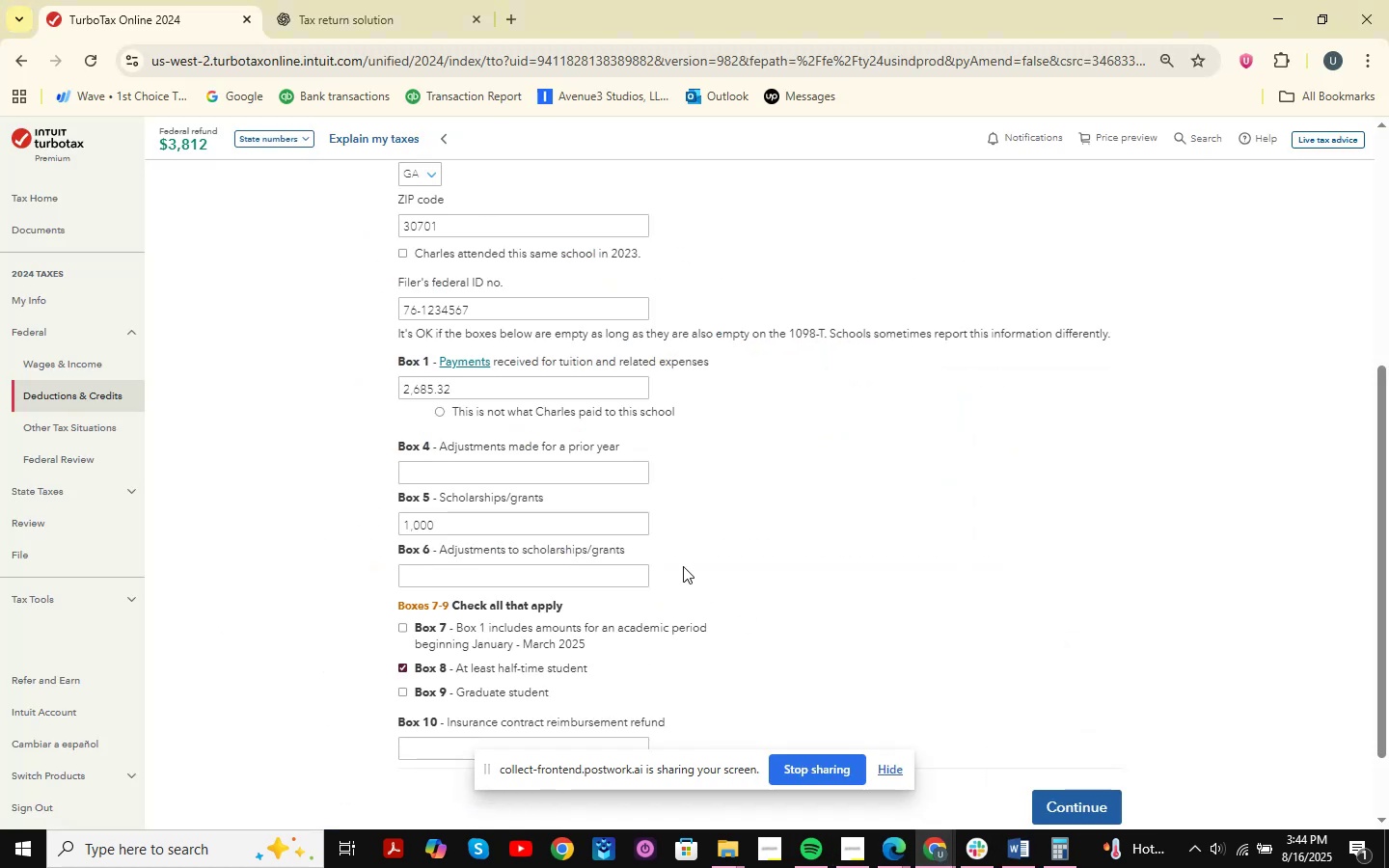 
scroll: coordinate [683, 566], scroll_direction: down, amount: 2.0
 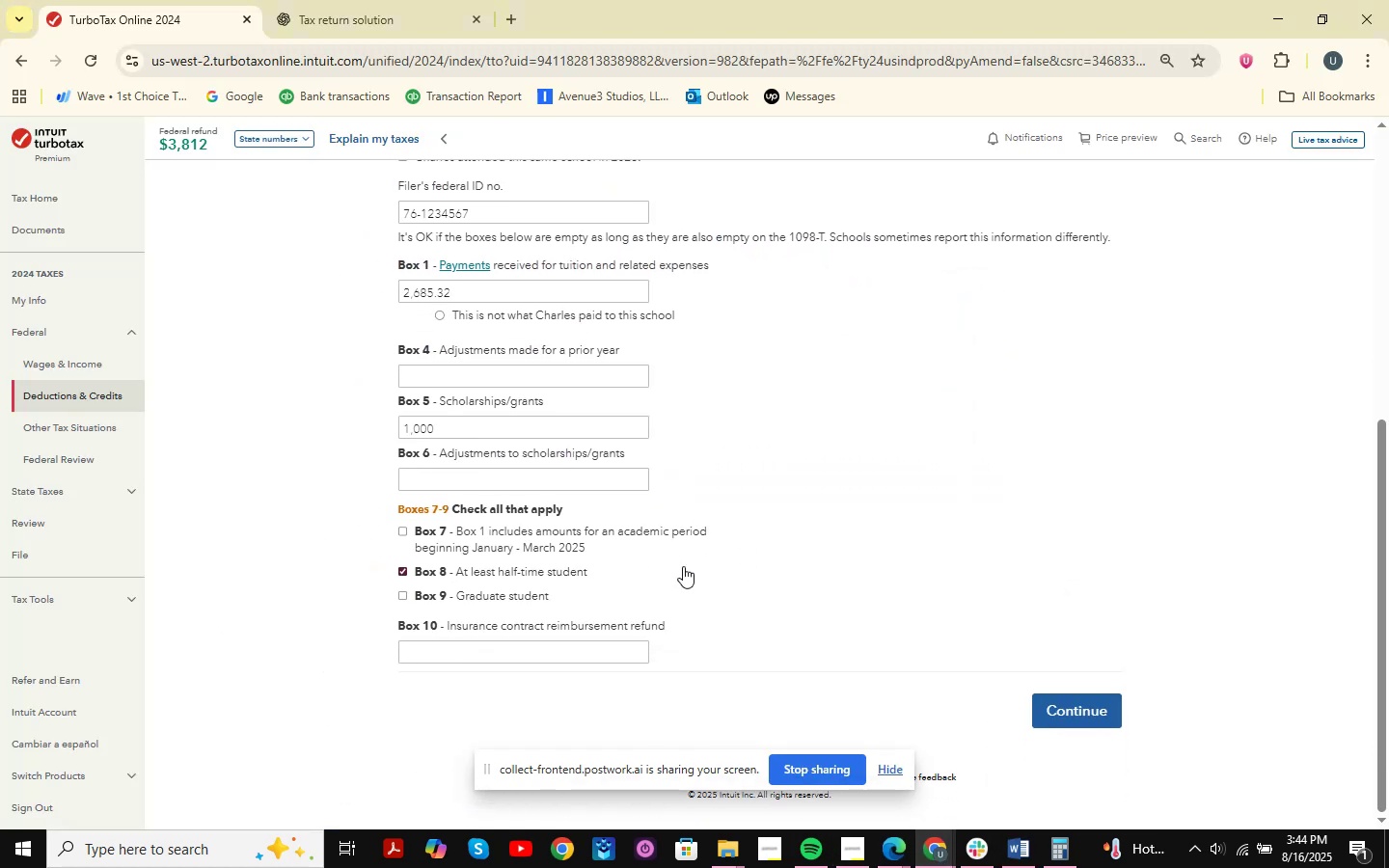 
key(Alt+AltLeft)
 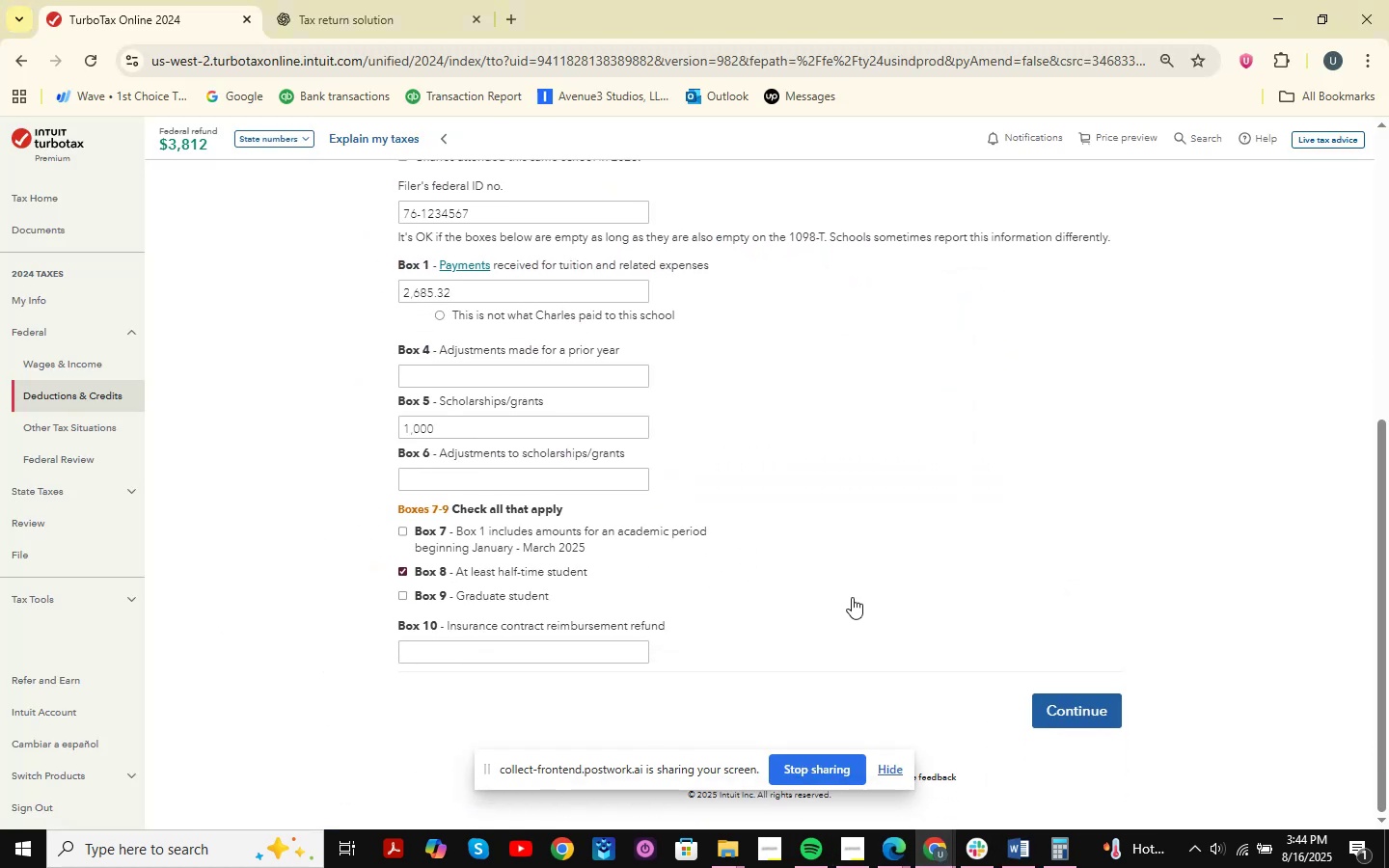 
key(Alt+Tab)
 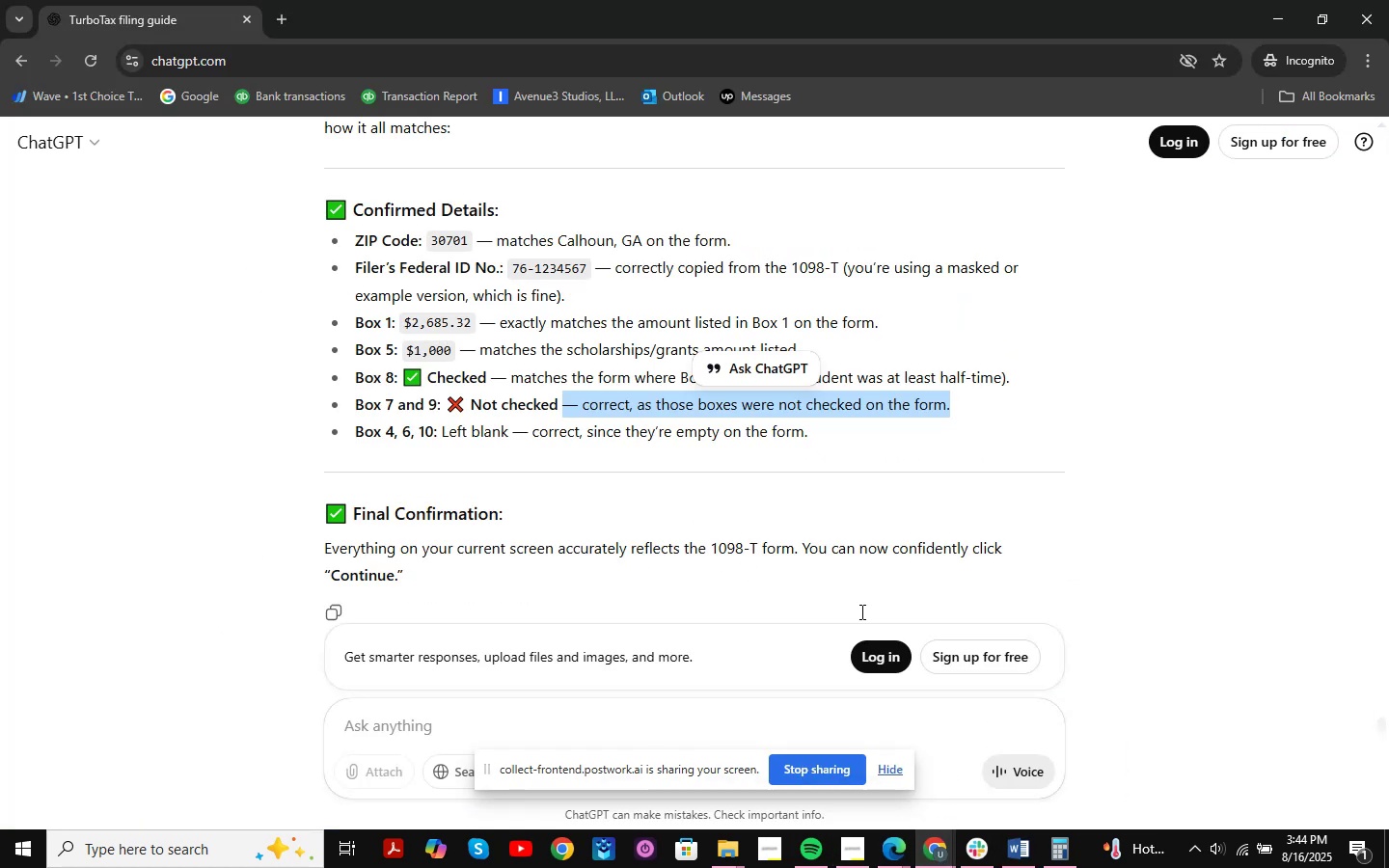 
key(Alt+AltLeft)
 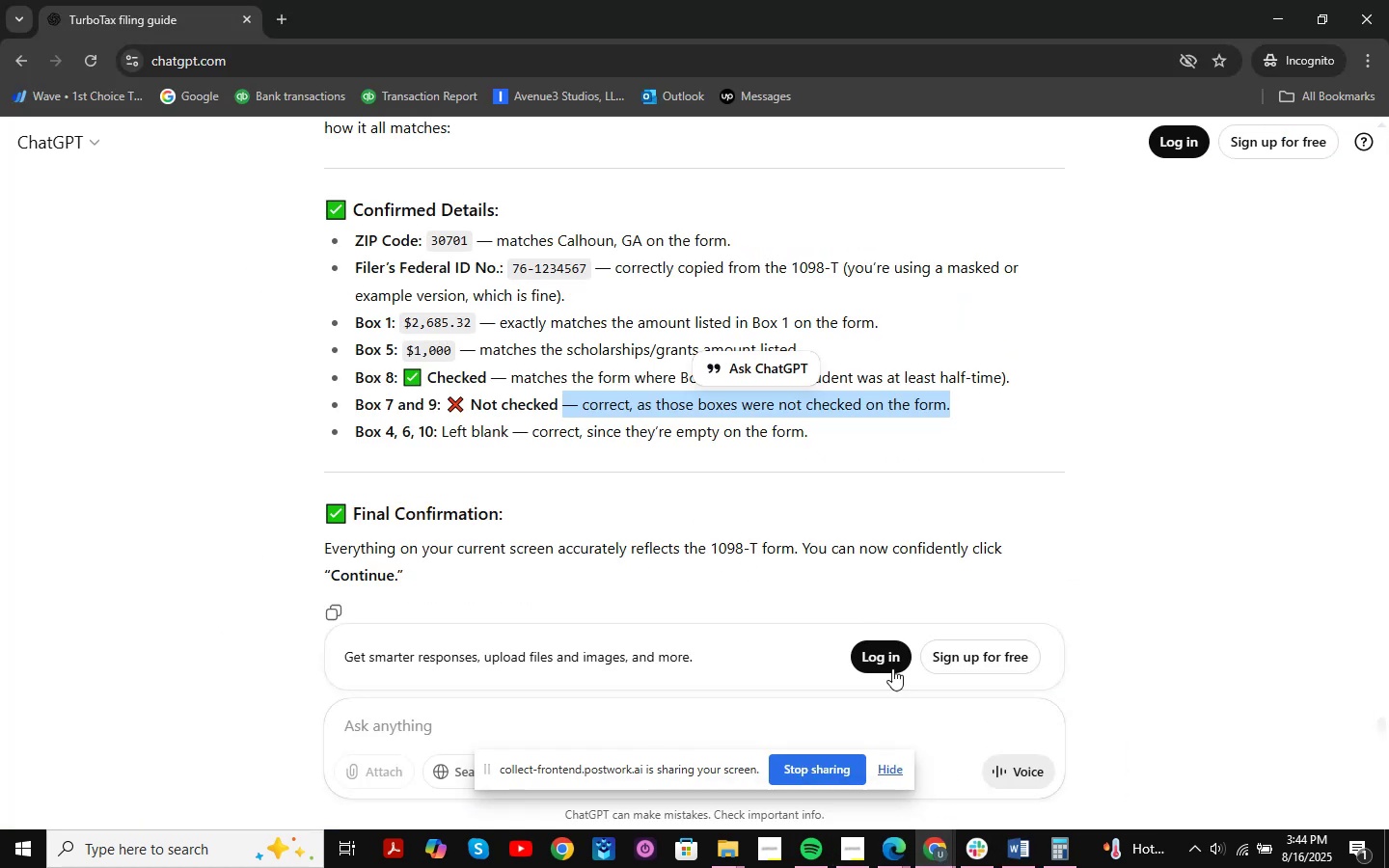 
key(Alt+Tab)
 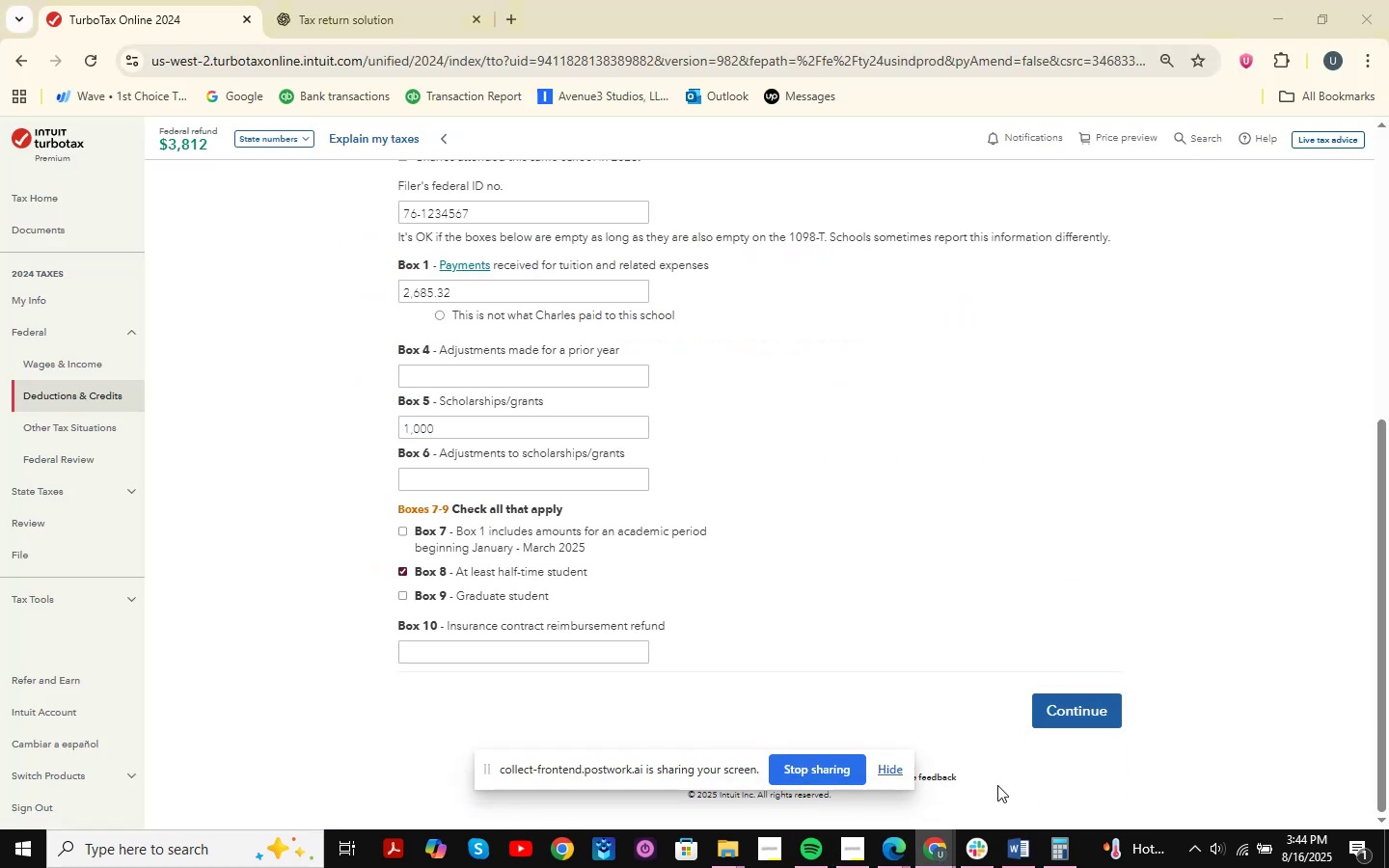 
double_click([1011, 776])
 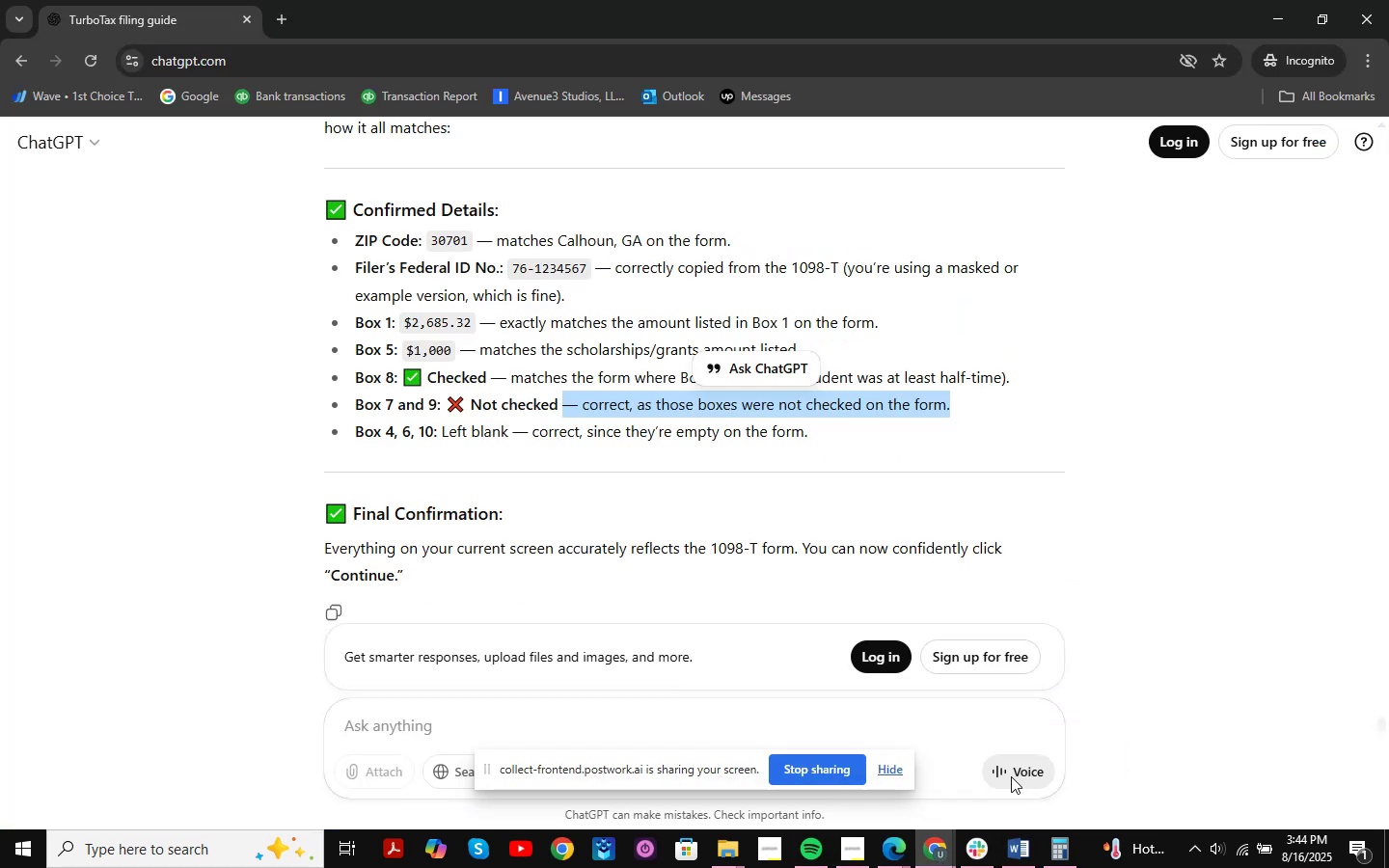 
mouse_move([884, 726])
 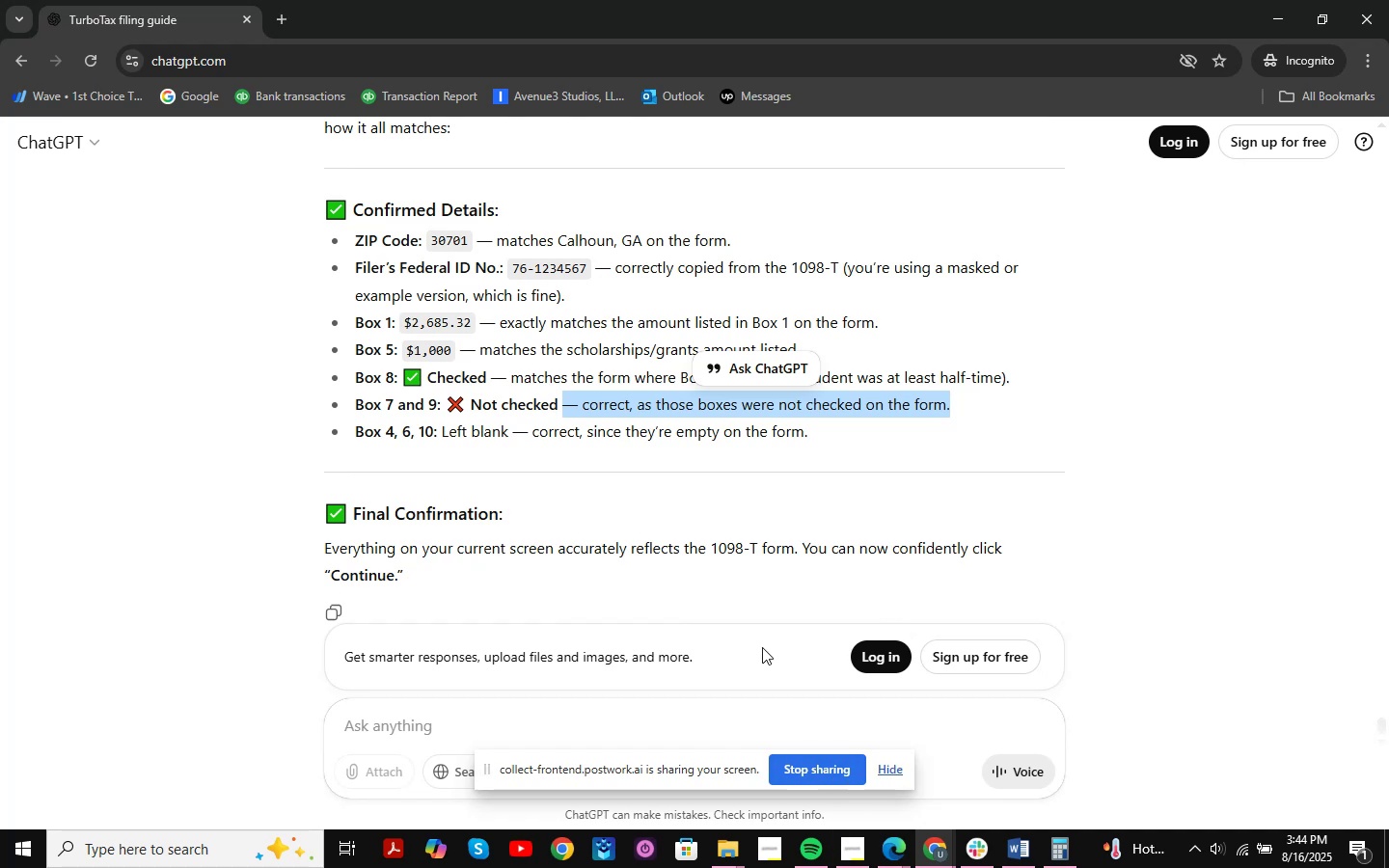 
wait(5.78)
 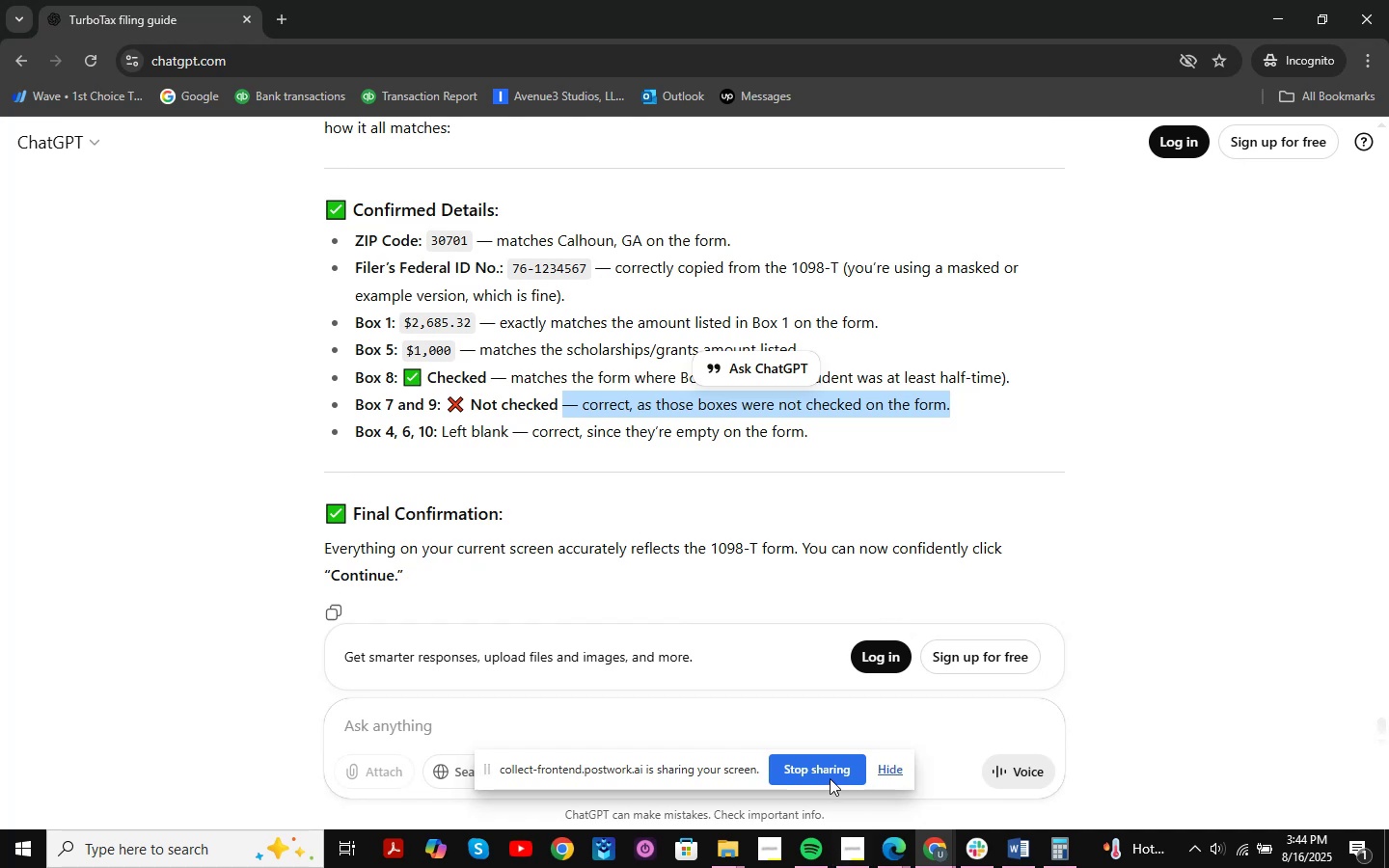 
left_click([948, 850])
 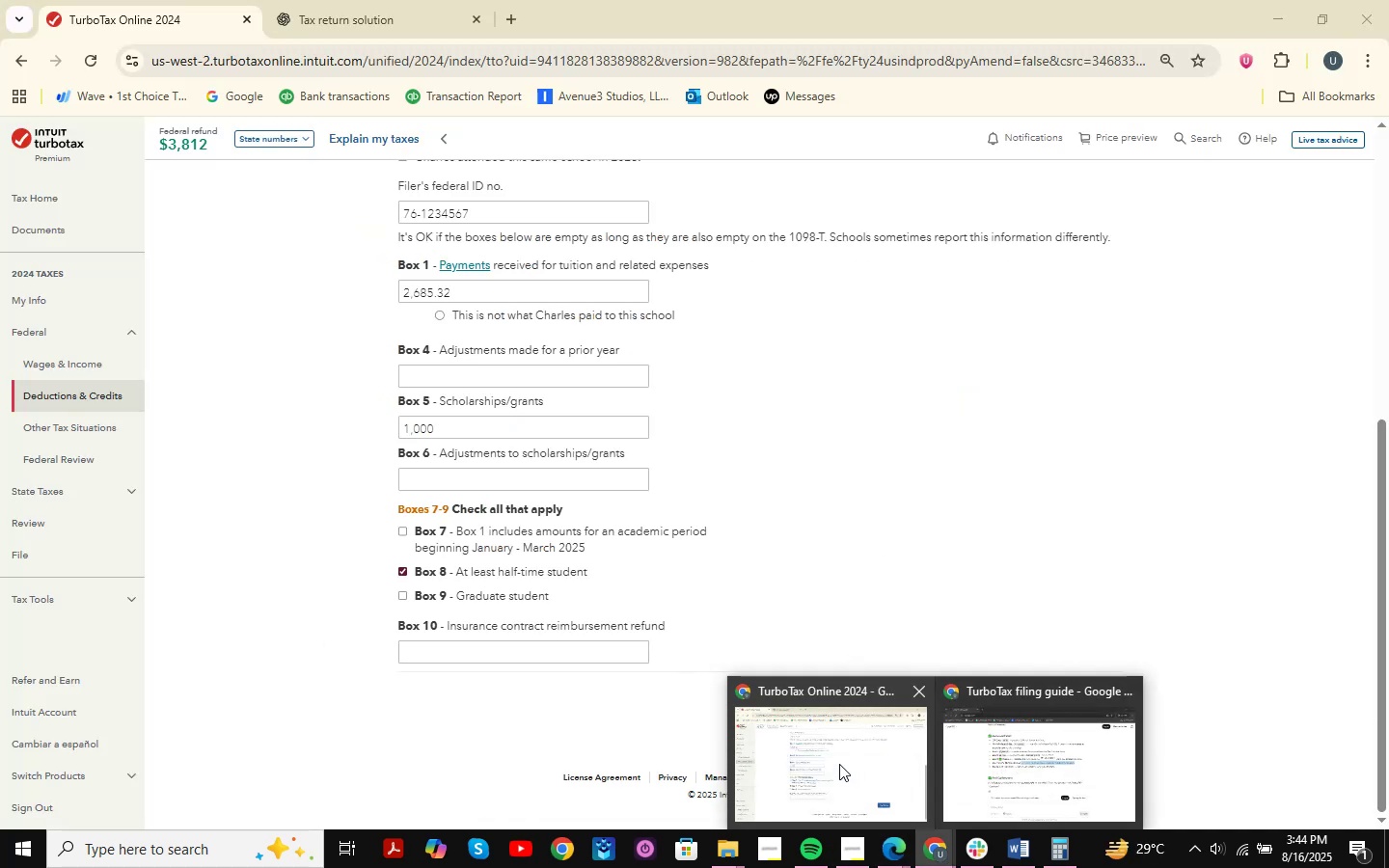 
left_click([839, 764])
 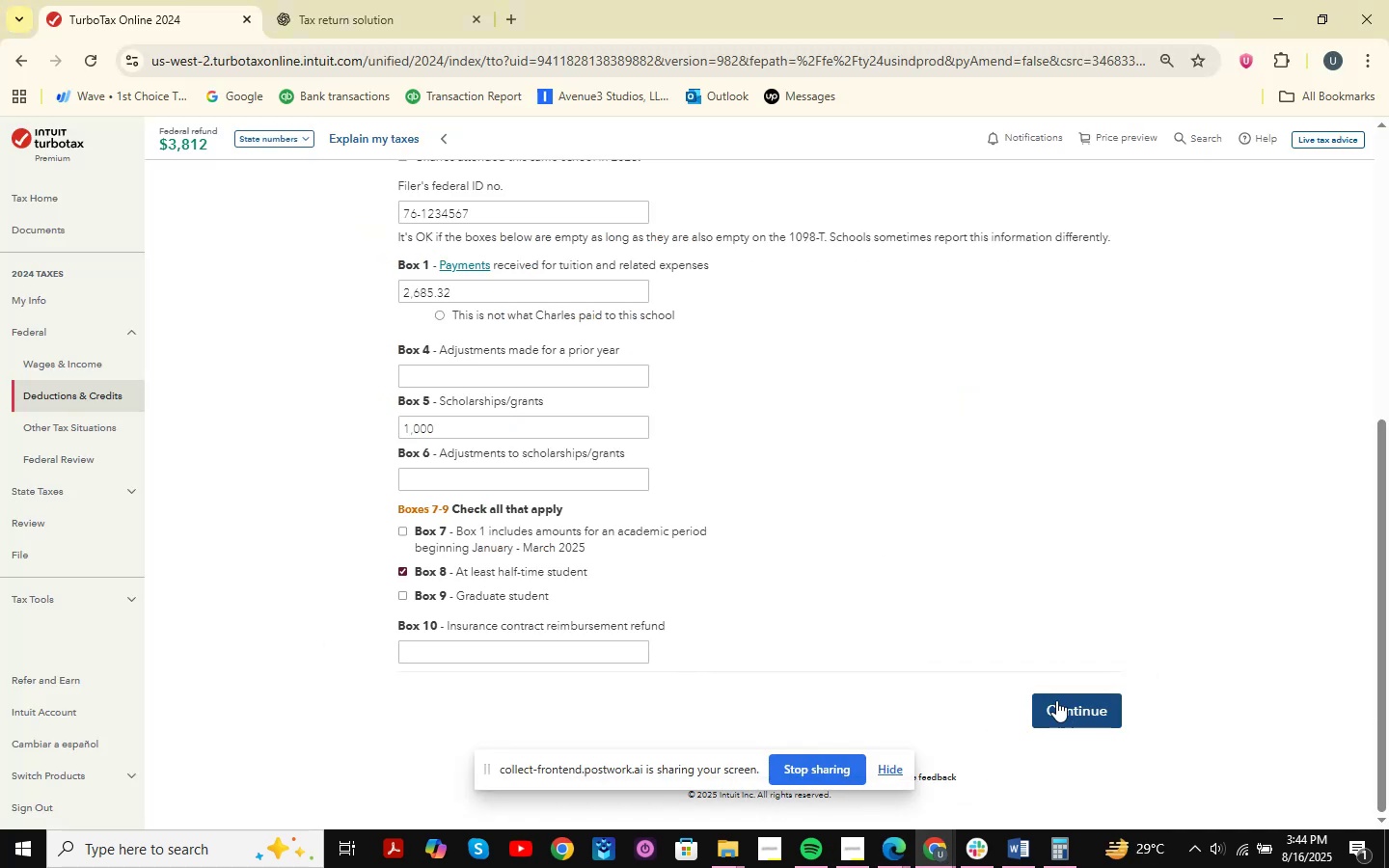 
left_click([1113, 711])
 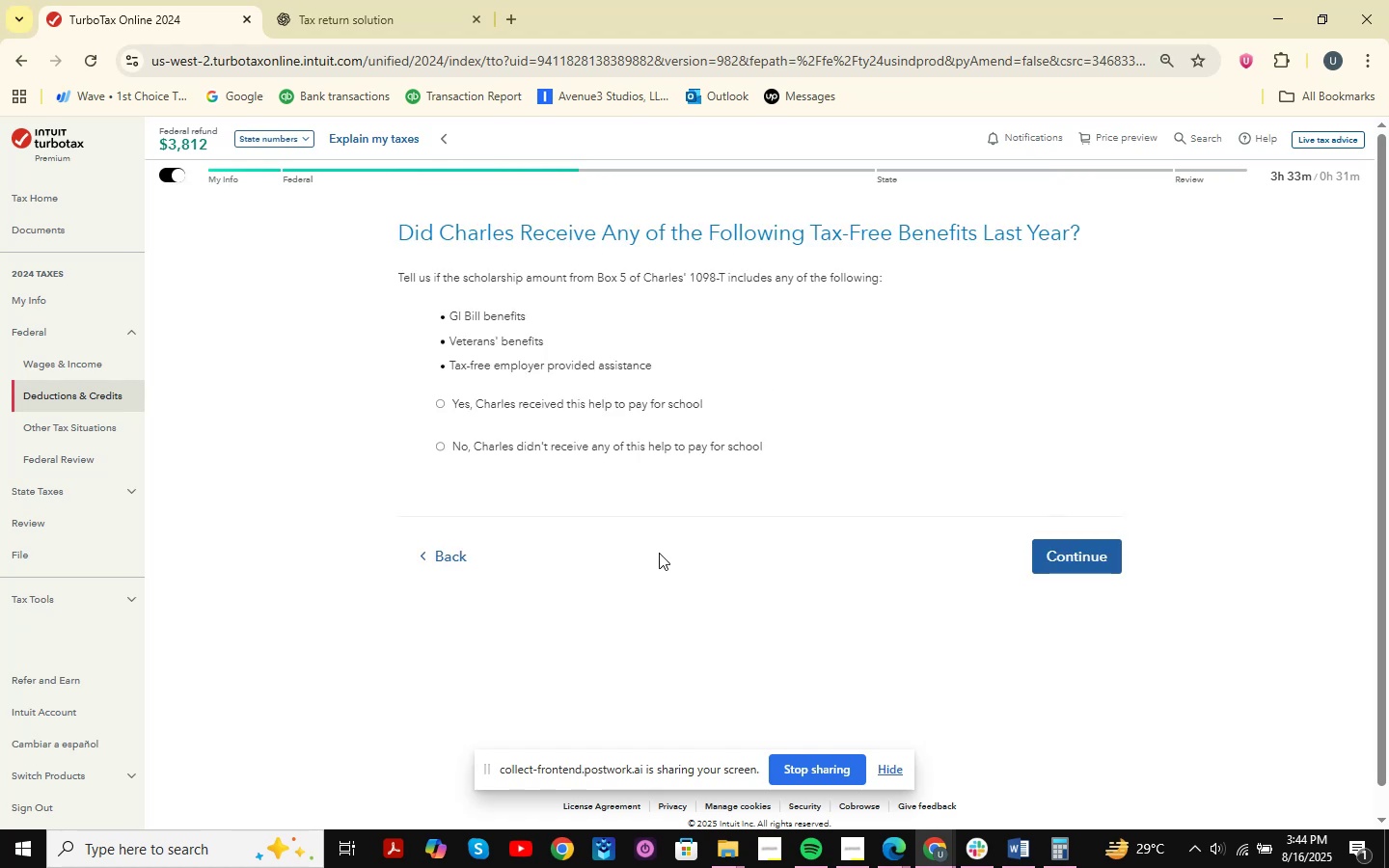 
wait(11.09)
 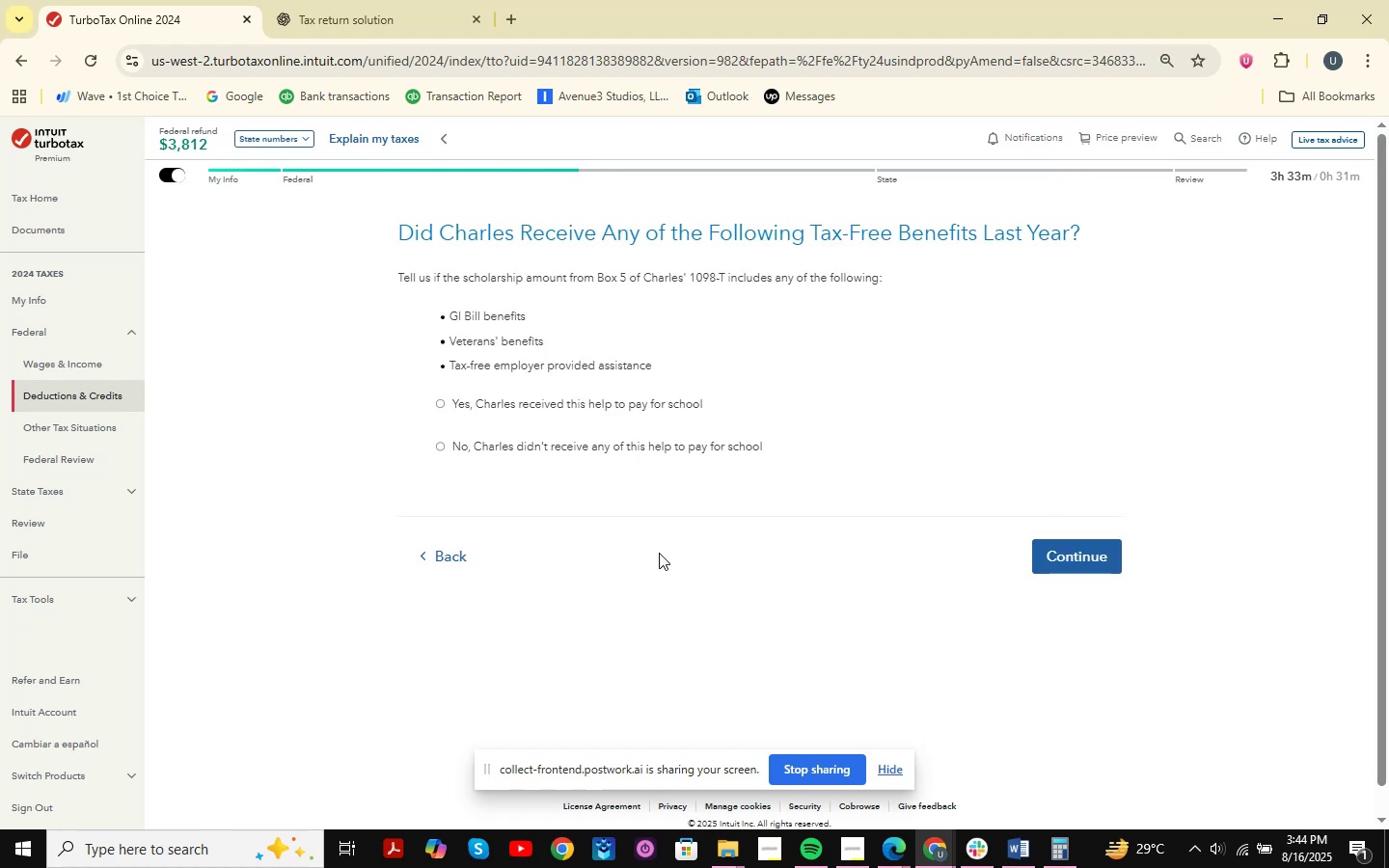 
scroll: coordinate [860, 538], scroll_direction: down, amount: 2.0
 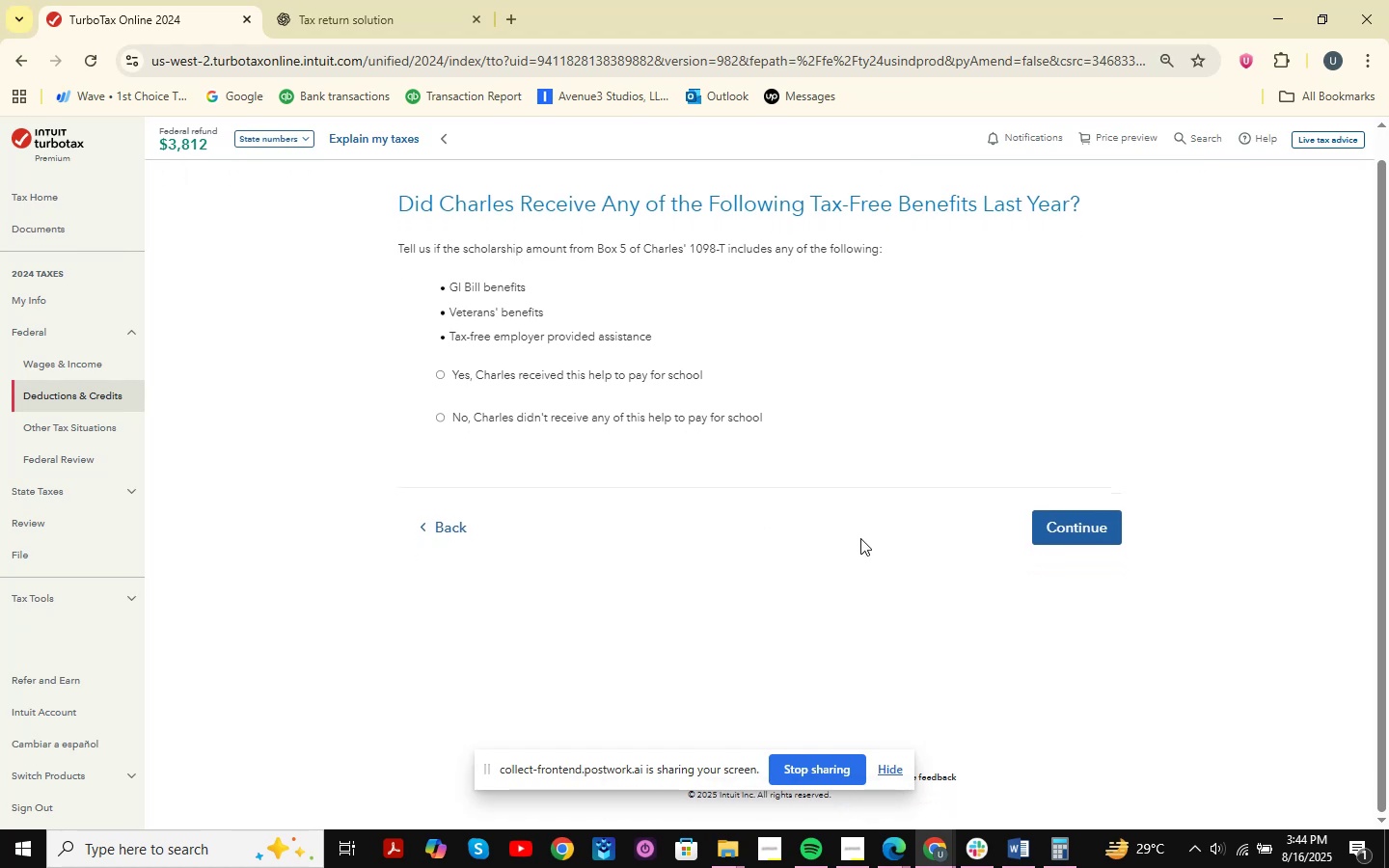 
wait(5.68)
 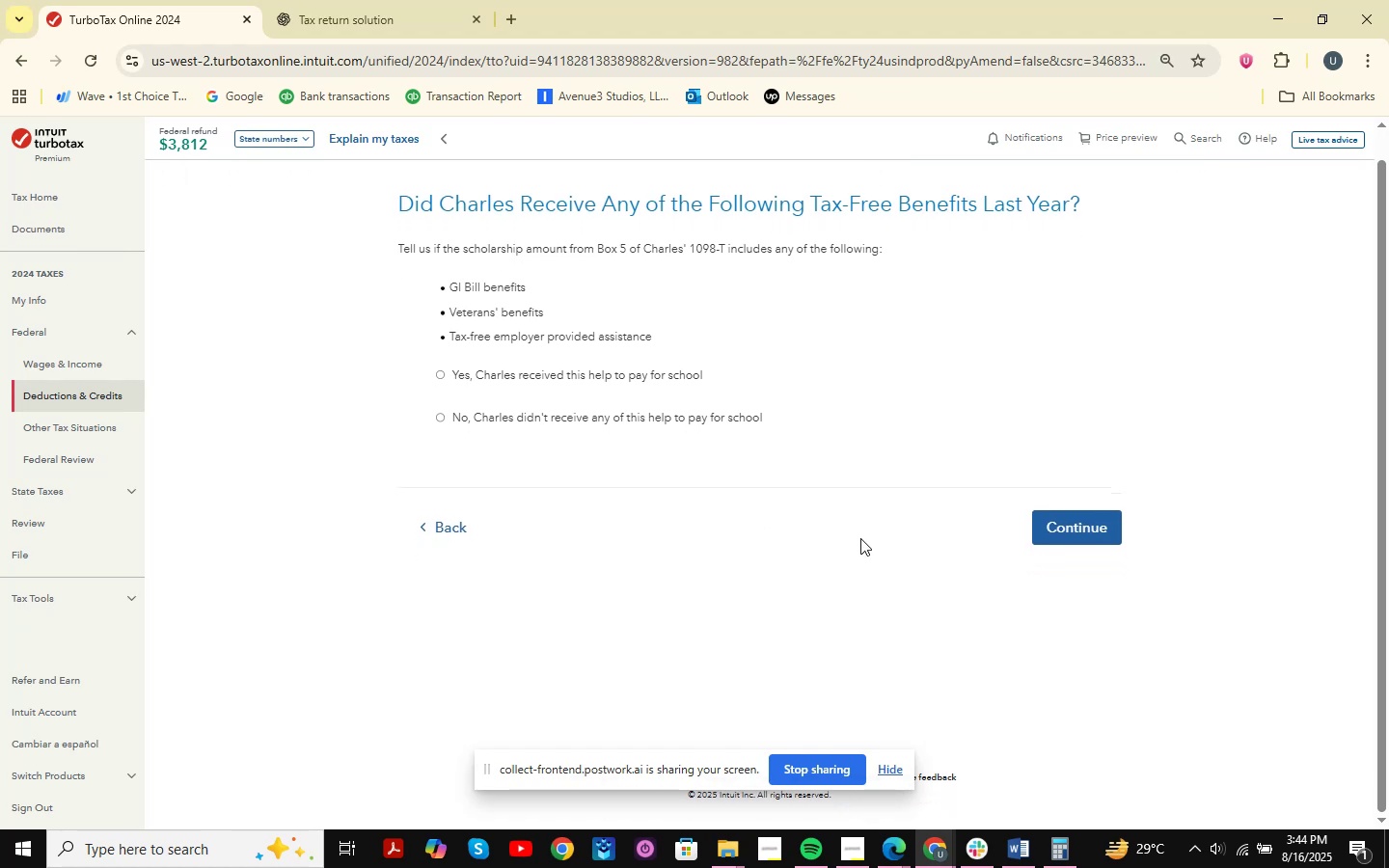 
scroll: coordinate [860, 538], scroll_direction: up, amount: 2.0
 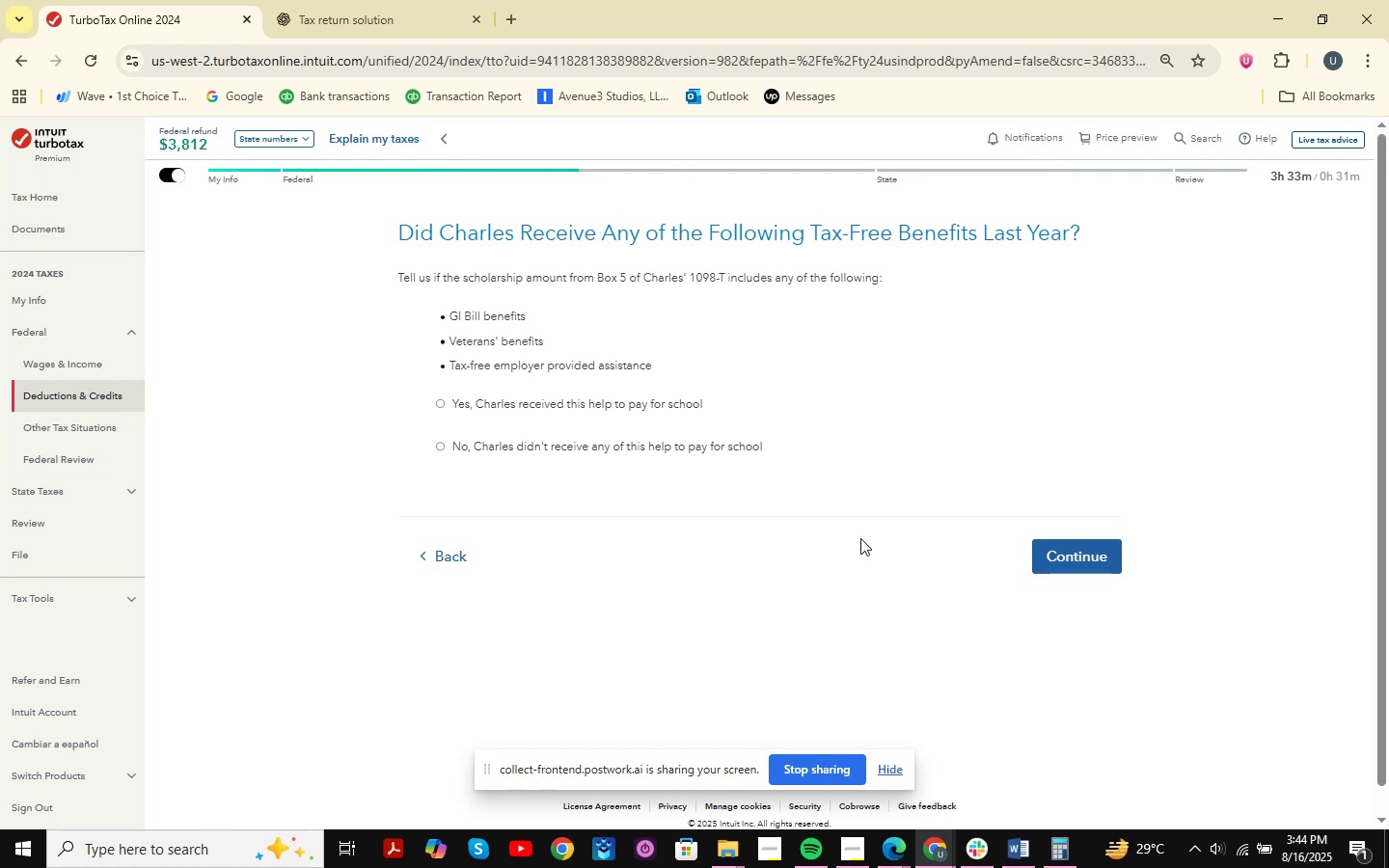 
wait(14.39)
 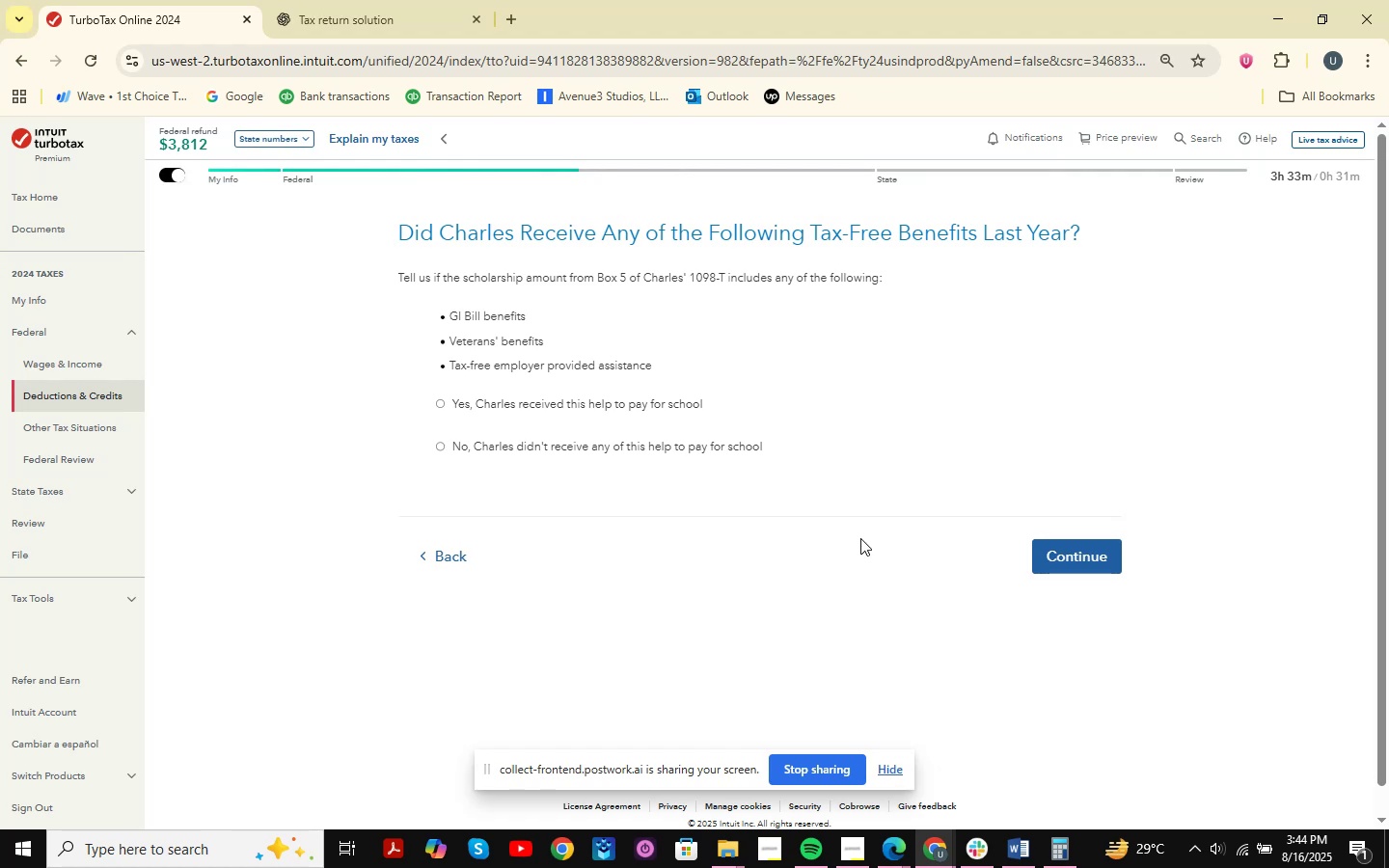 
key(Meta+MetaLeft)
 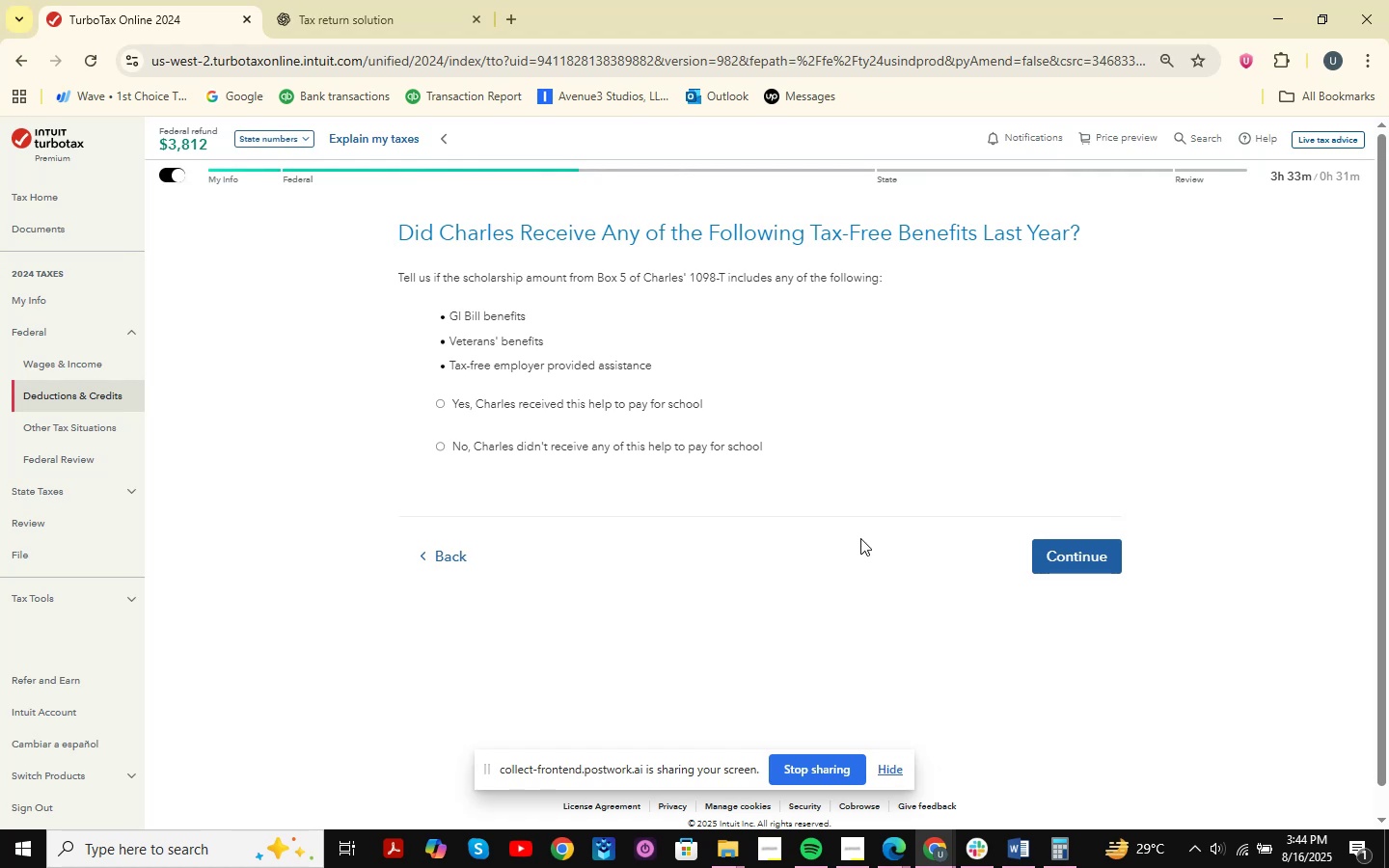 
key(Meta+Shift+ShiftLeft)
 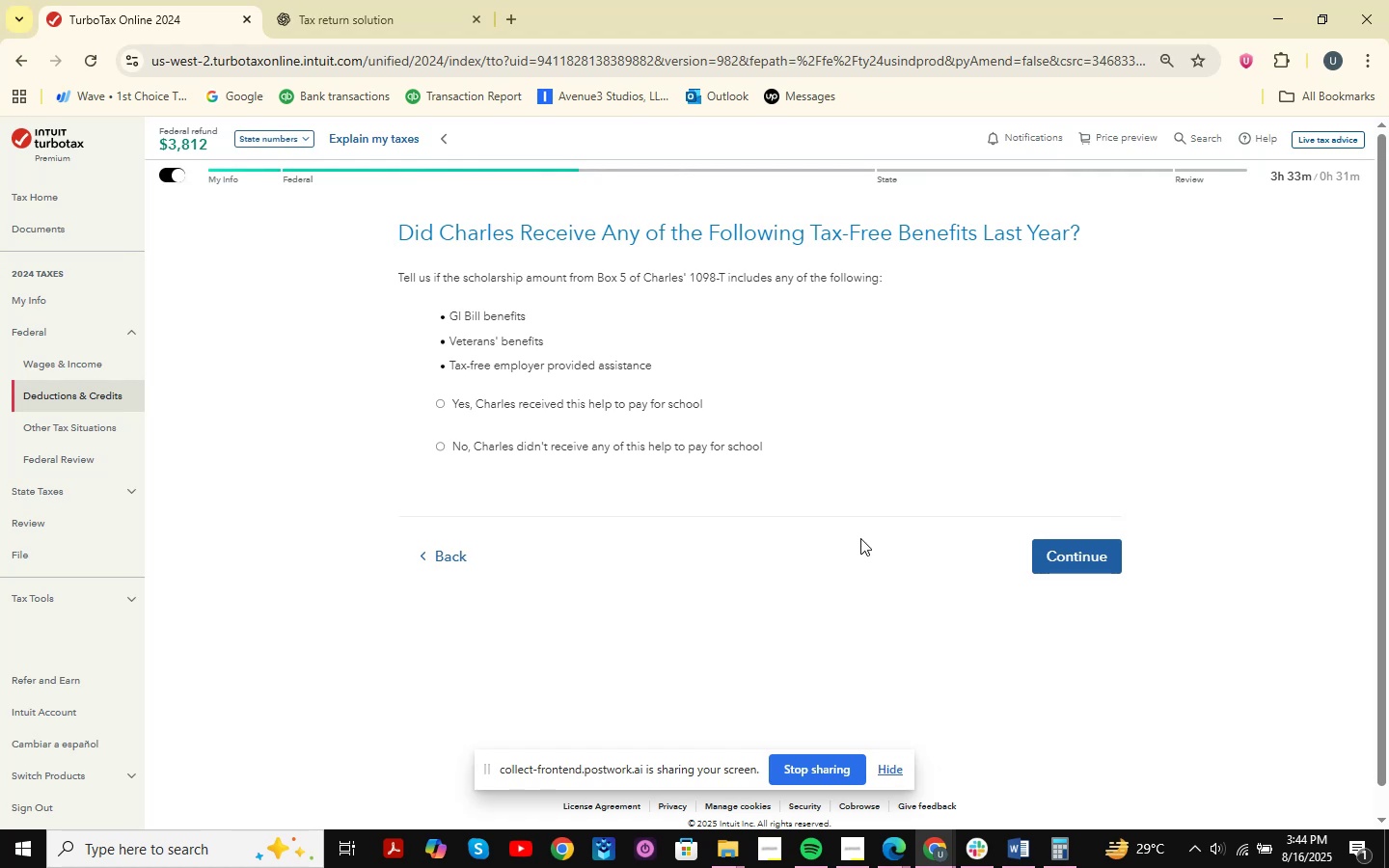 
key(Meta+Shift+S)
 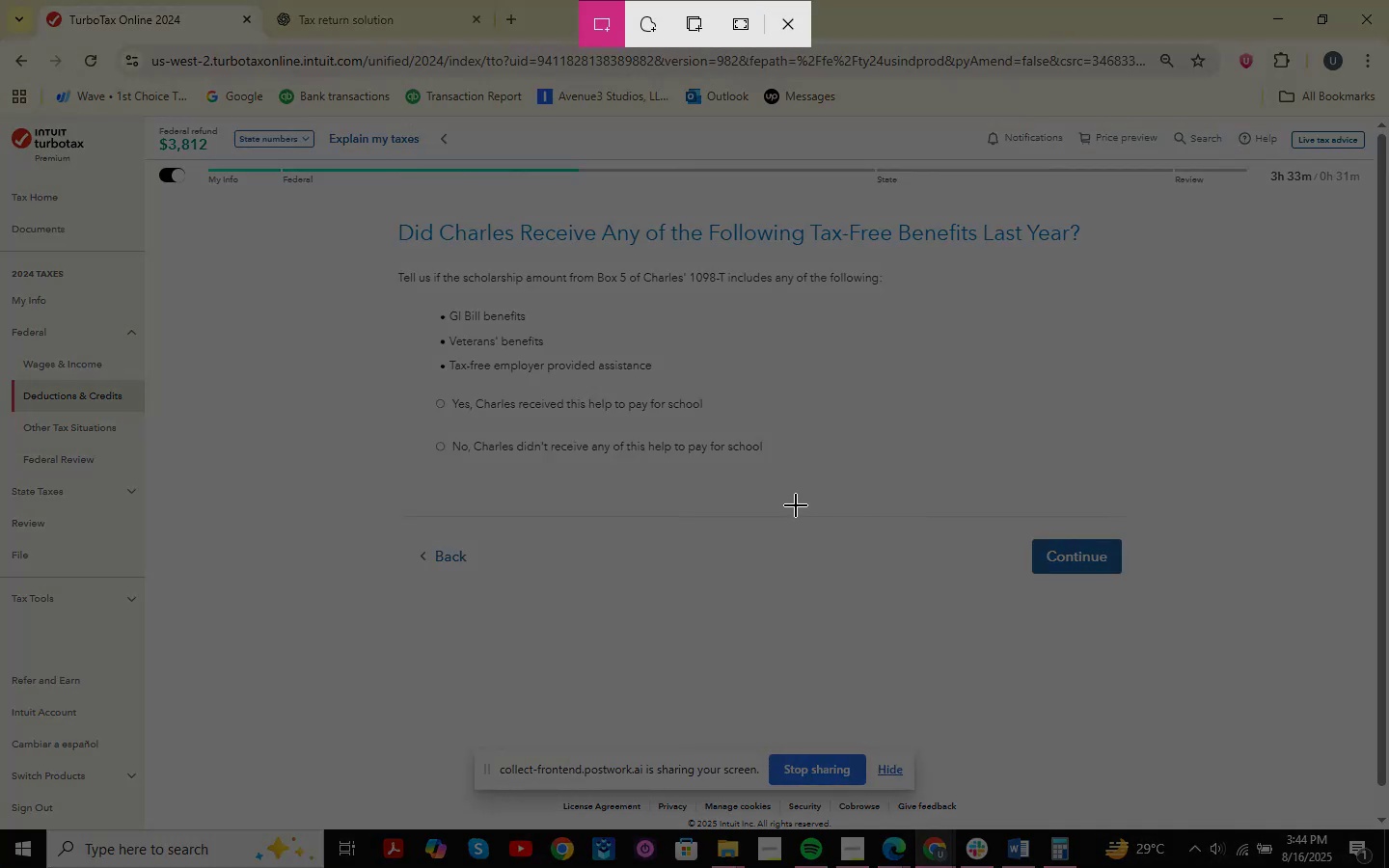 
wait(8.05)
 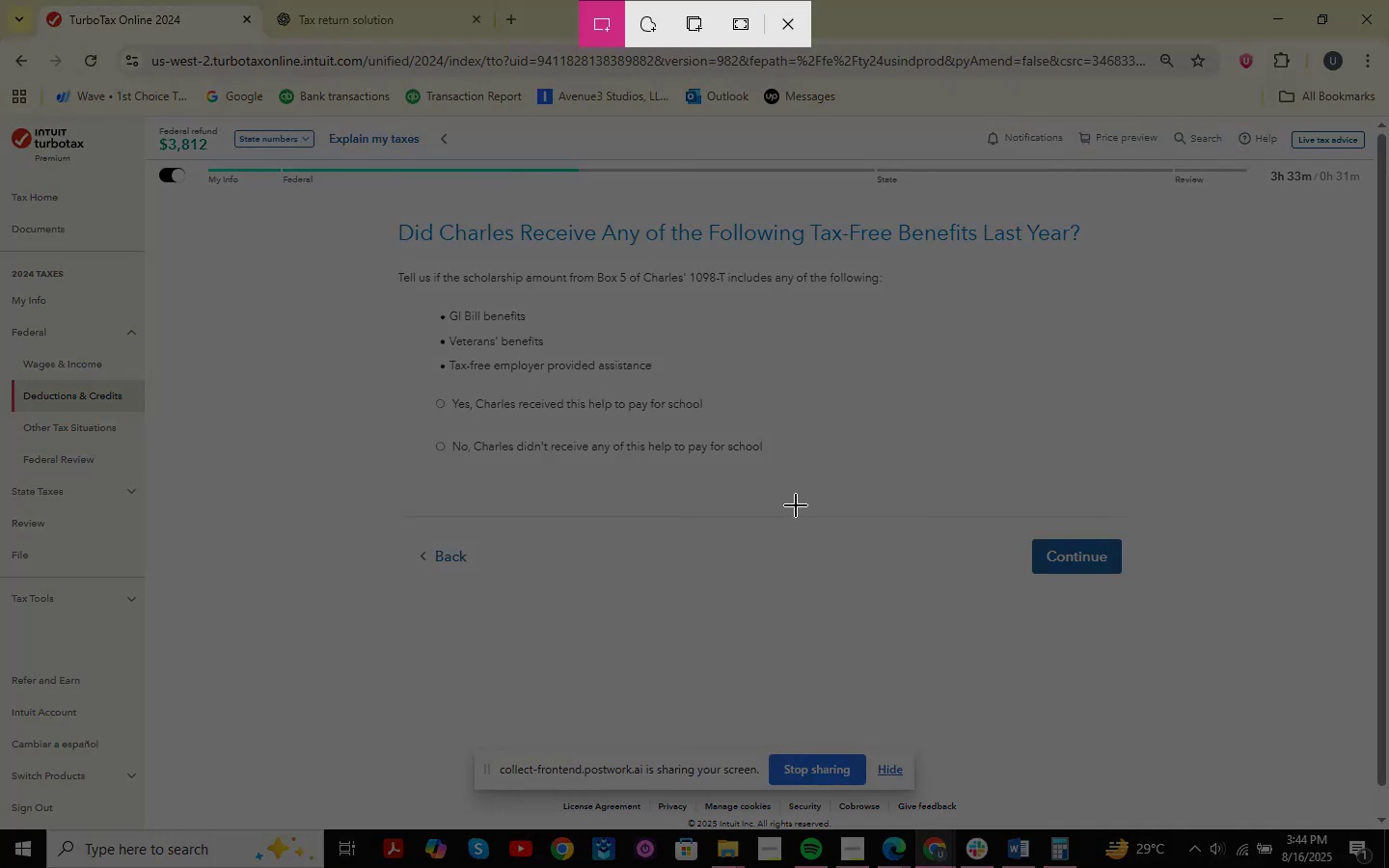 
left_click_drag(start_coordinate=[330, 201], to_coordinate=[1318, 672])
 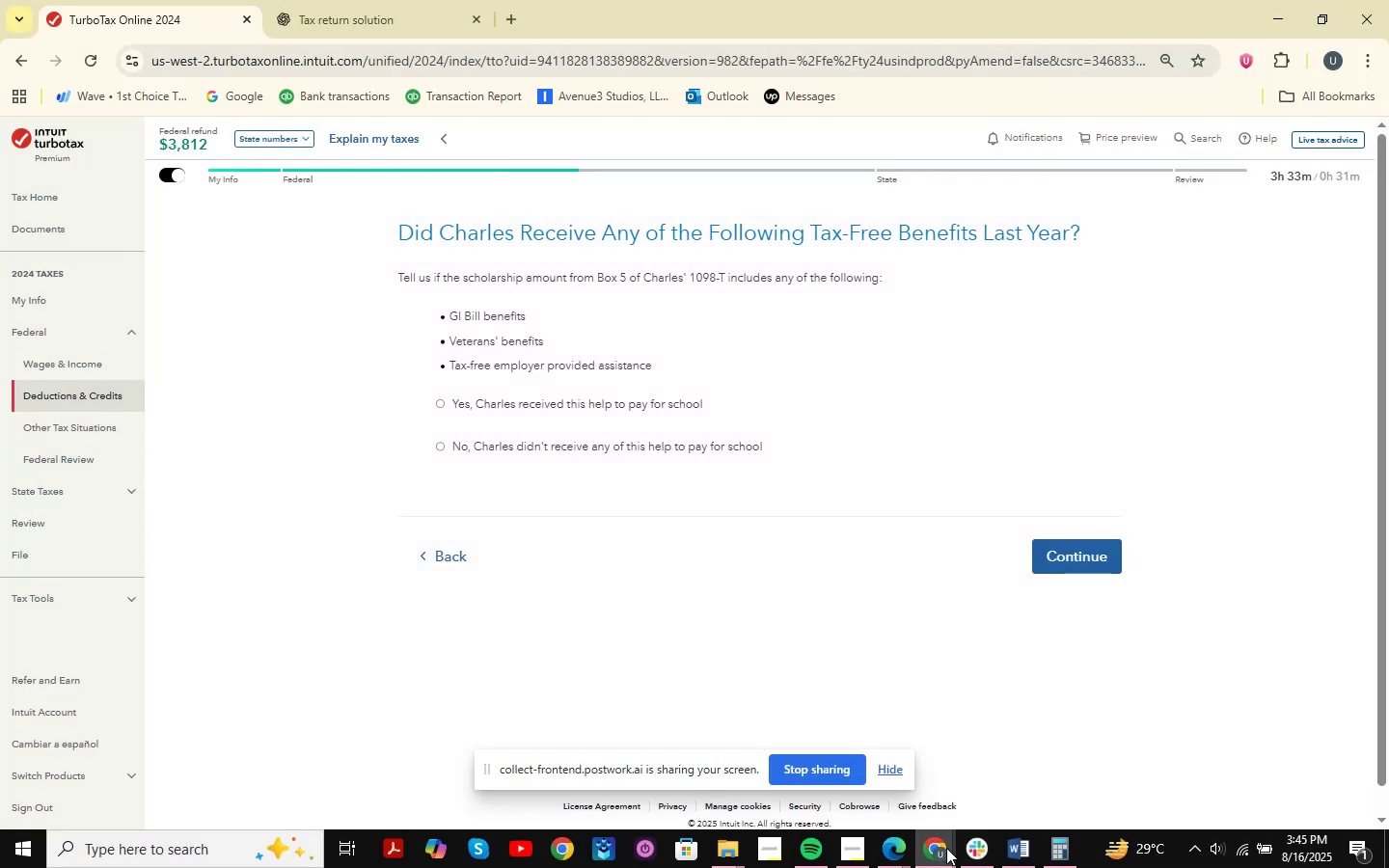 
double_click([1023, 789])
 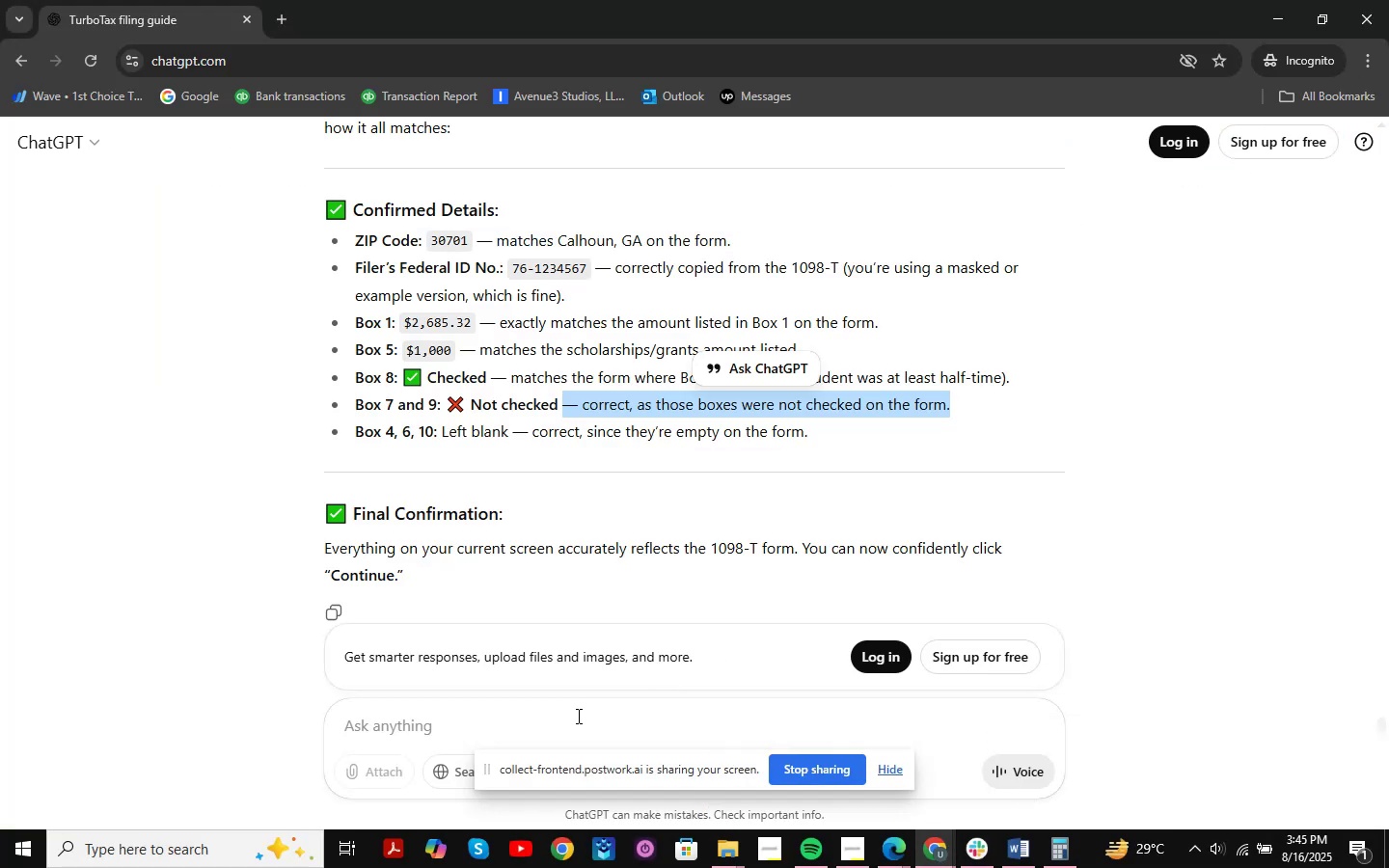 
left_click([579, 722])
 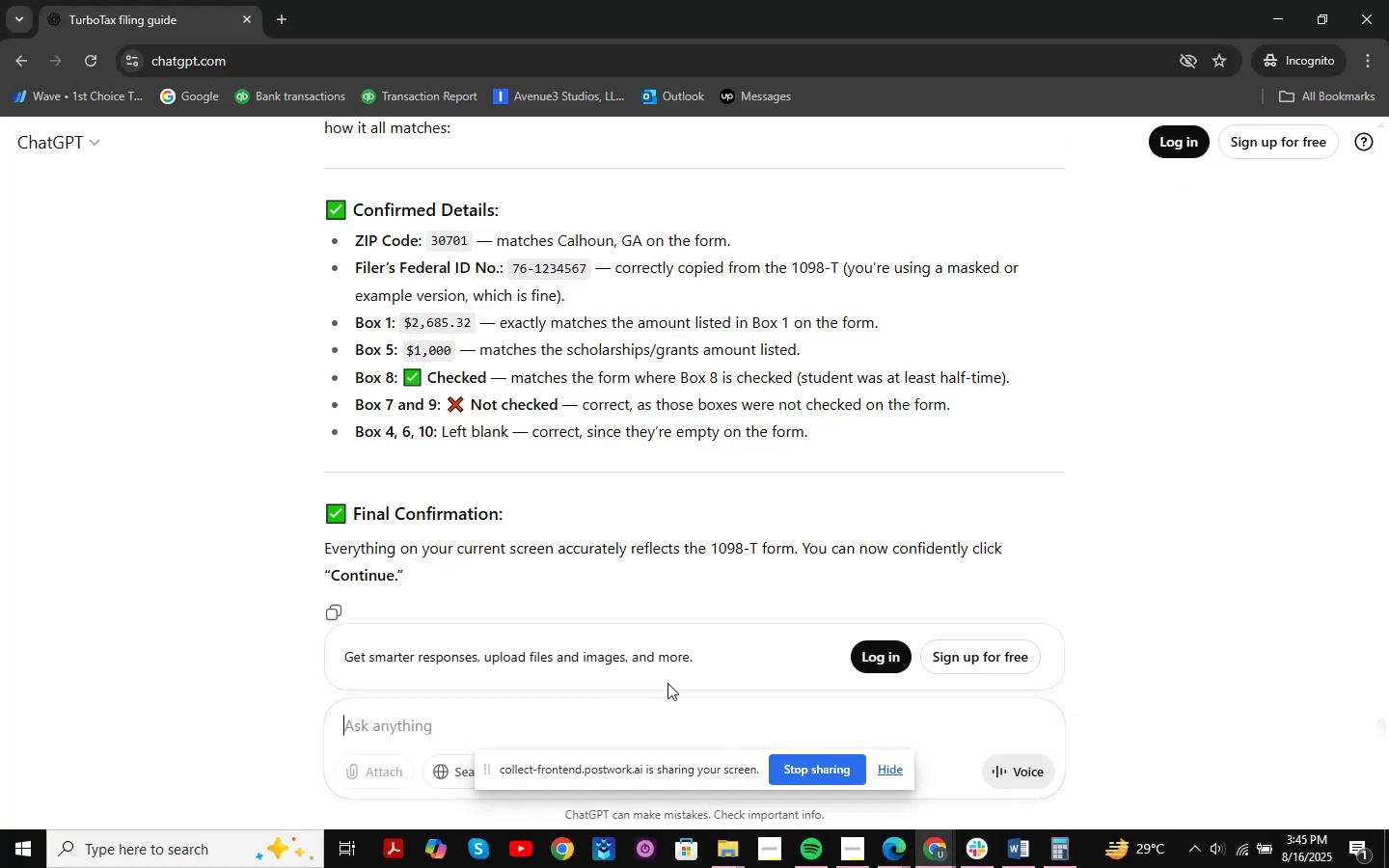 
key(Control+V)
 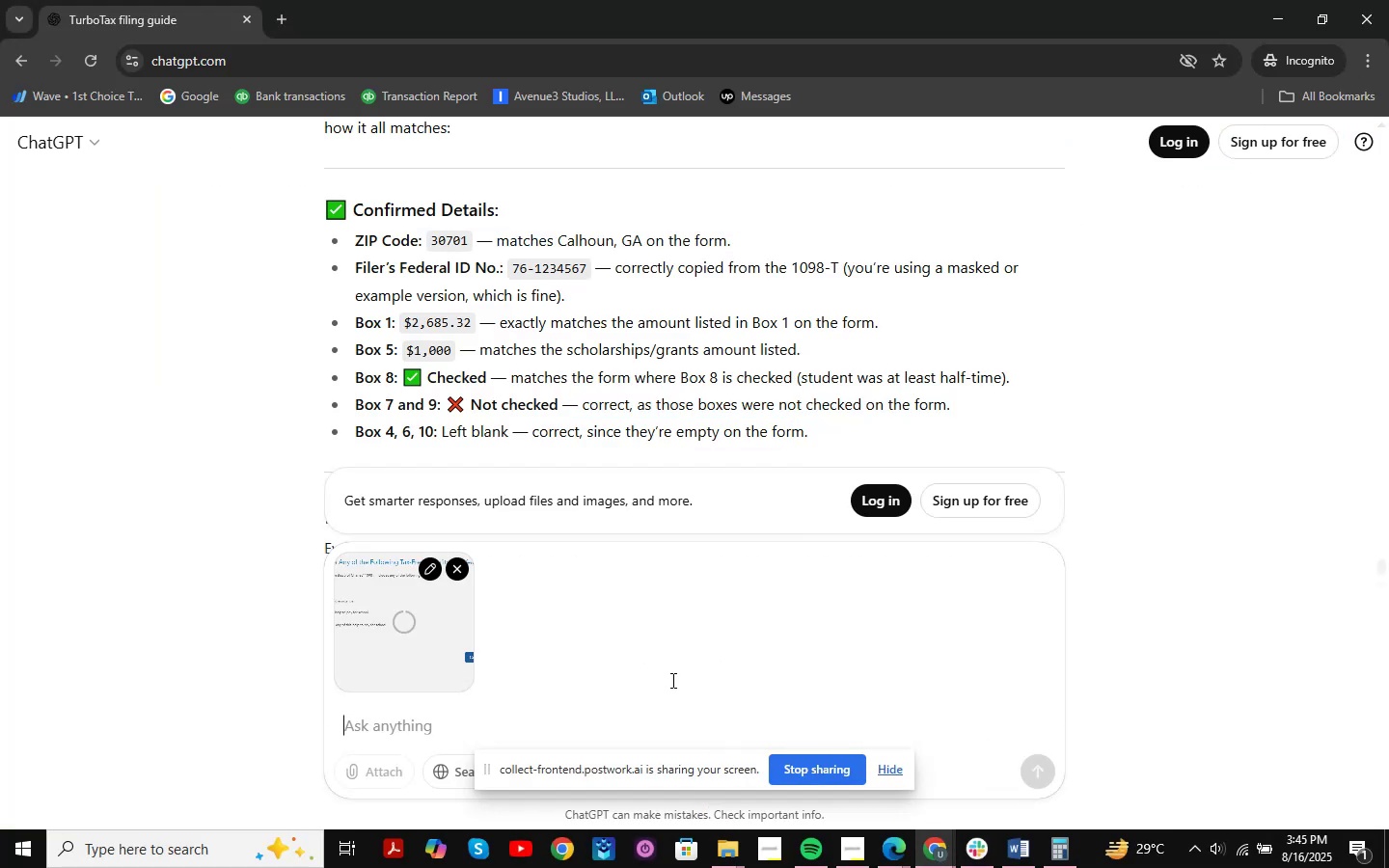 
key(NumpadEnter)
 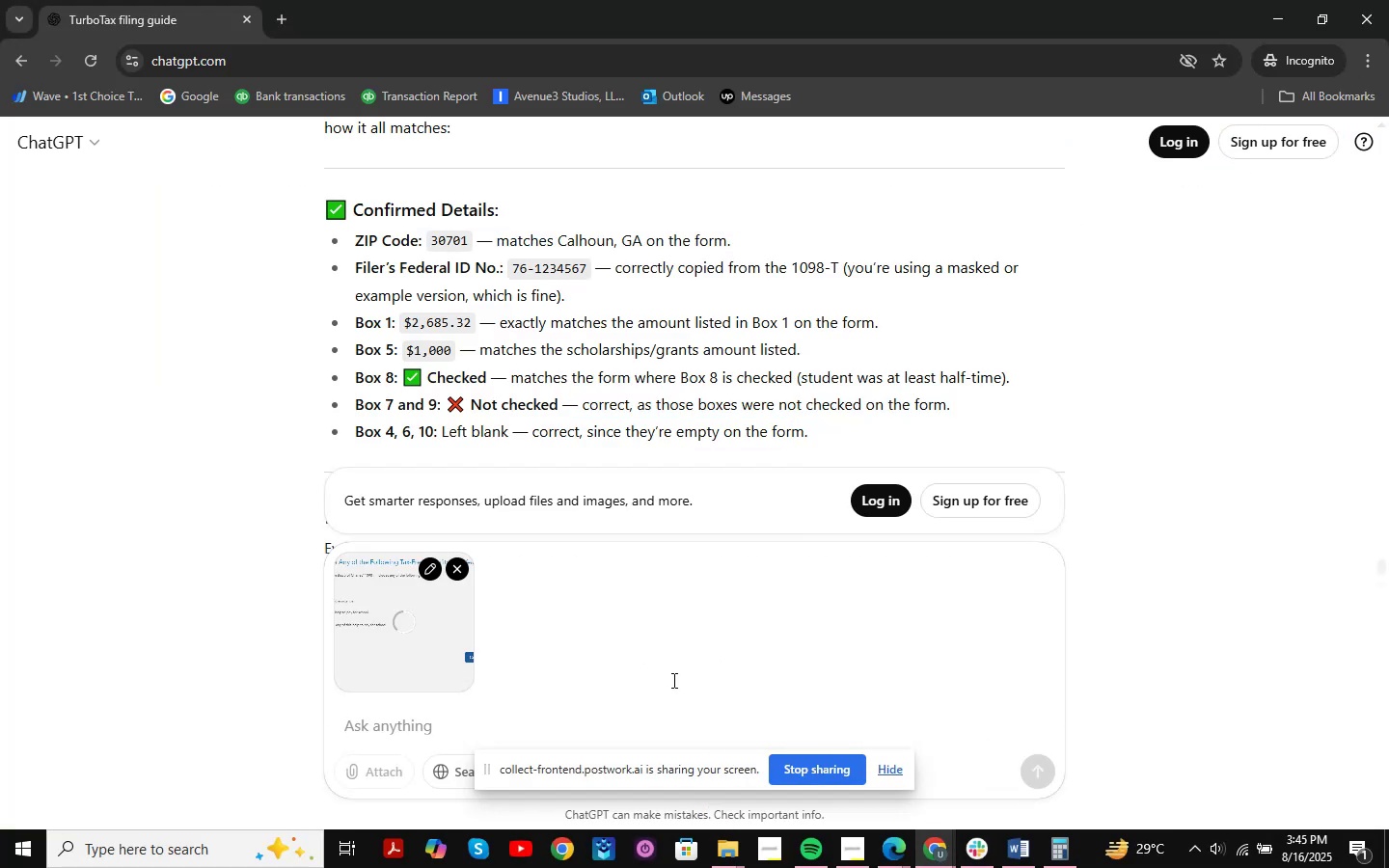 
key(NumpadEnter)
 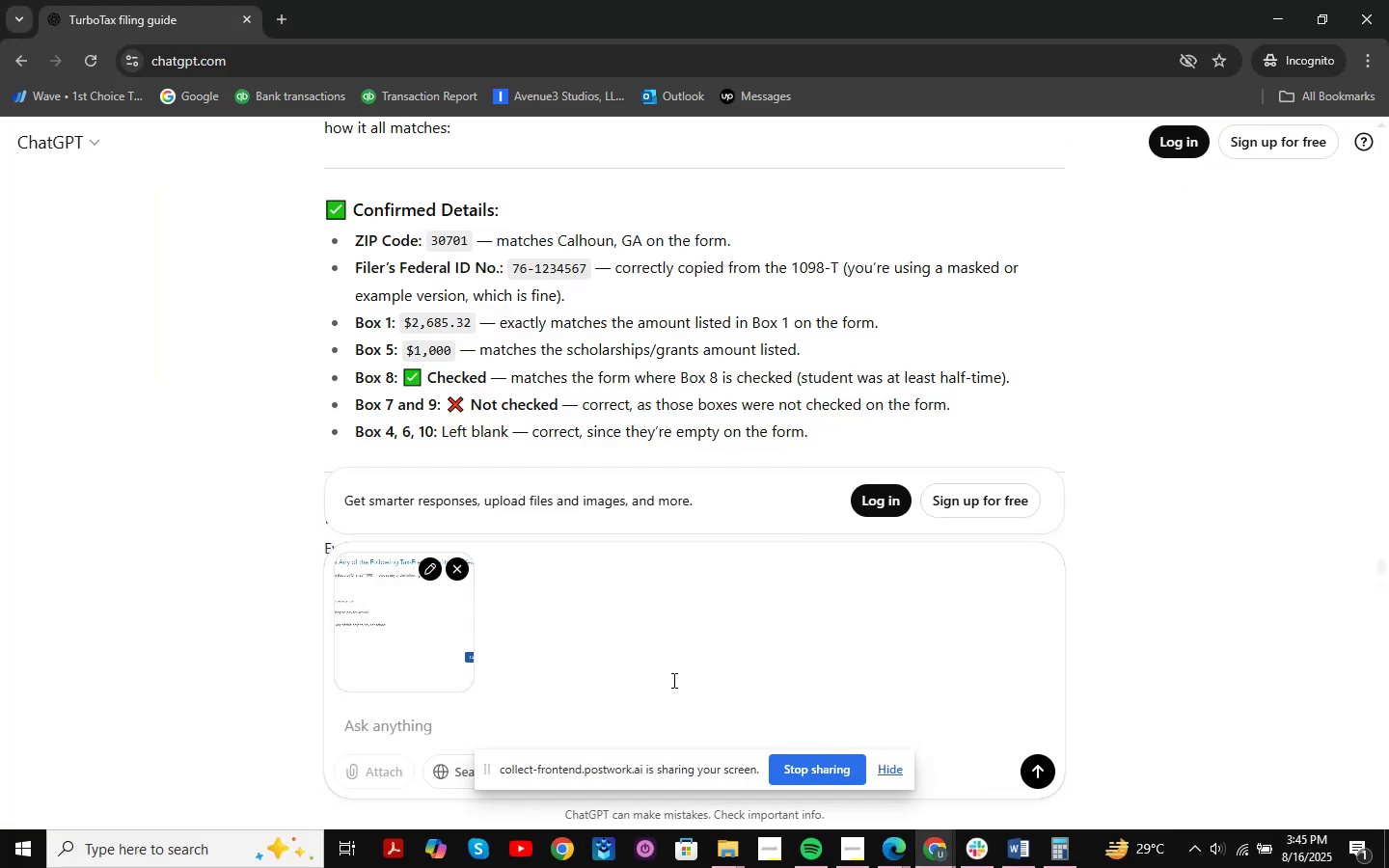 
key(NumpadEnter)
 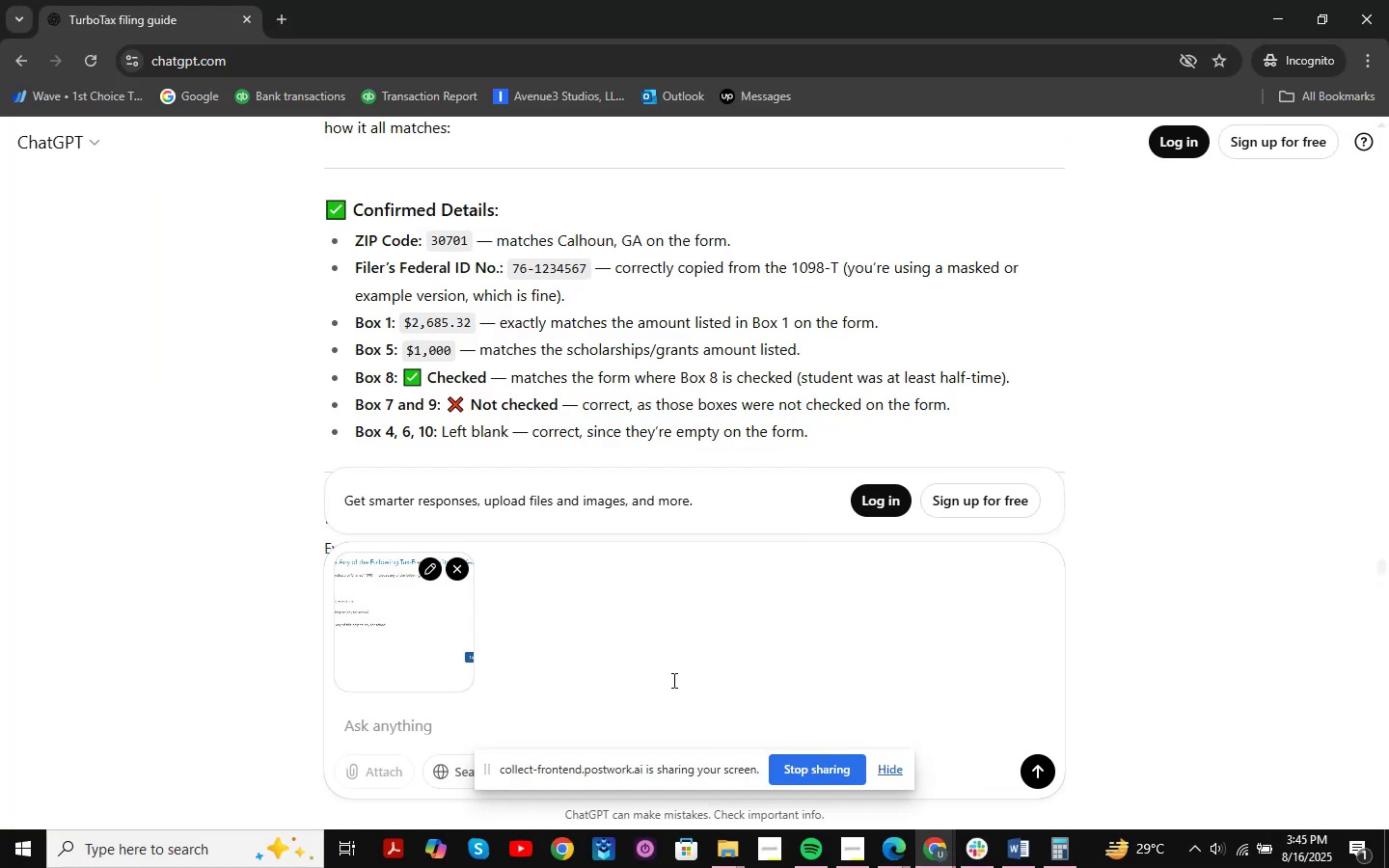 
key(NumpadEnter)
 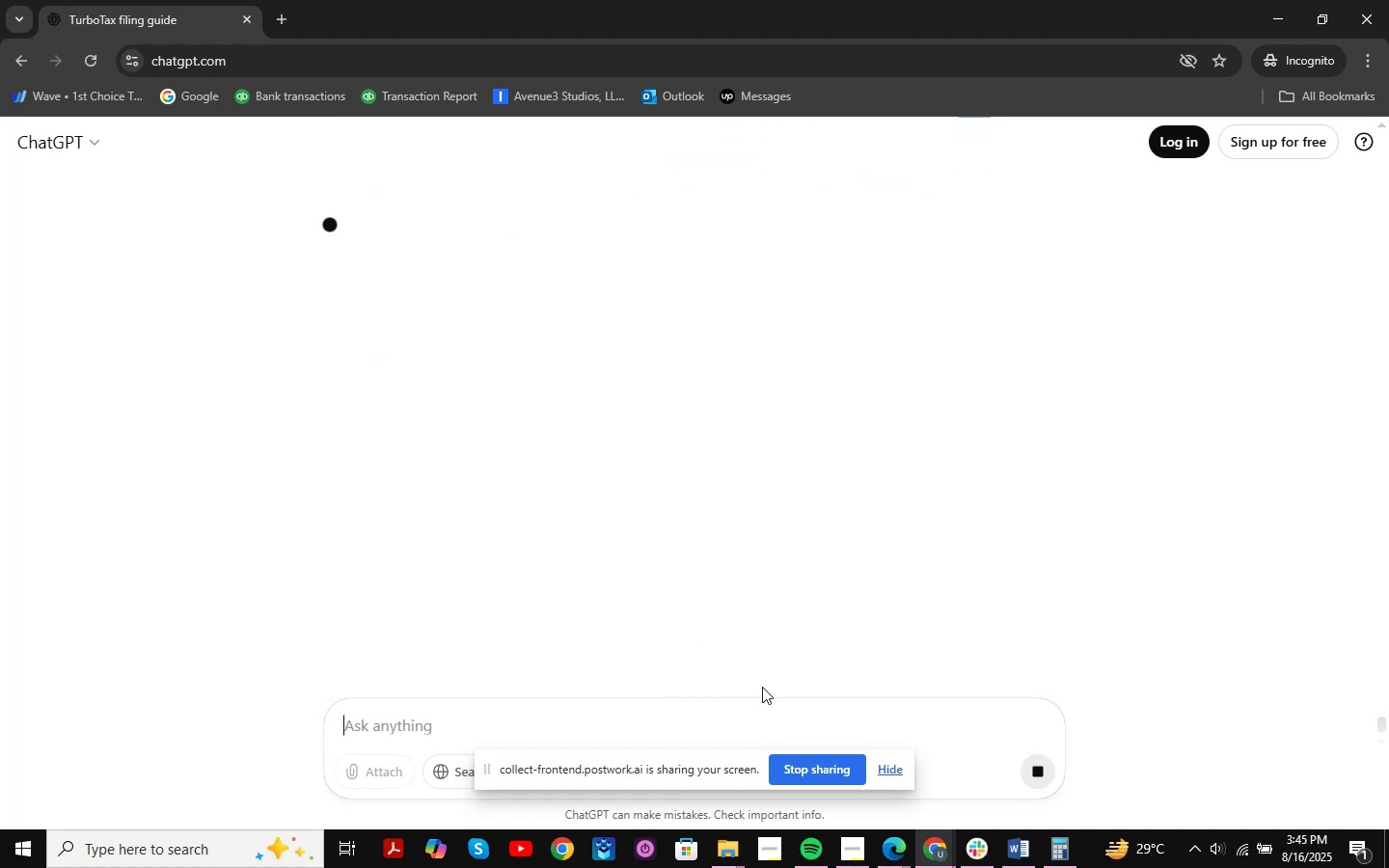 
wait(8.38)
 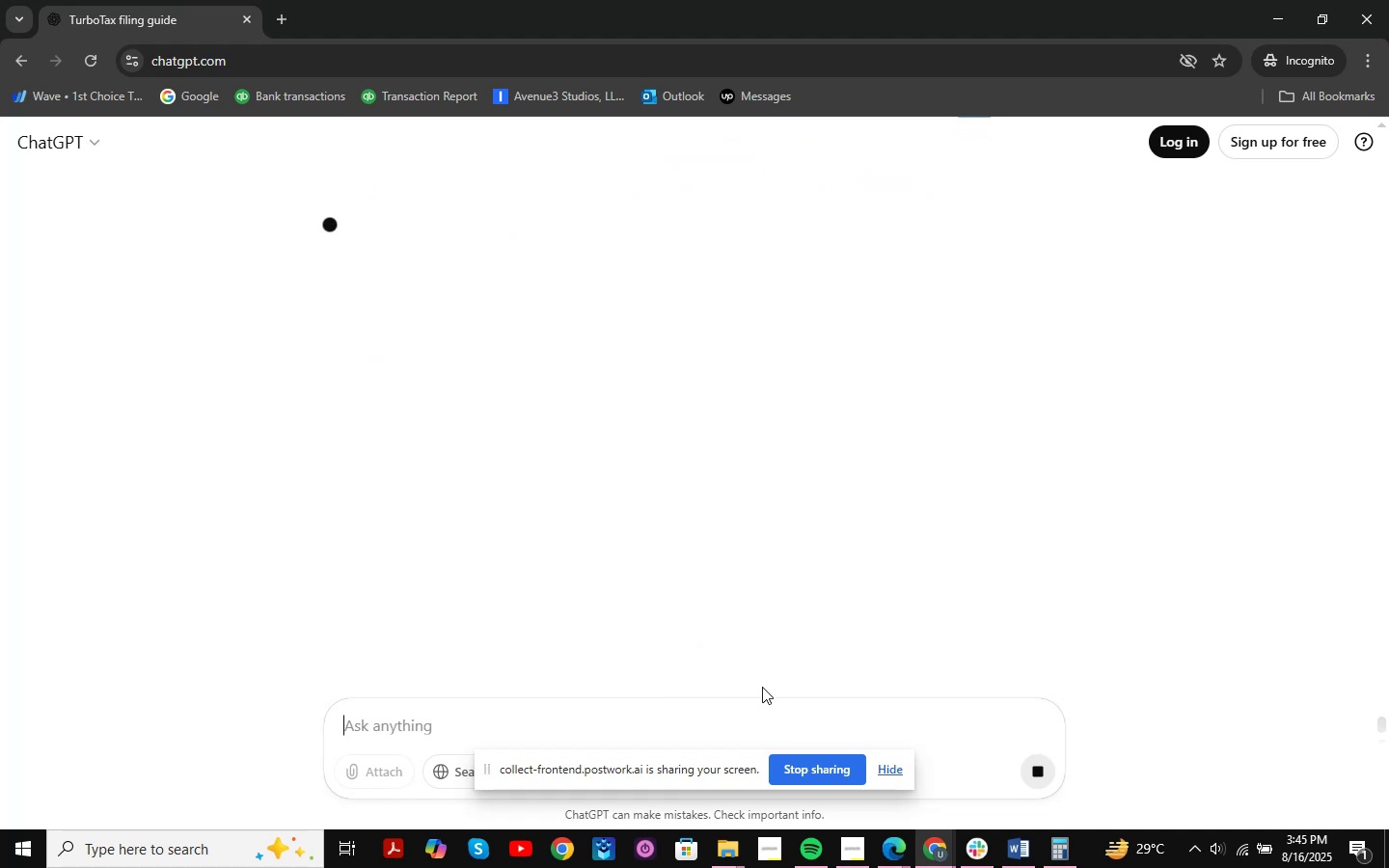 
scroll: coordinate [672, 403], scroll_direction: down, amount: 2.0
 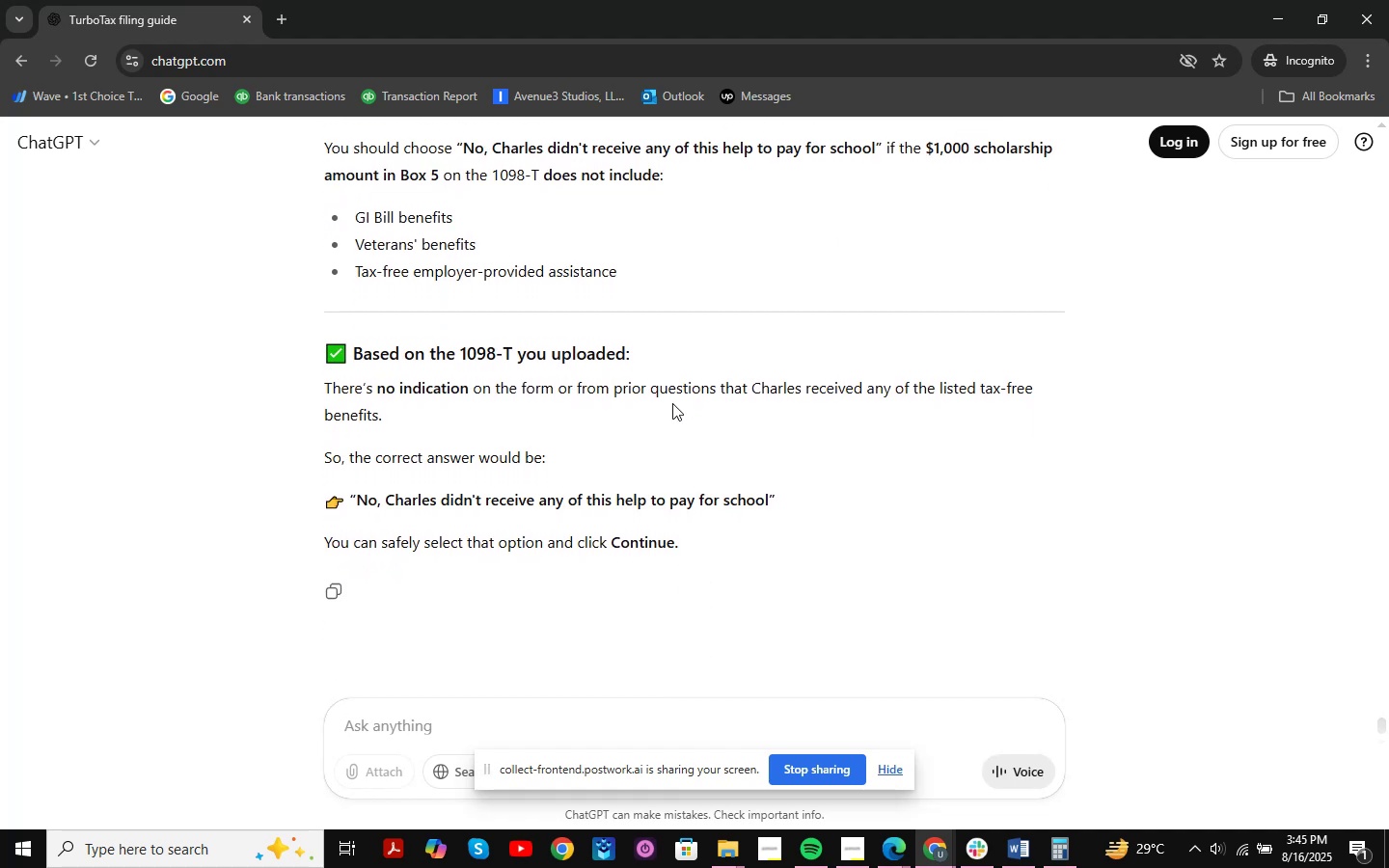 
key(Alt+AltLeft)
 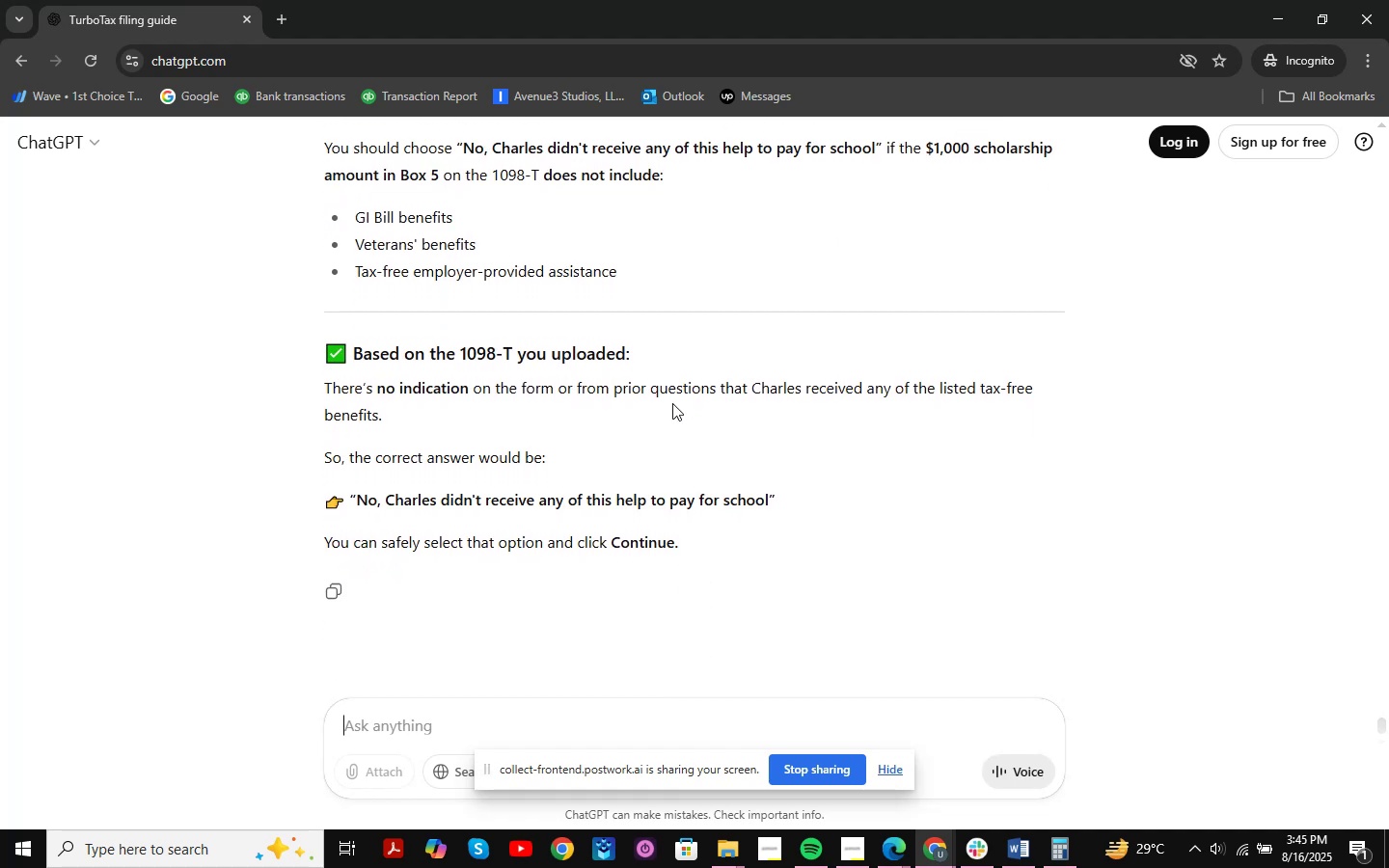 
key(Alt+Tab)
 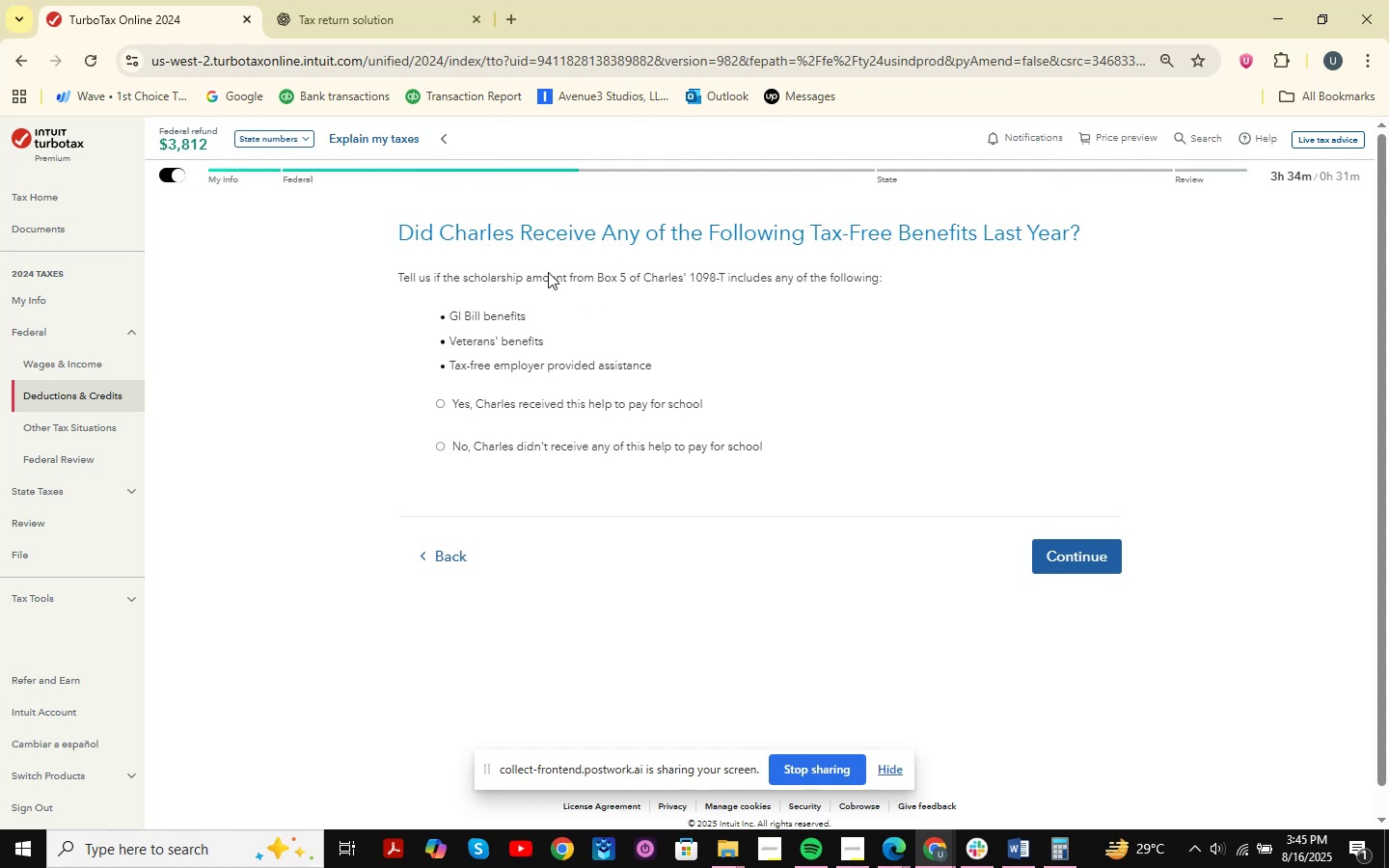 
left_click_drag(start_coordinate=[703, 231], to_coordinate=[1077, 231])
 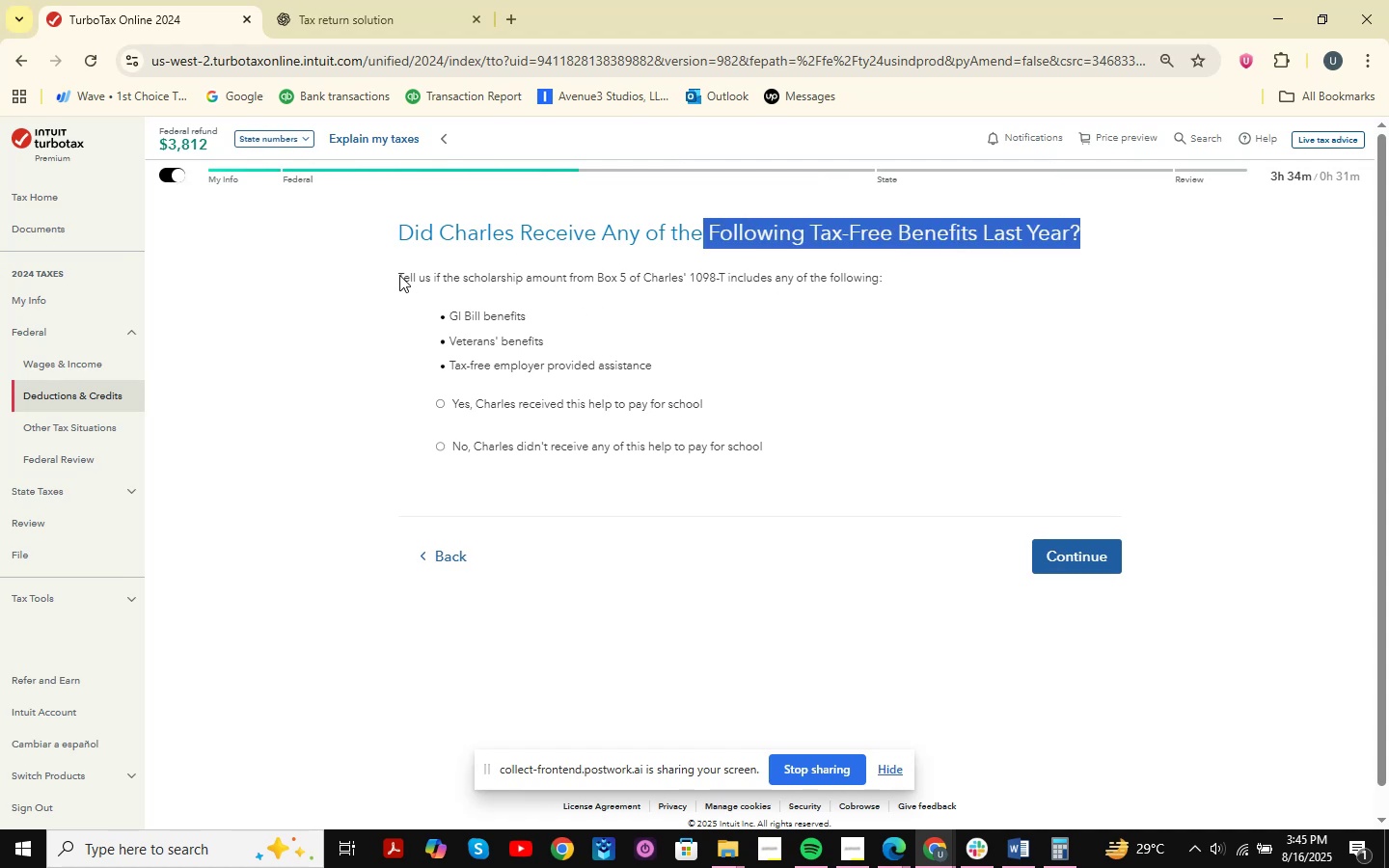 
left_click_drag(start_coordinate=[397, 272], to_coordinate=[858, 263])
 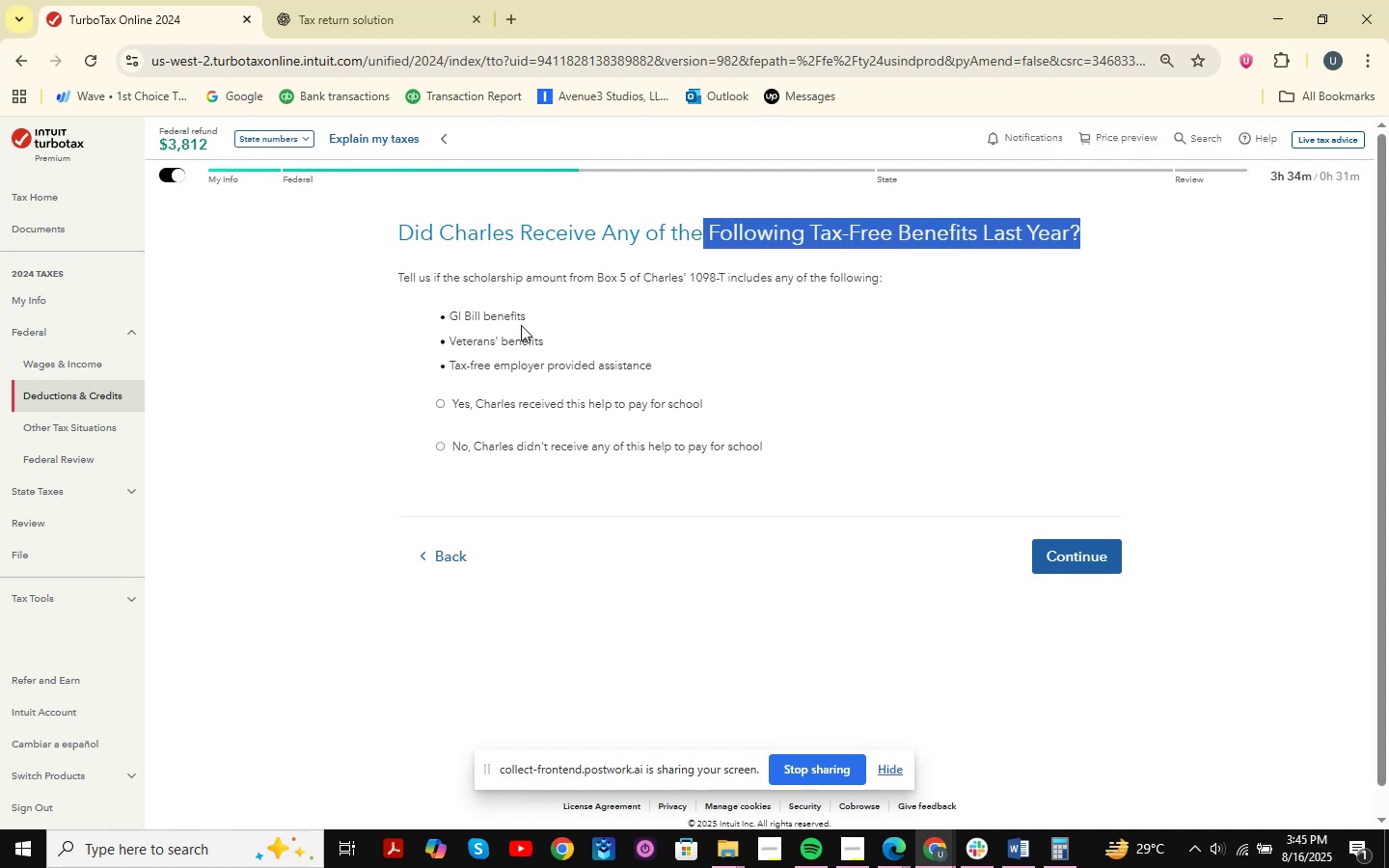 
key(Alt+AltLeft)
 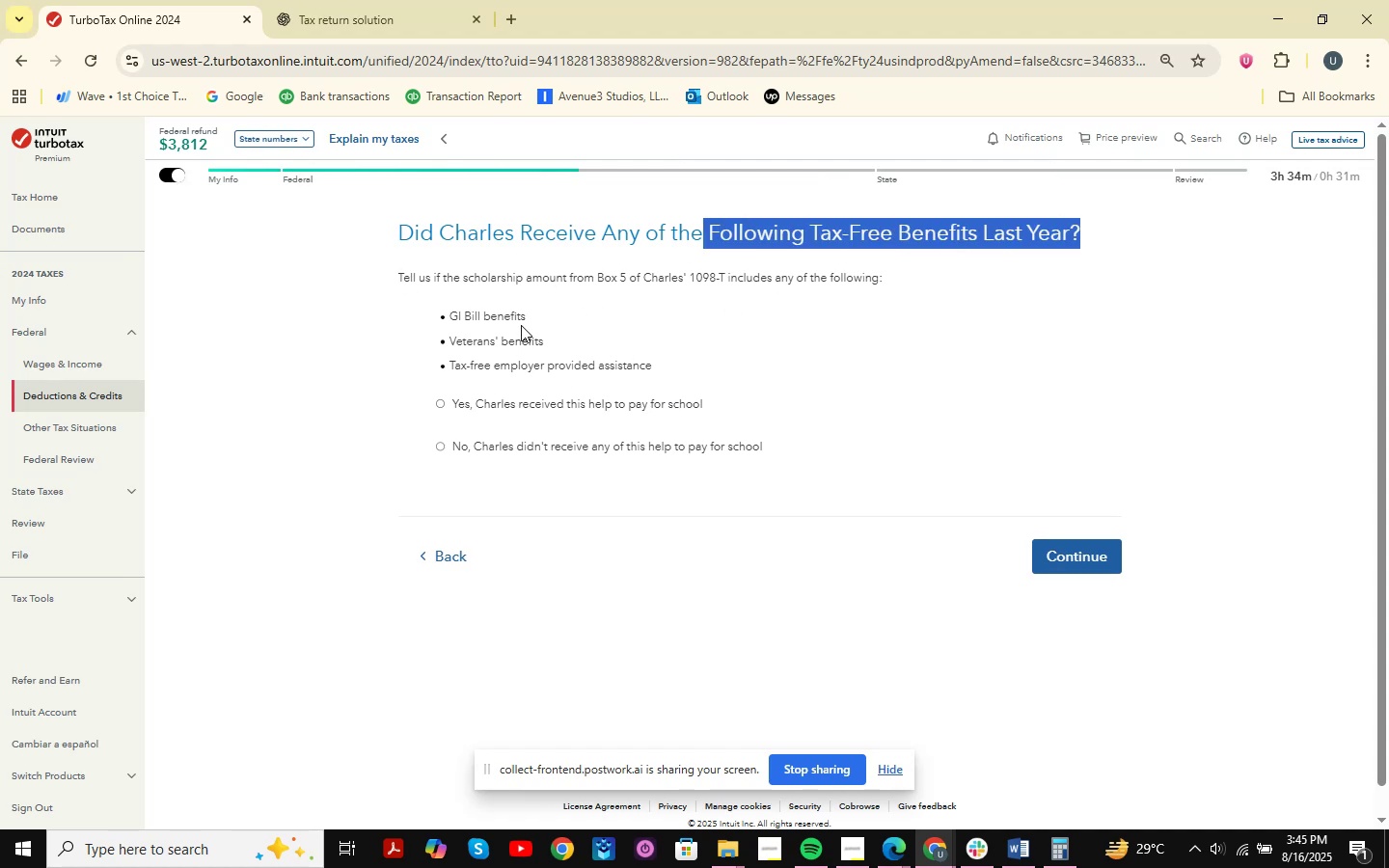 
key(Alt+Tab)
 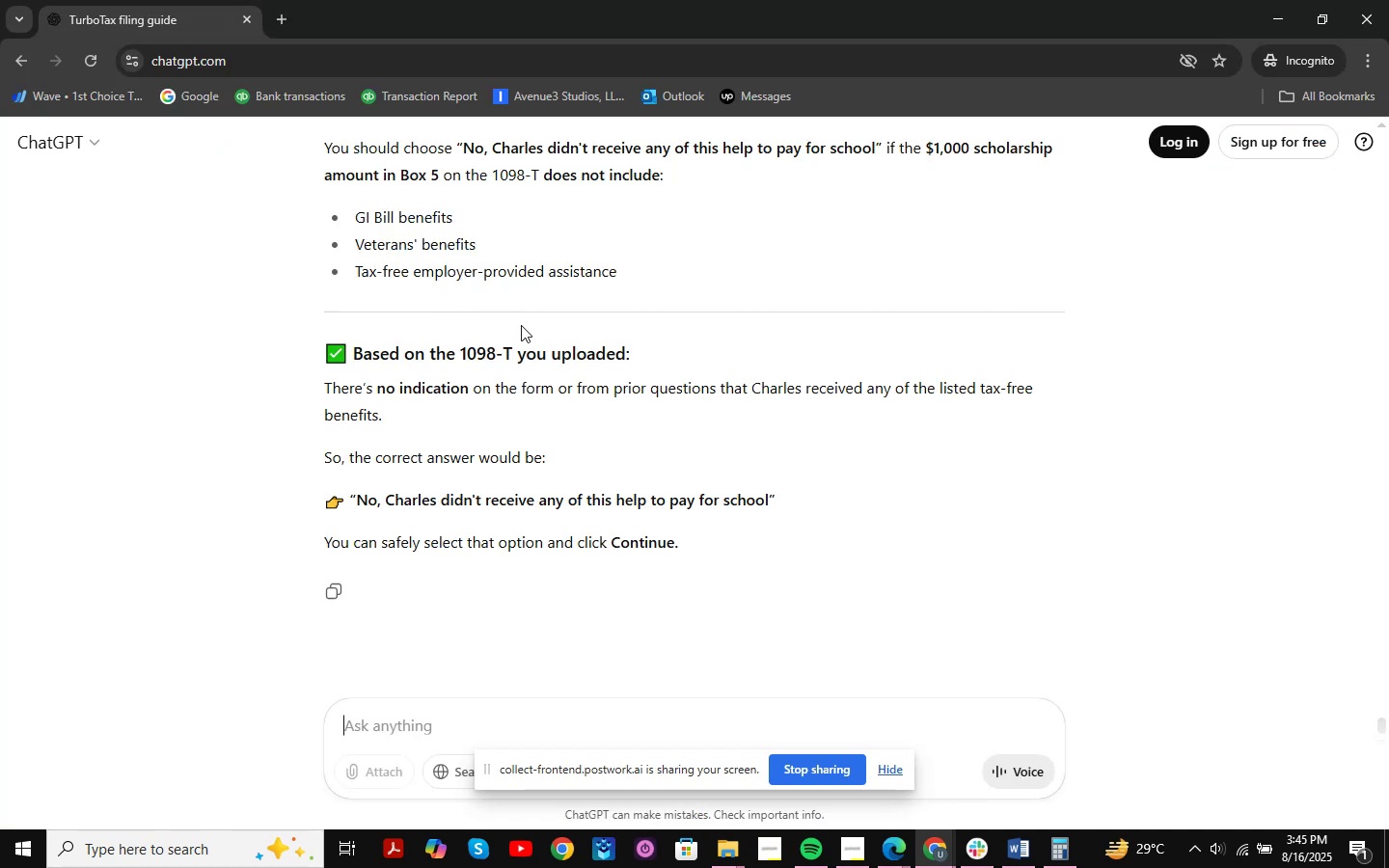 
key(Alt+AltLeft)
 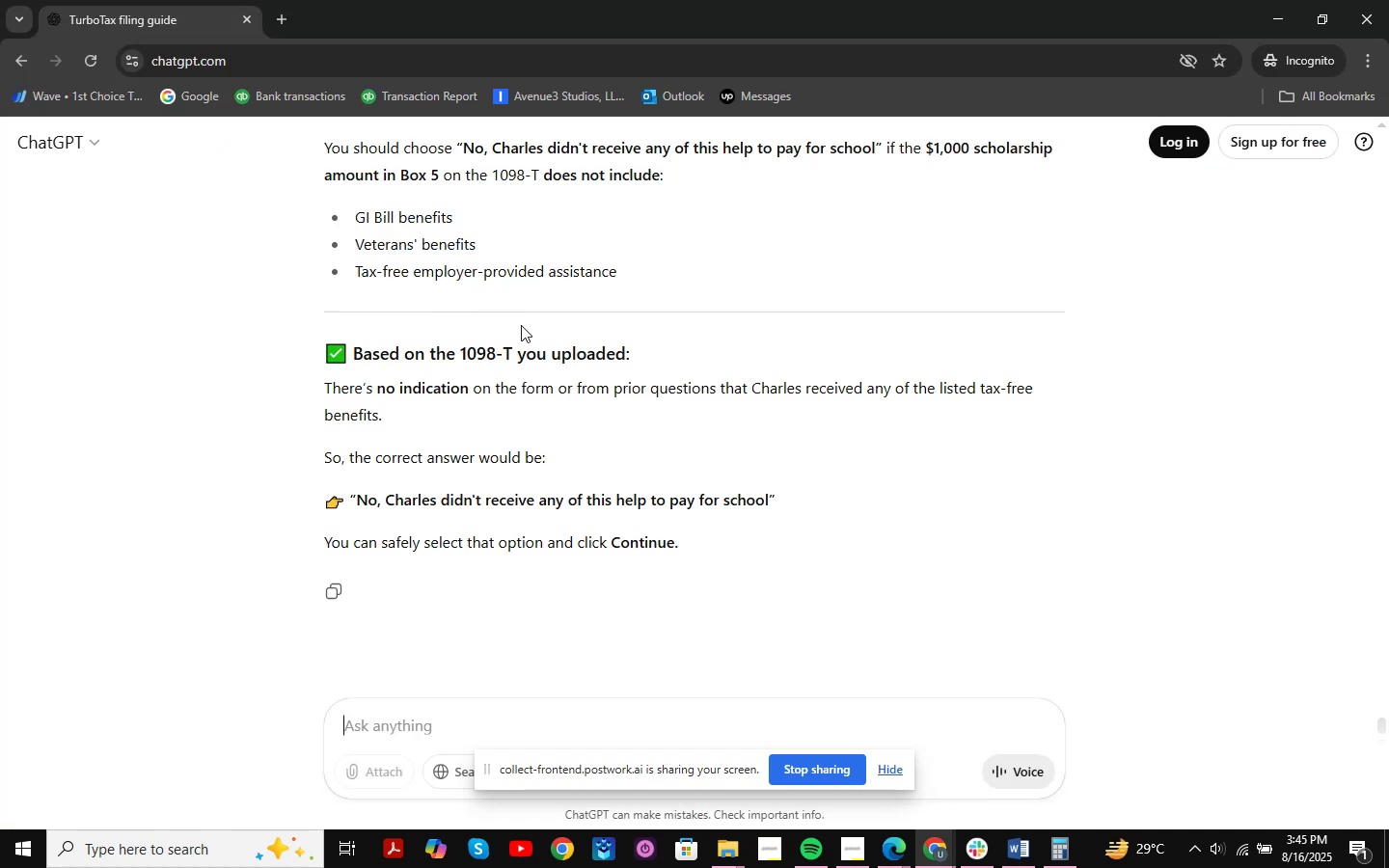 
key(Alt+Tab)
 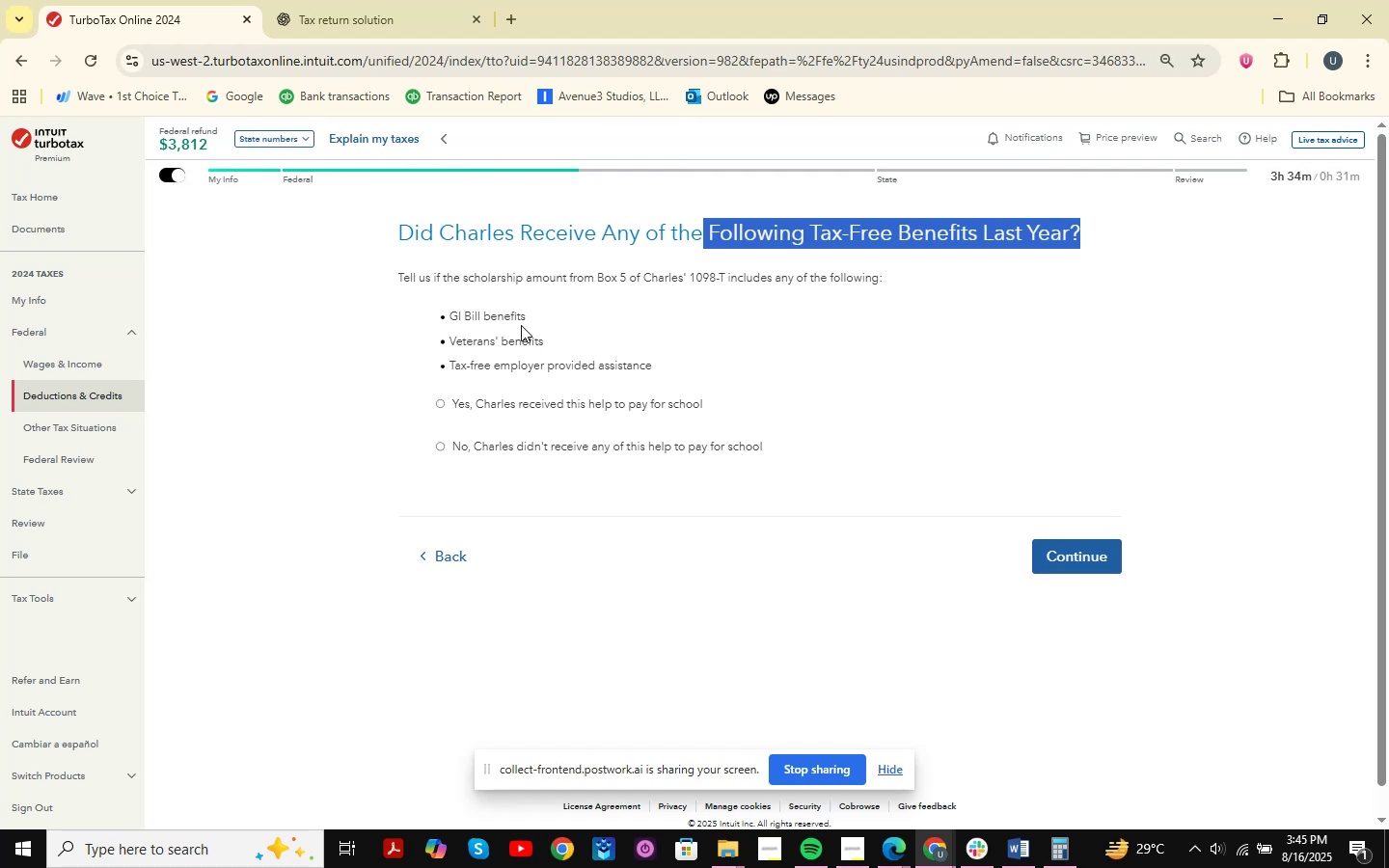 
left_click([572, 452])
 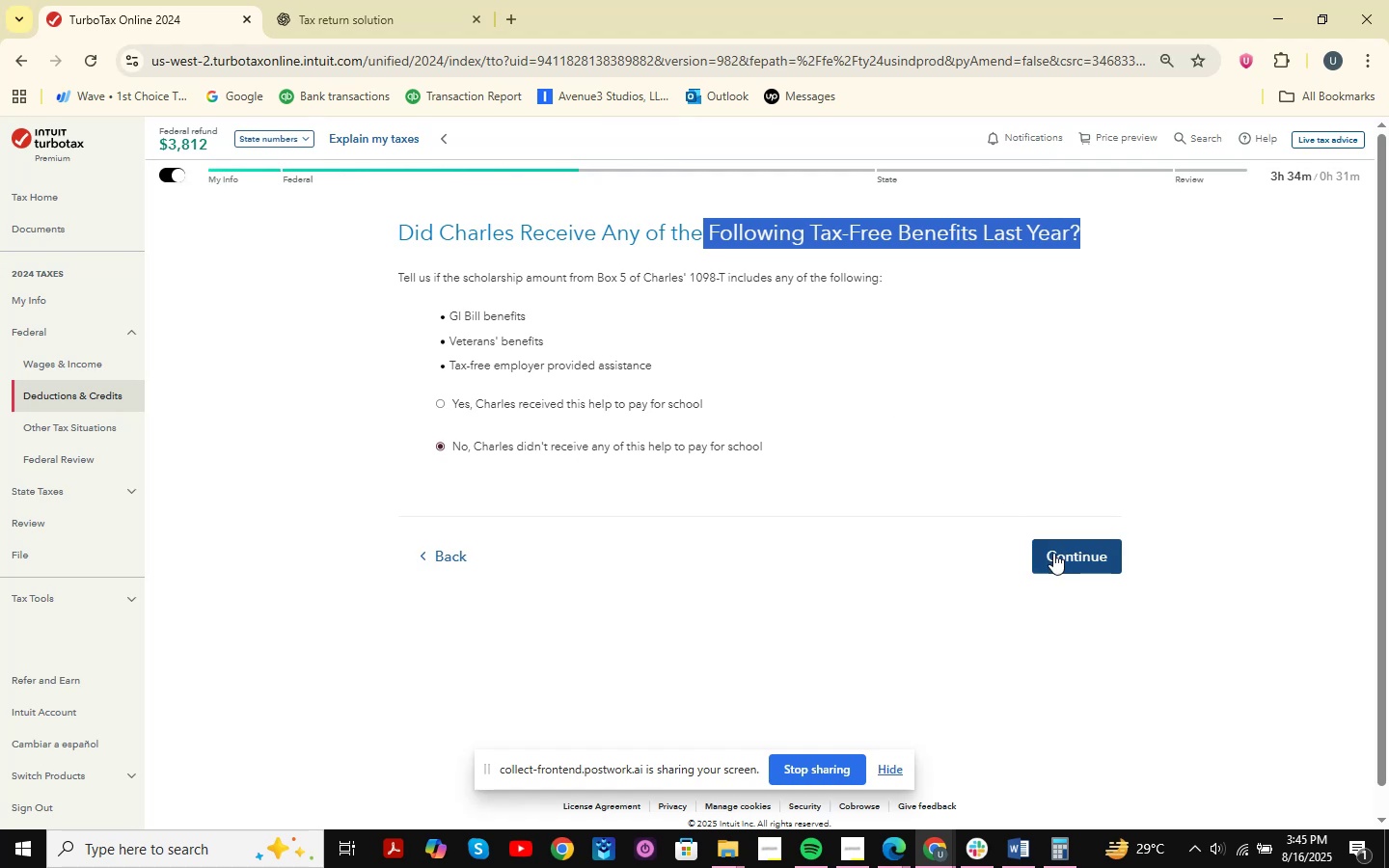 
left_click([1053, 553])
 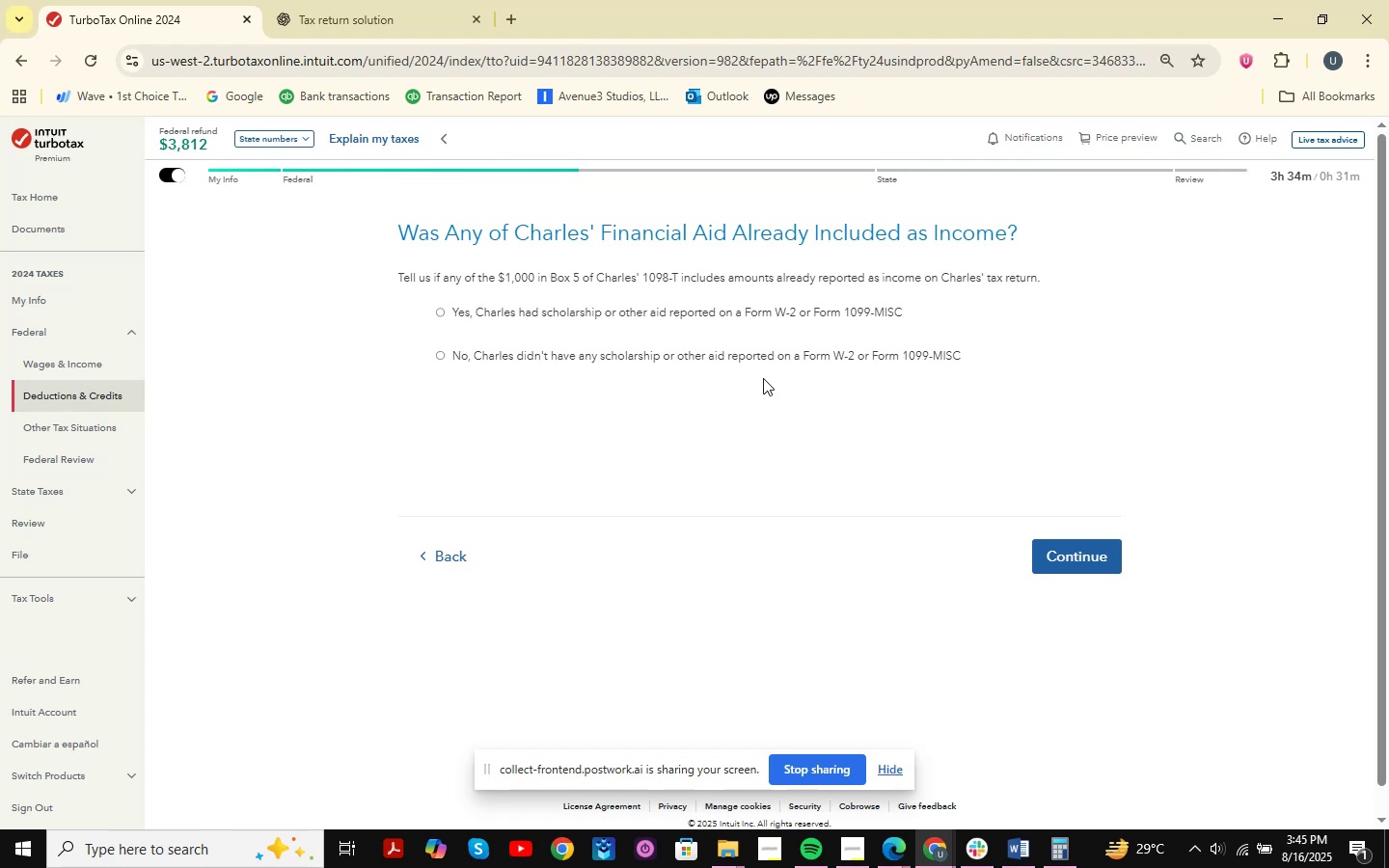 
wait(15.53)
 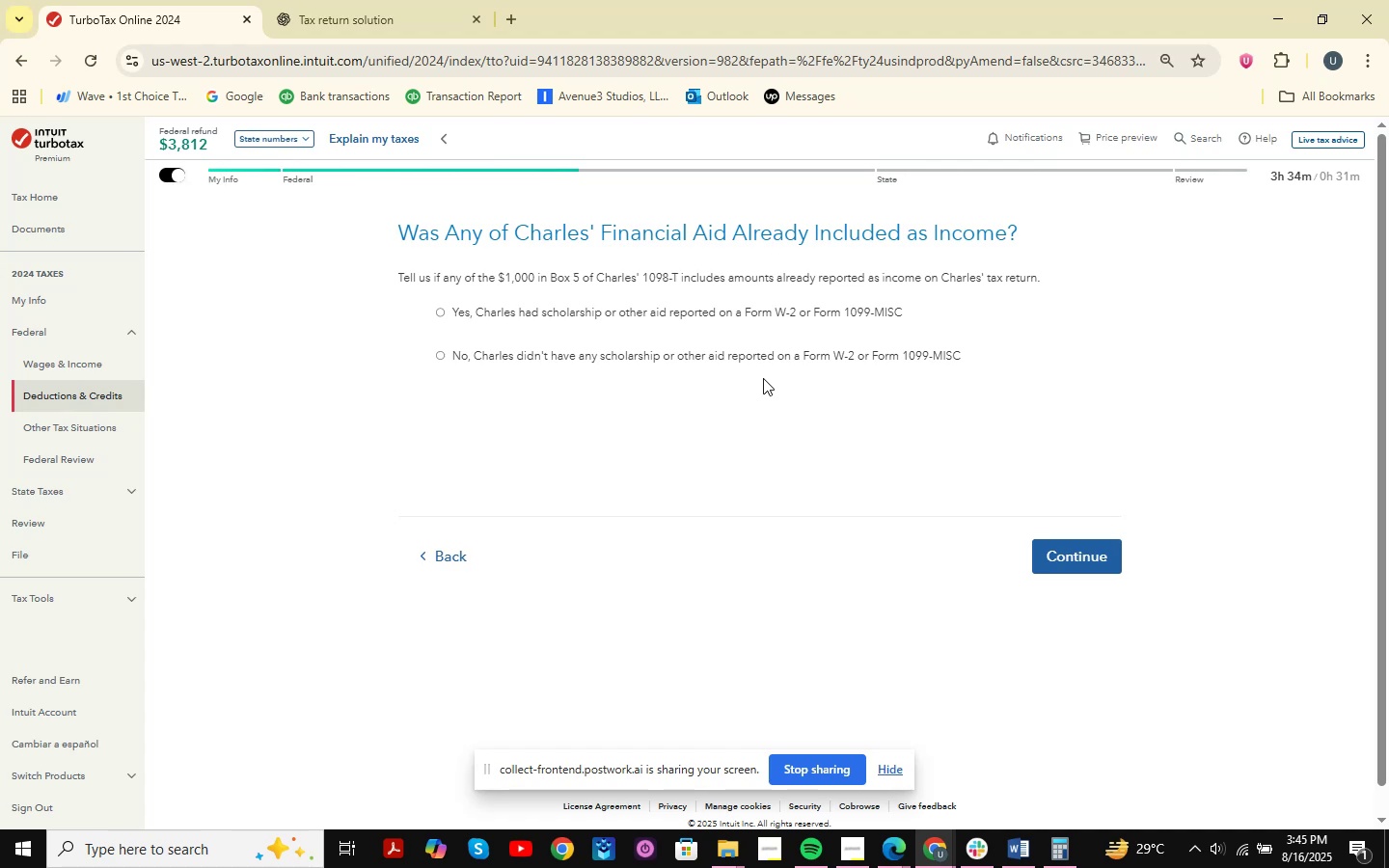 
scroll: coordinate [742, 402], scroll_direction: up, amount: 4.0
 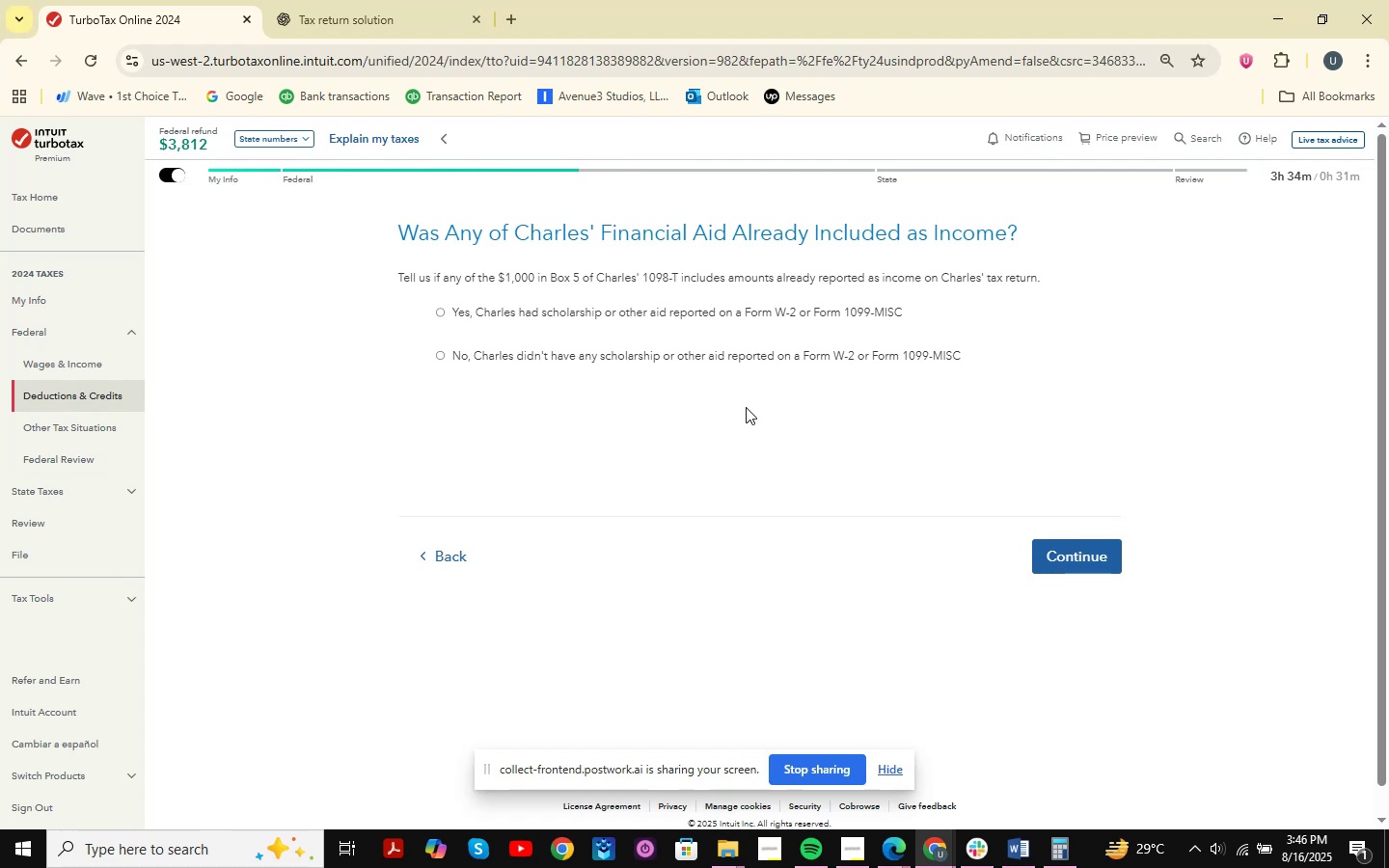 
wait(7.46)
 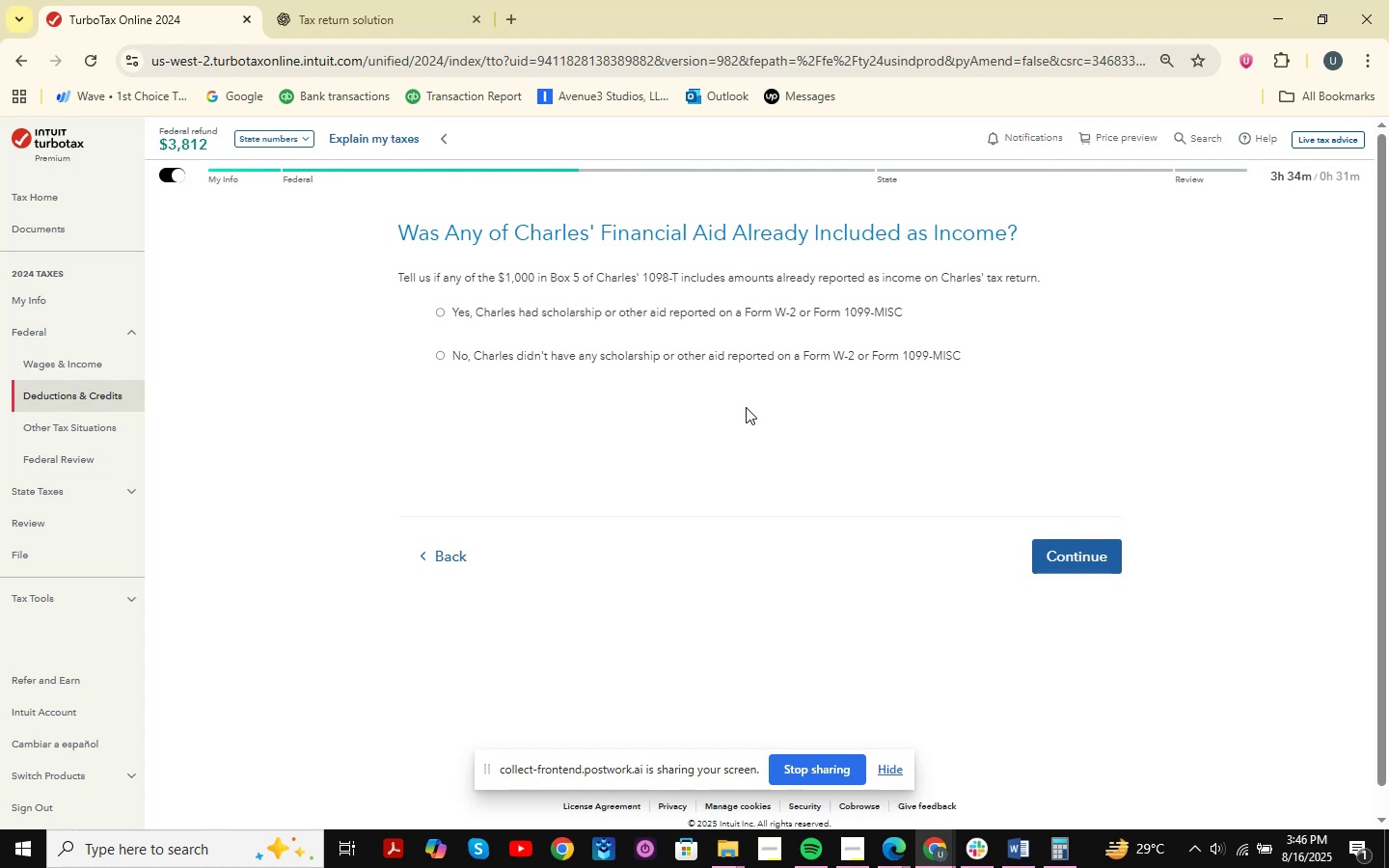 
key(Alt+AltLeft)
 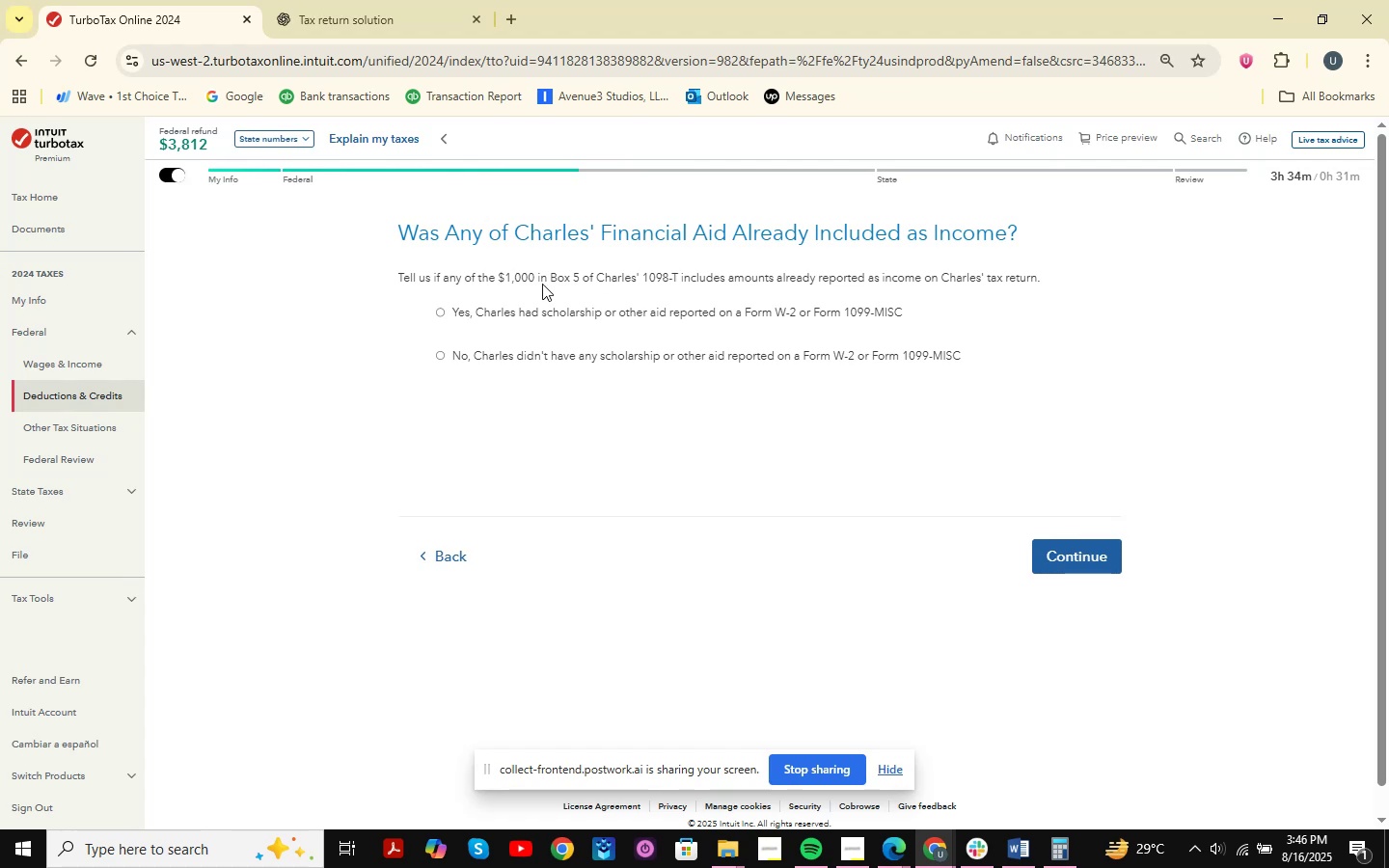 
key(Alt+Tab)
 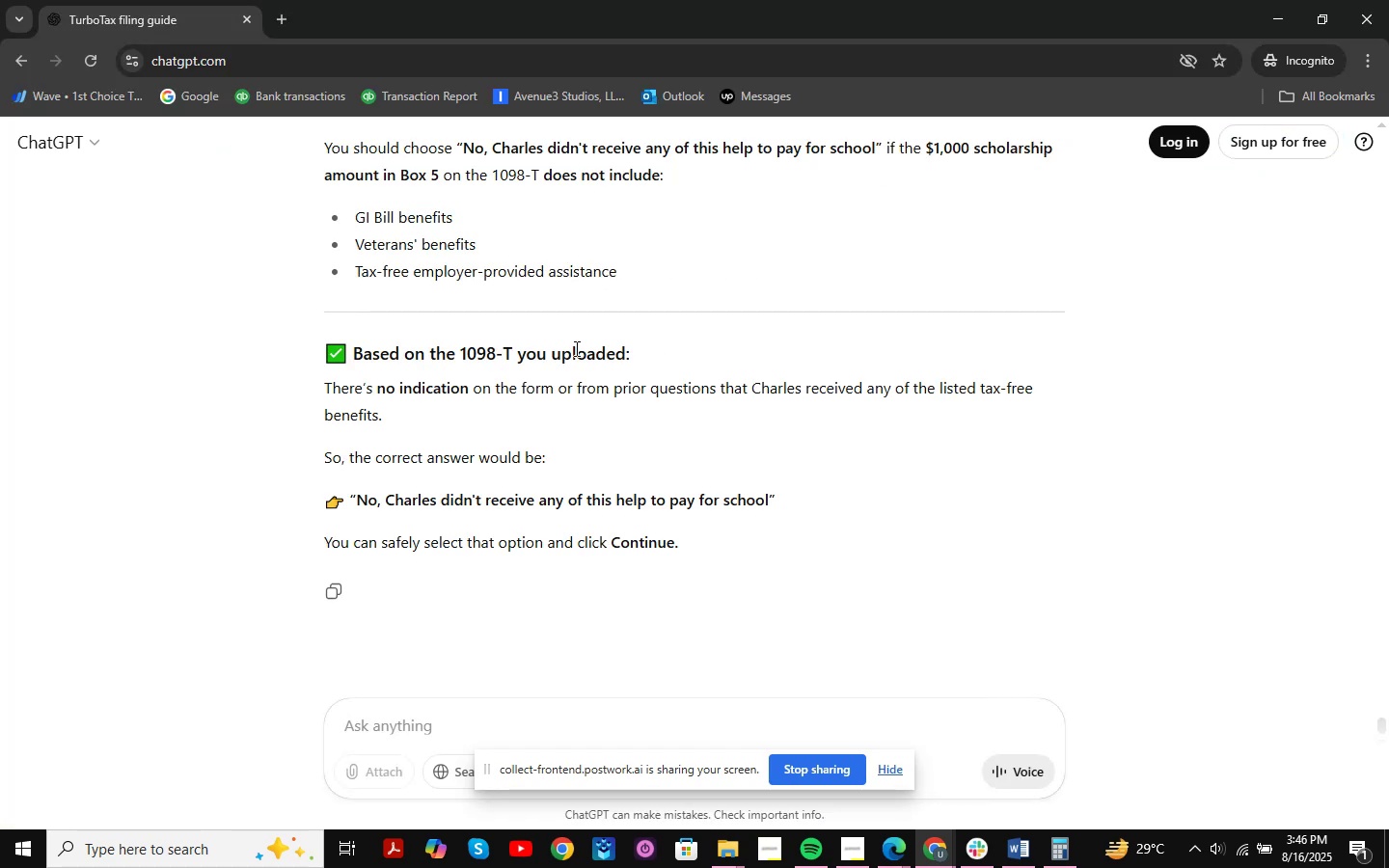 
key(Alt+AltLeft)
 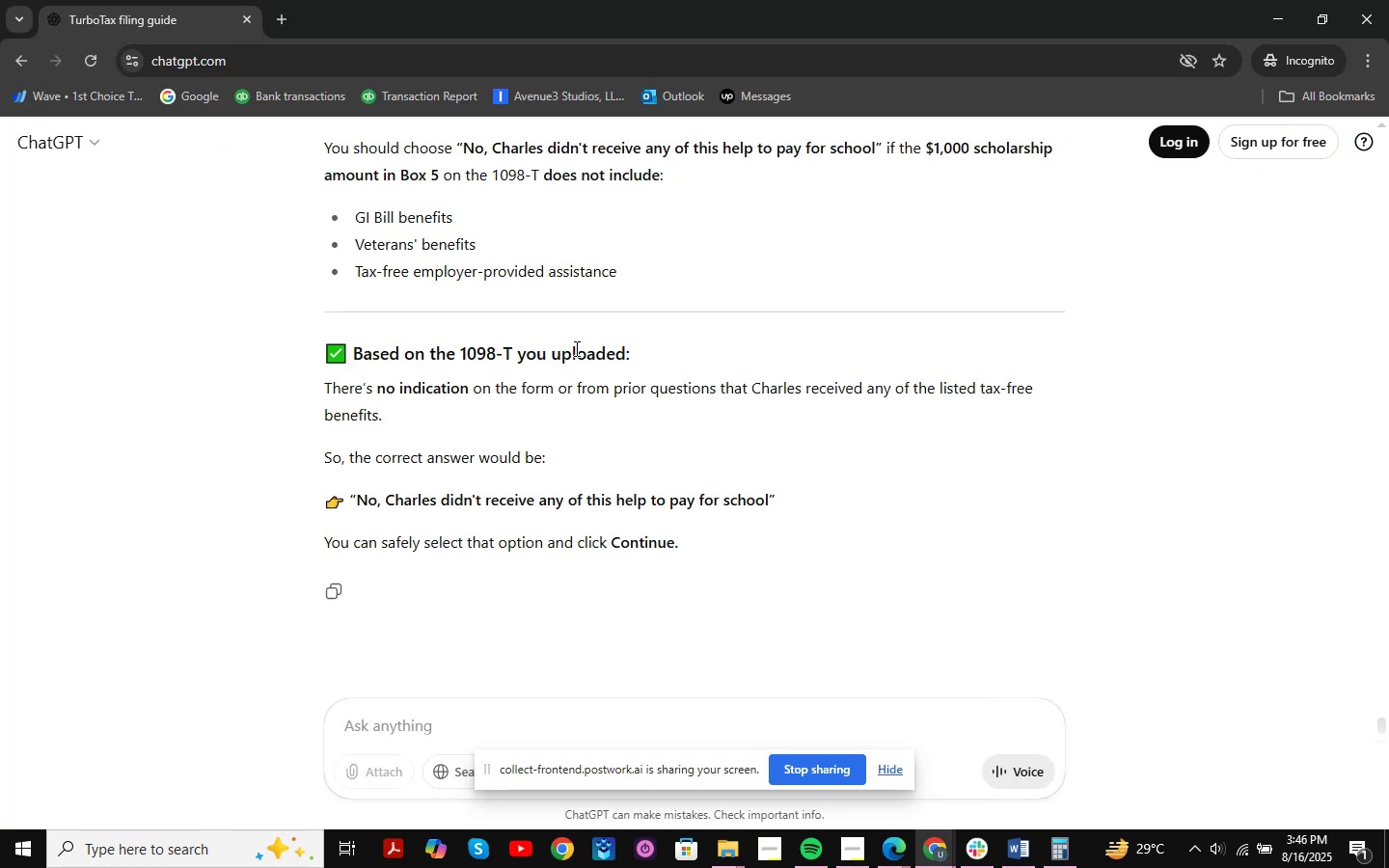 
key(Alt+Tab)
 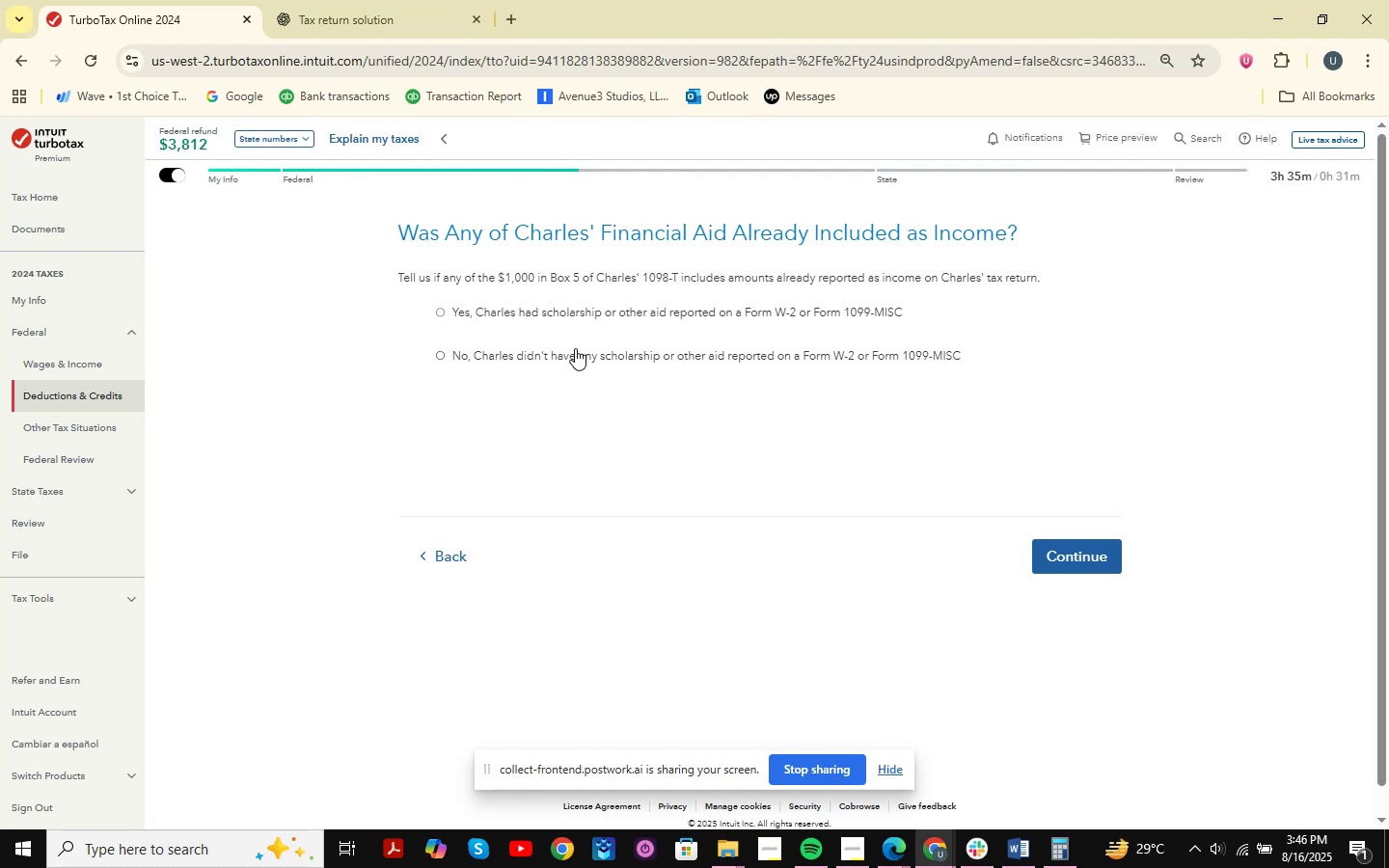 
wait(20.82)
 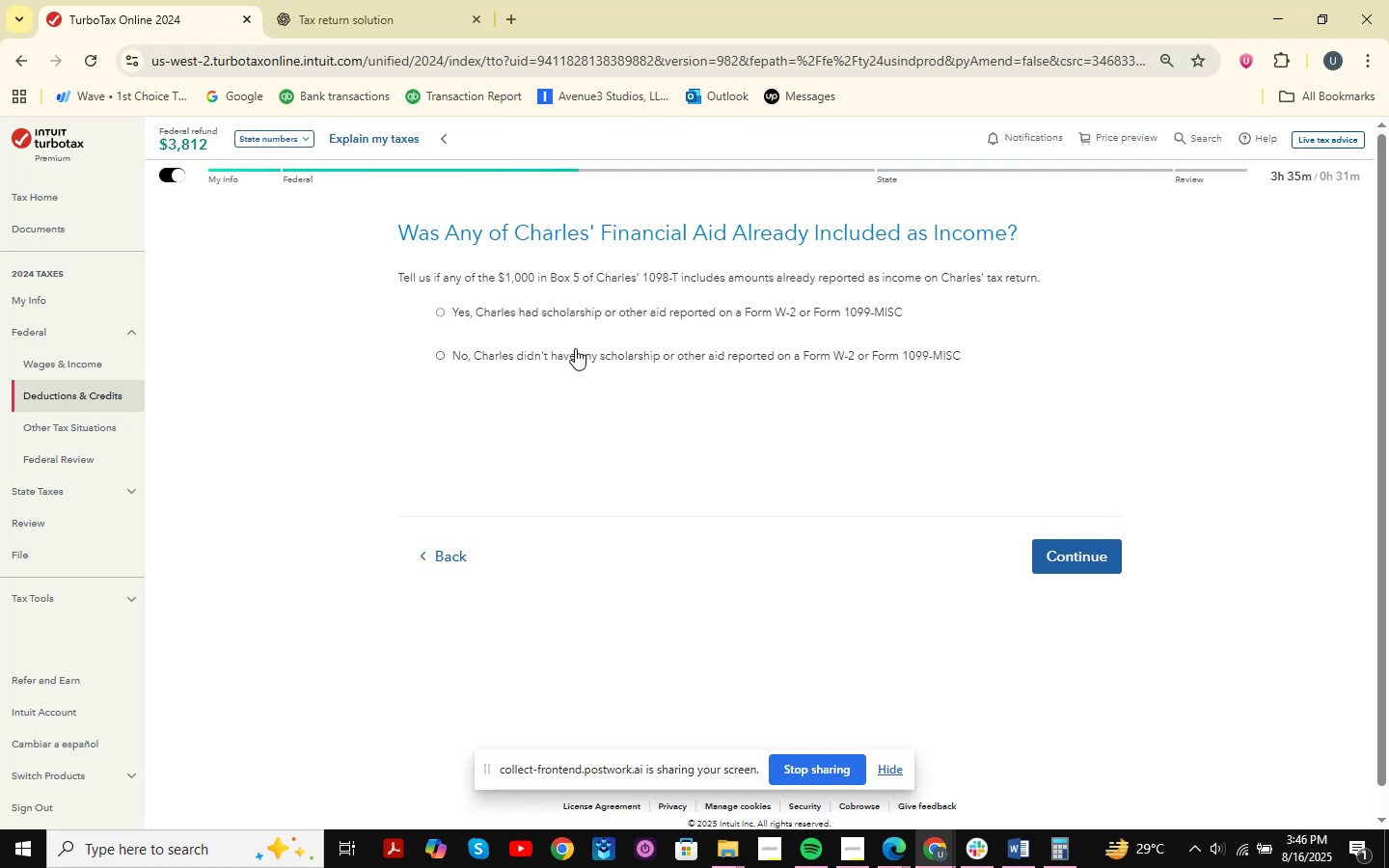 
mouse_move([394, 0])
 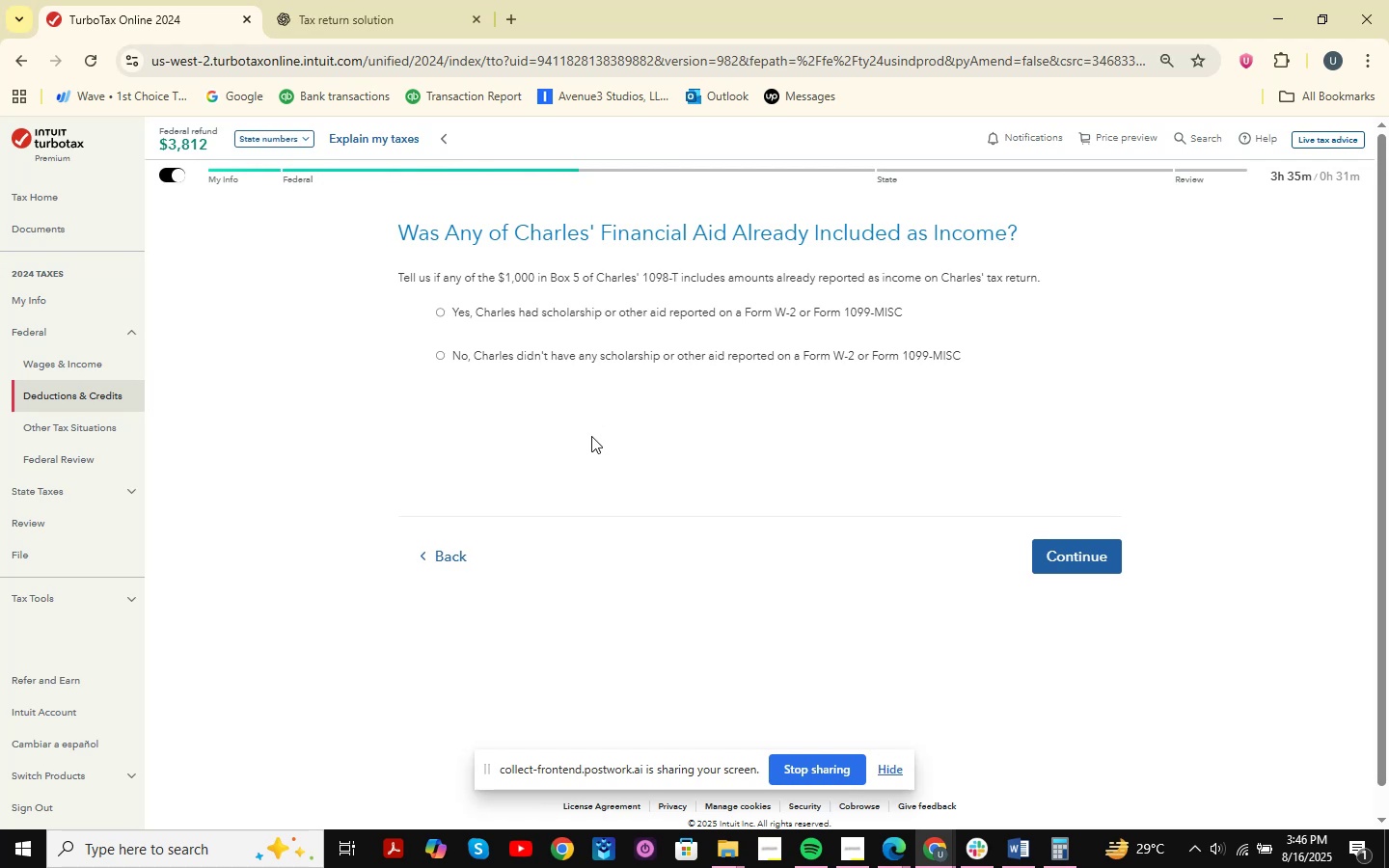 
wait(6.96)
 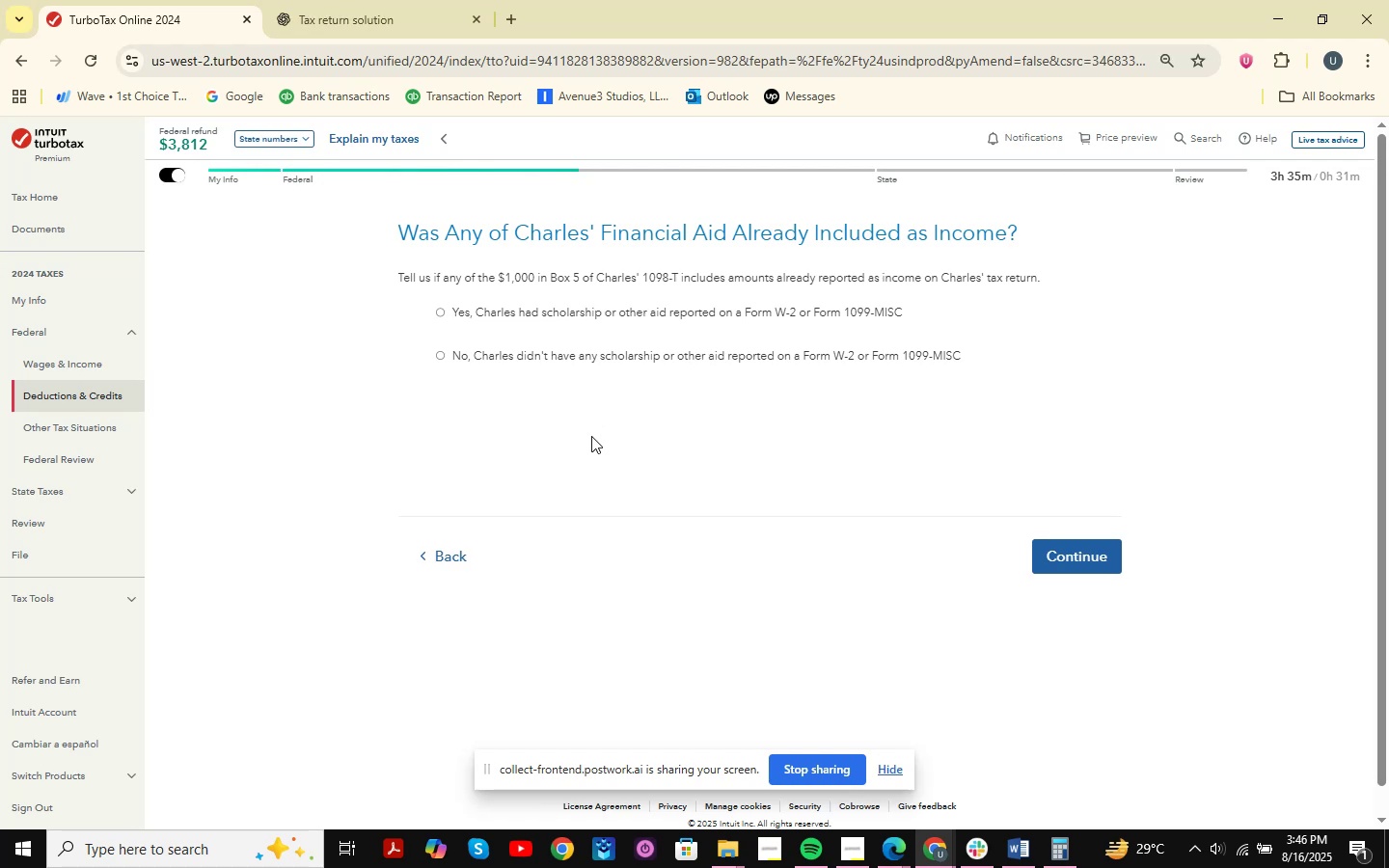 
left_click([686, 458])
 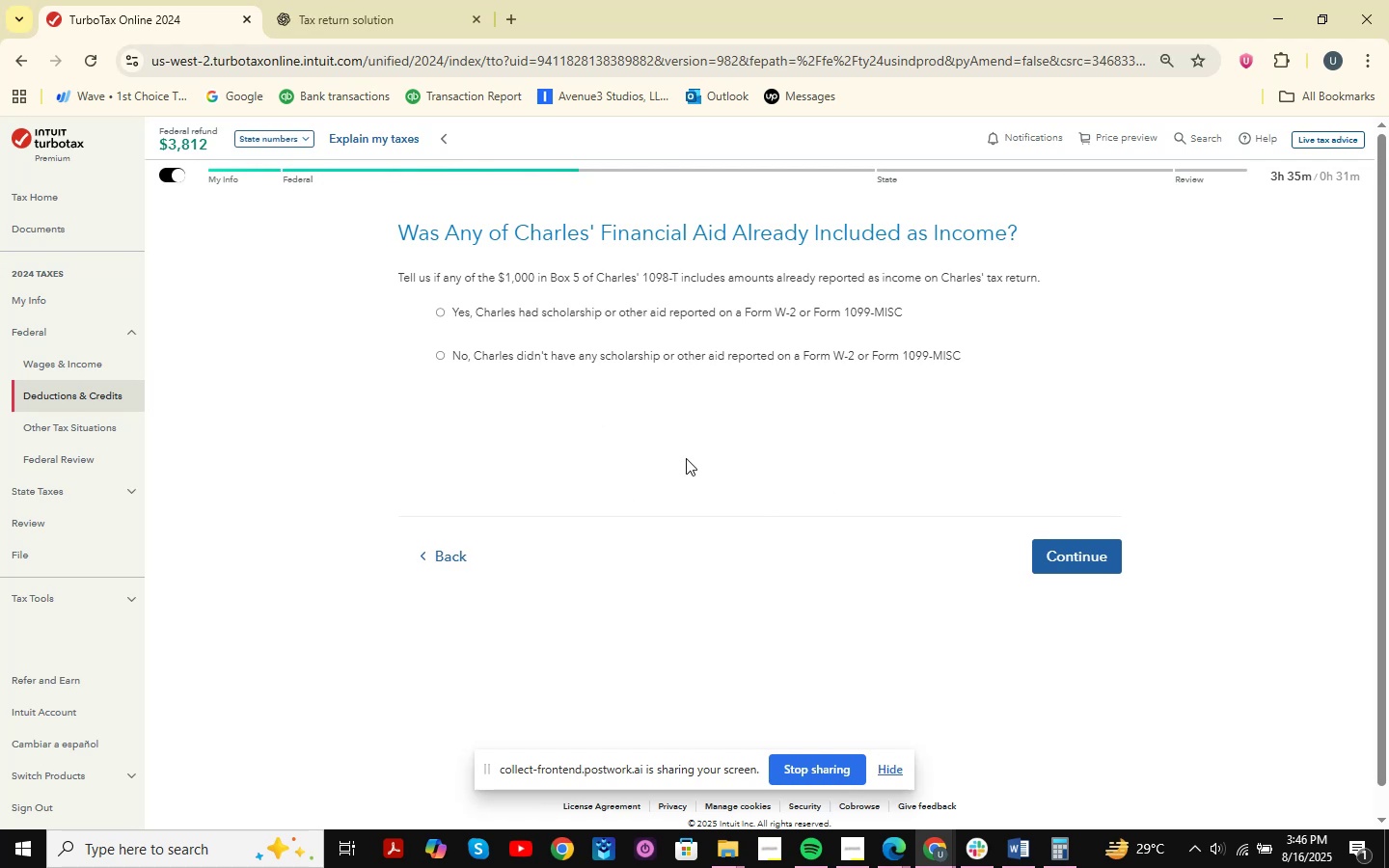 
key(Shift+ShiftLeft)
 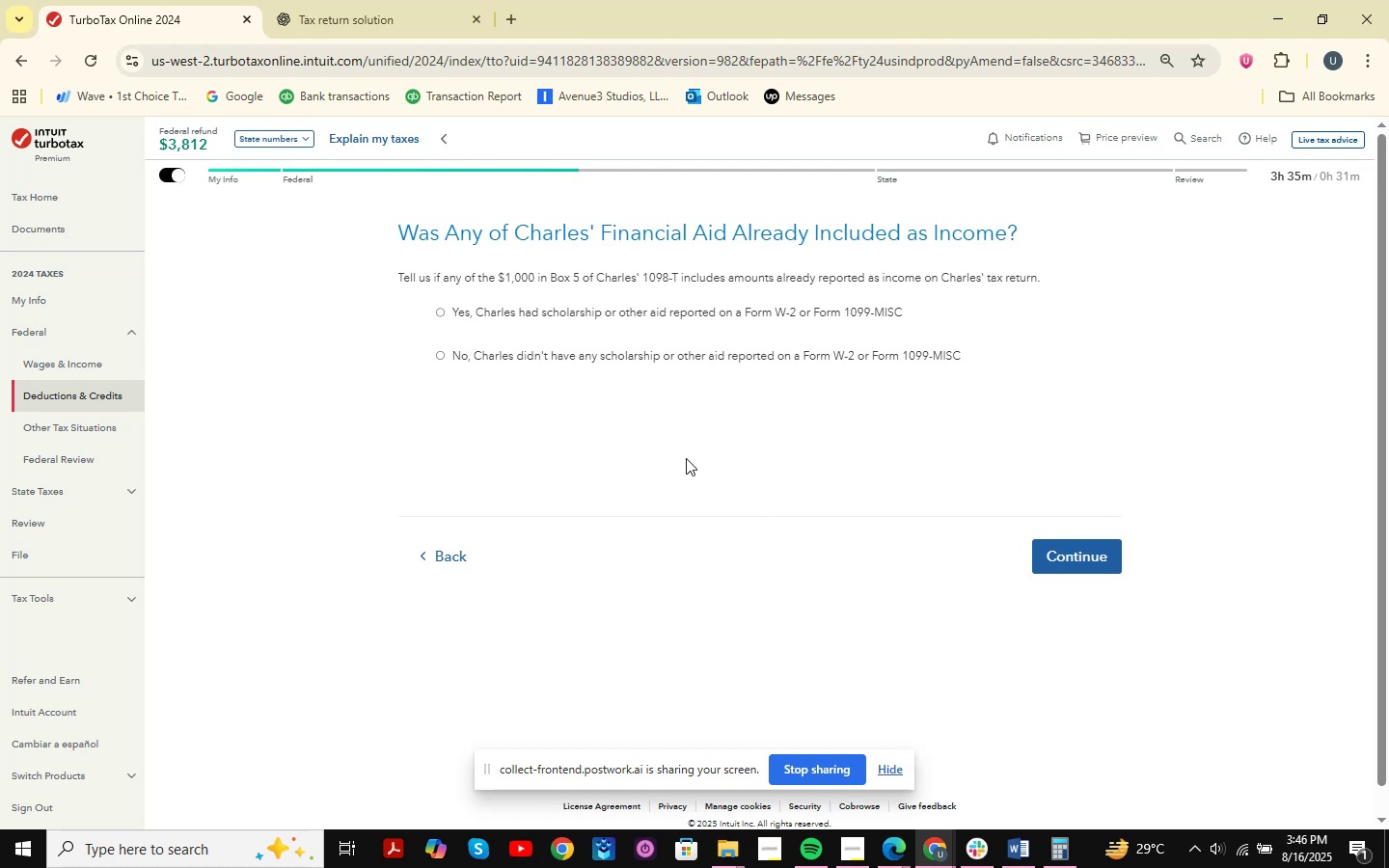 
key(Meta+Shift+MetaLeft)
 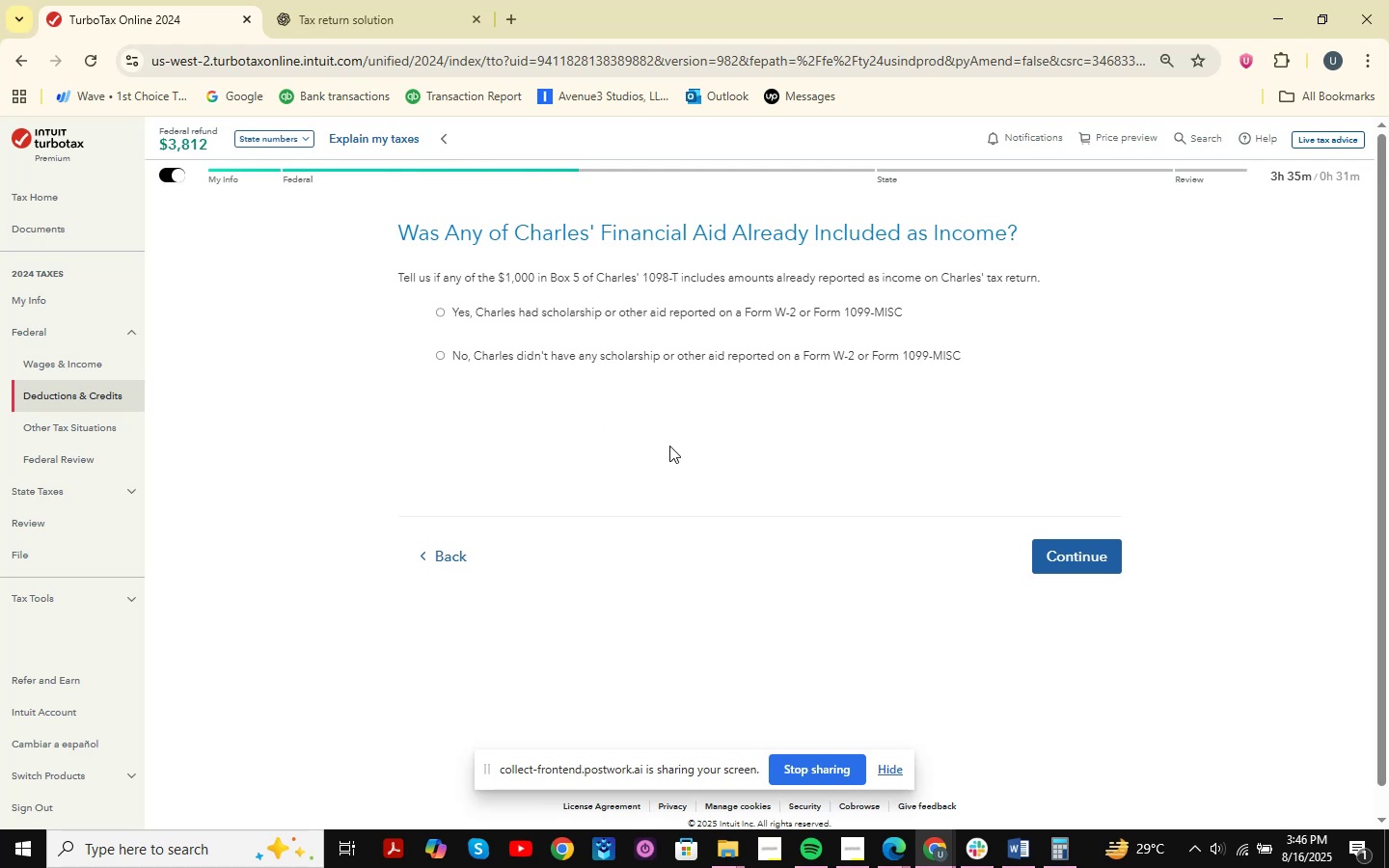 
key(Meta+Shift+S)
 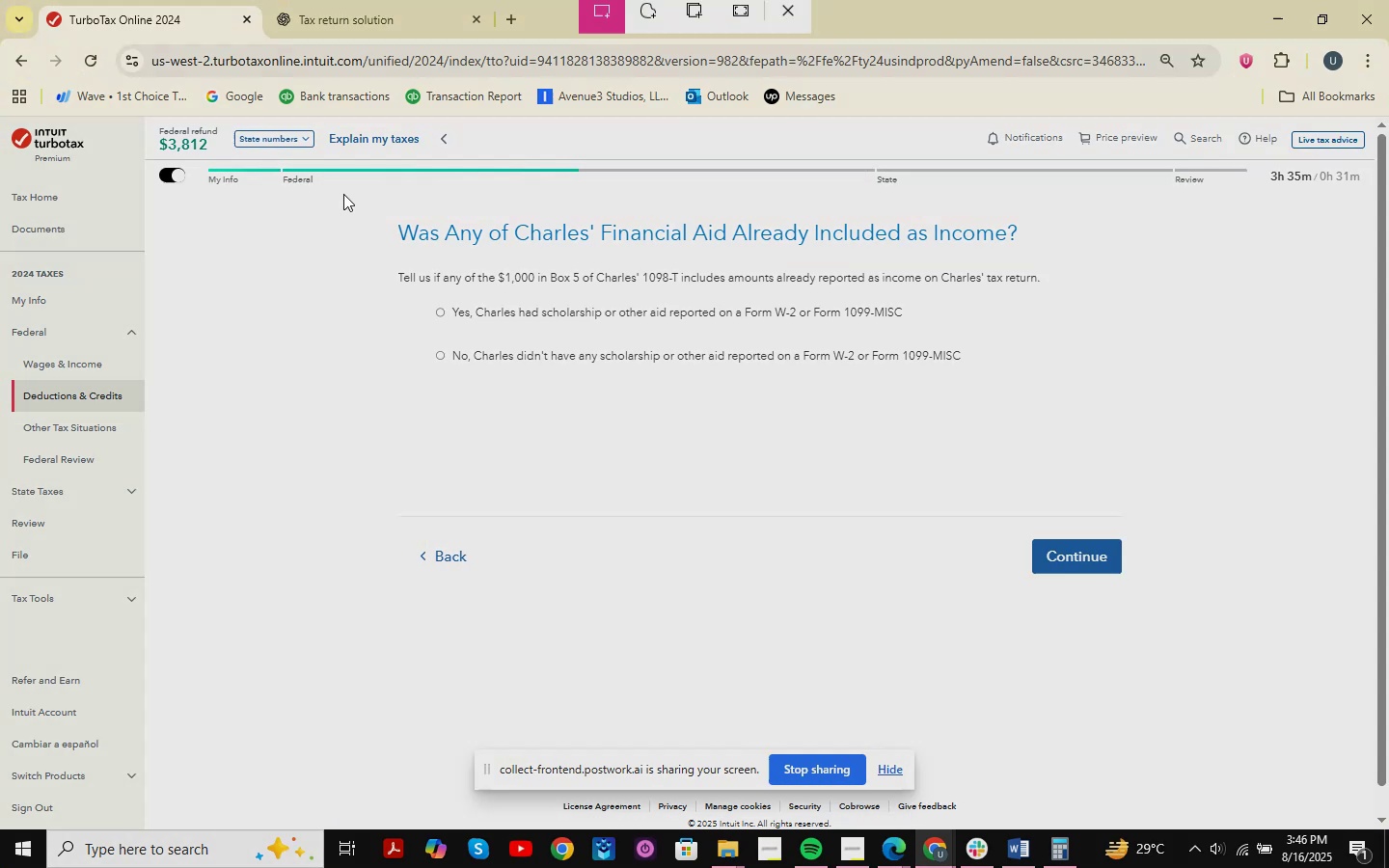 
left_click_drag(start_coordinate=[234, 185], to_coordinate=[1378, 740])
 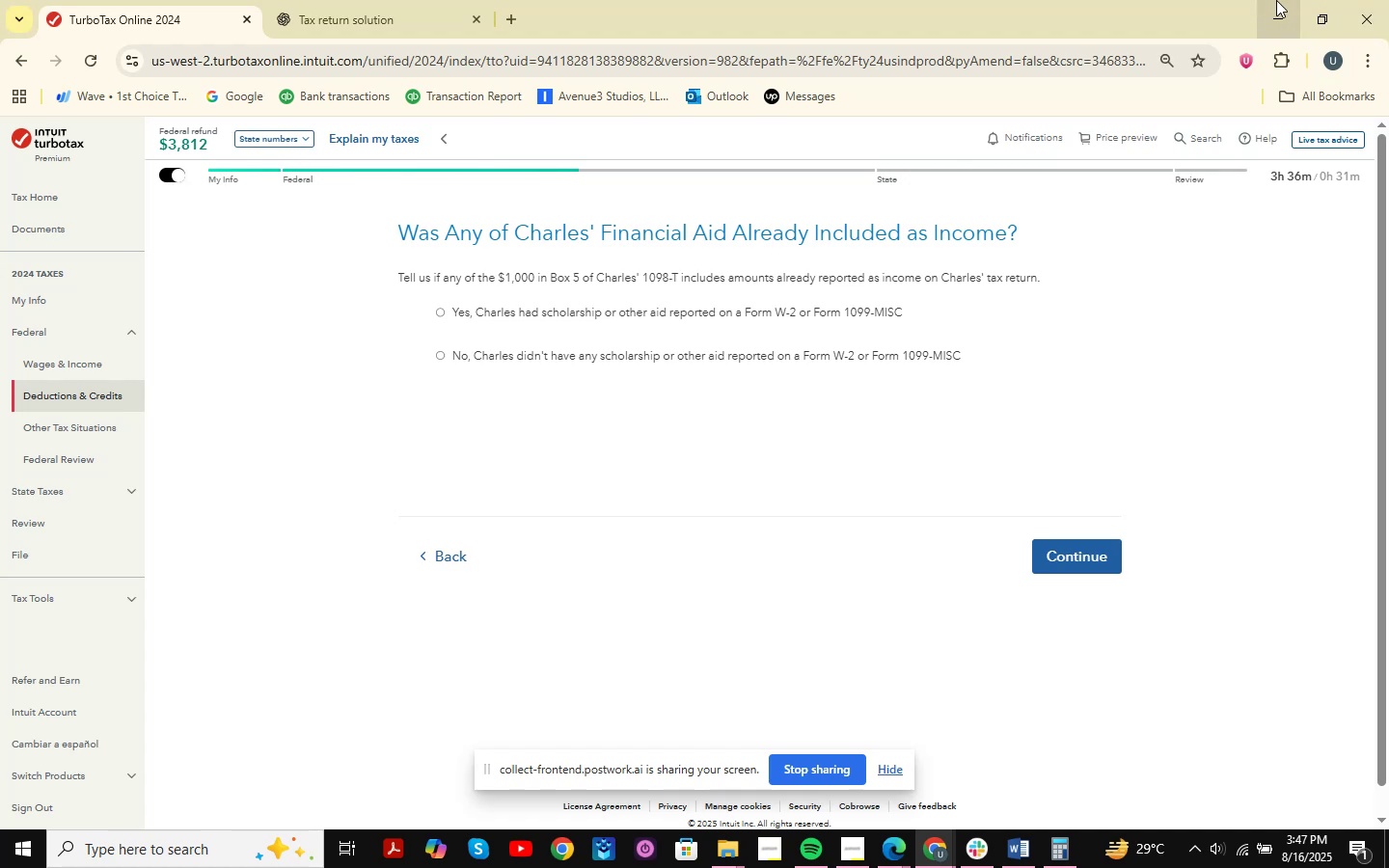 
wait(73.29)
 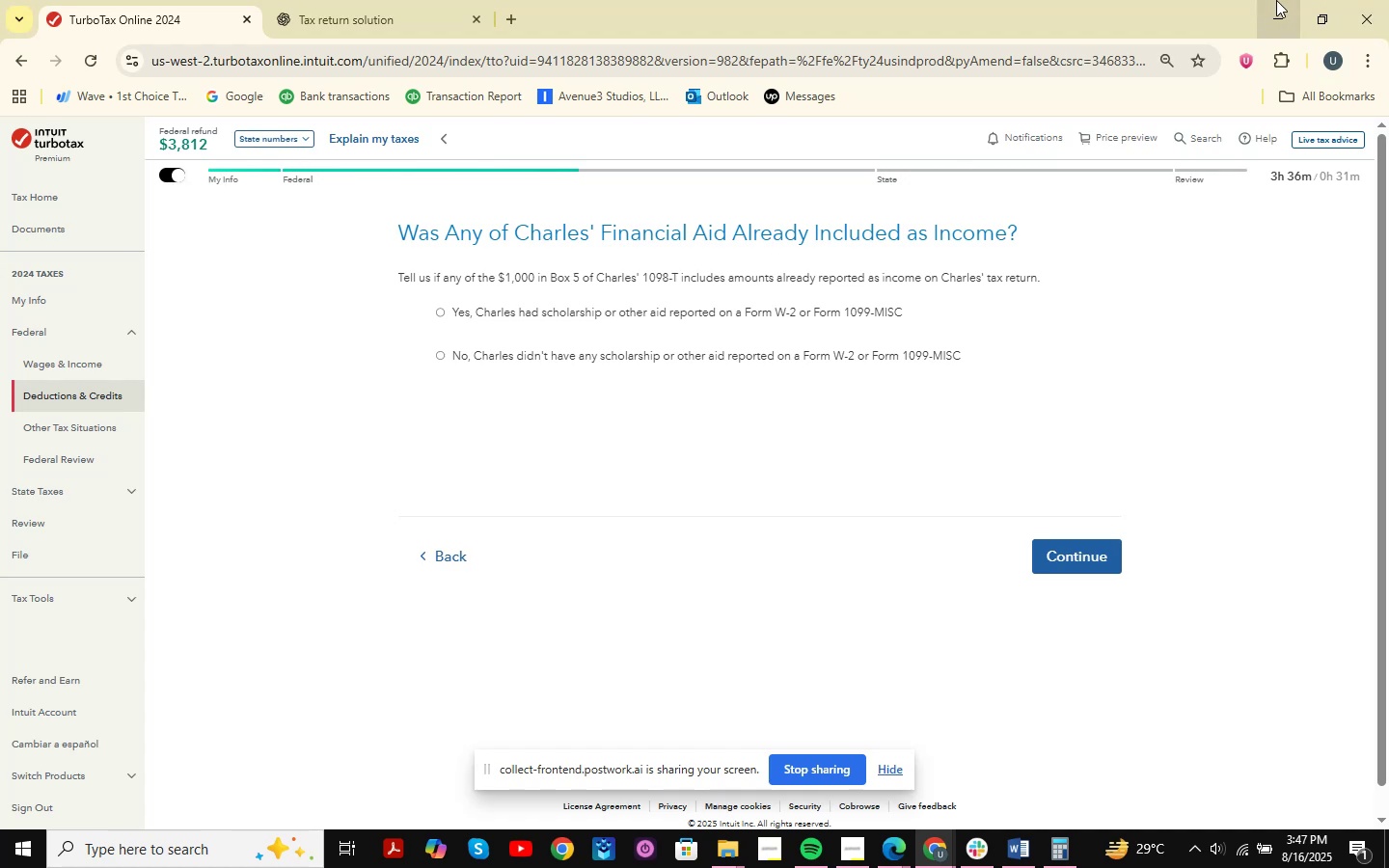 
key(Shift+ShiftLeft)
 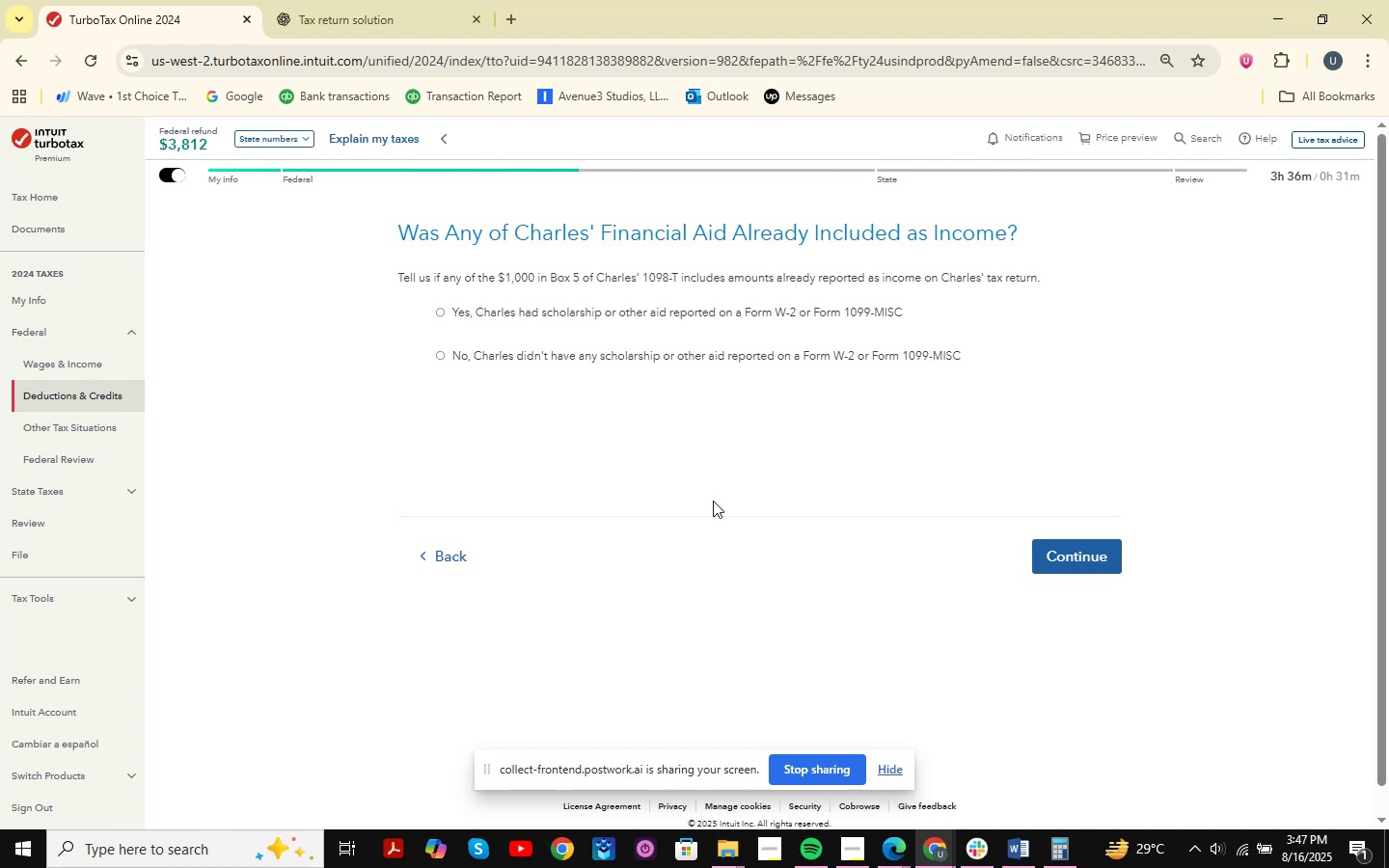 
key(Meta+Shift+MetaLeft)
 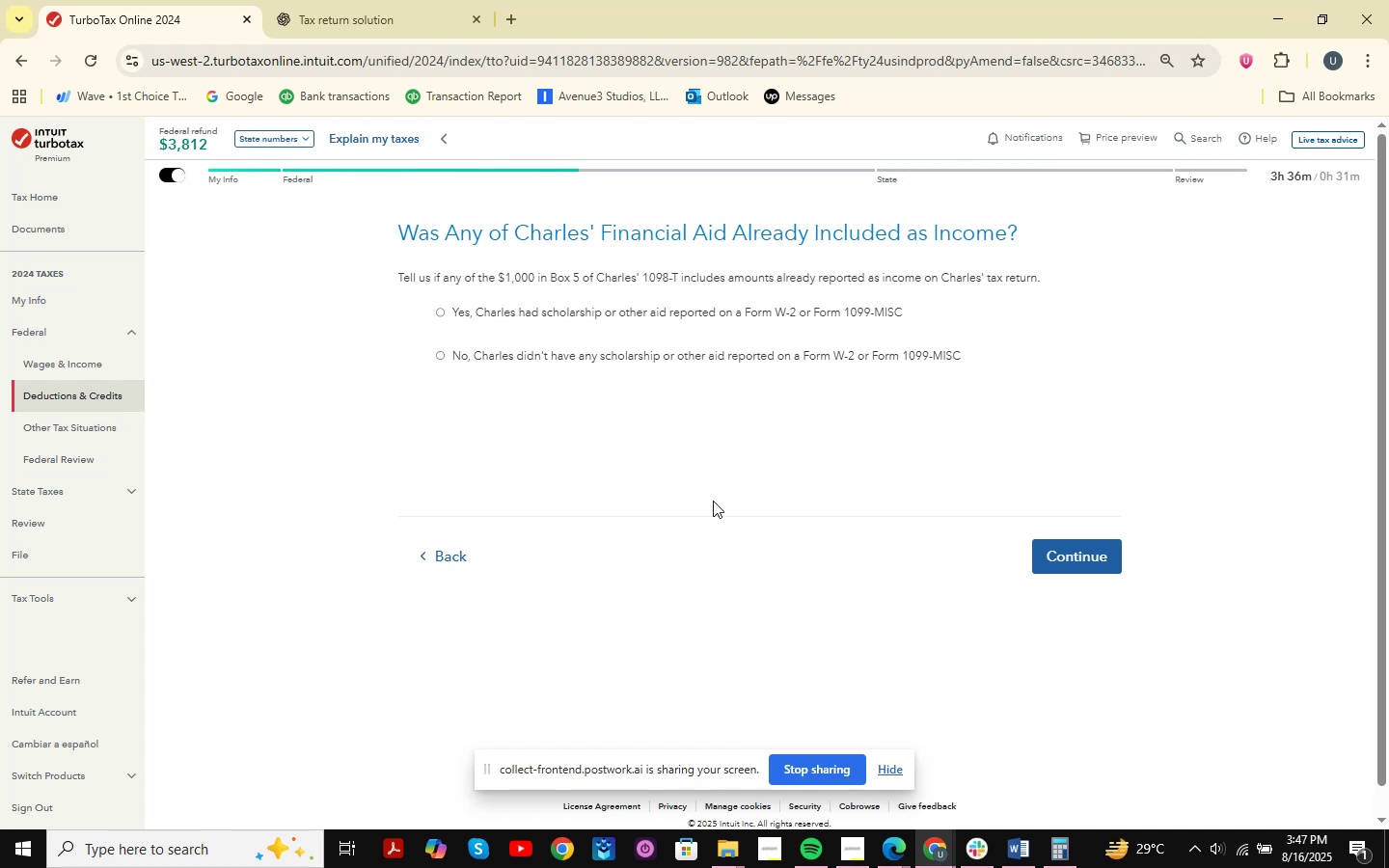 
key(Meta+Shift+S)
 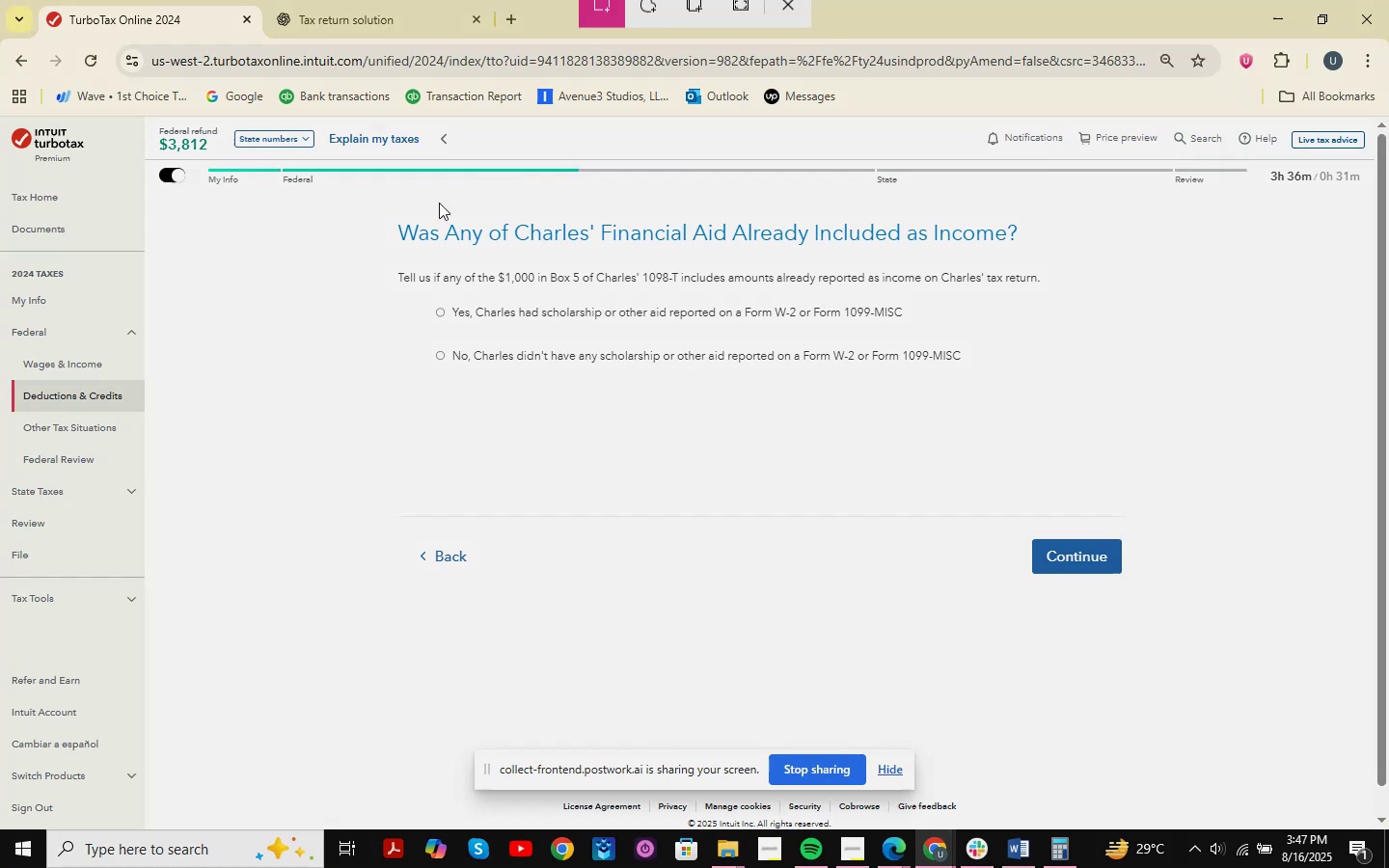 
left_click_drag(start_coordinate=[282, 172], to_coordinate=[1388, 686])
 